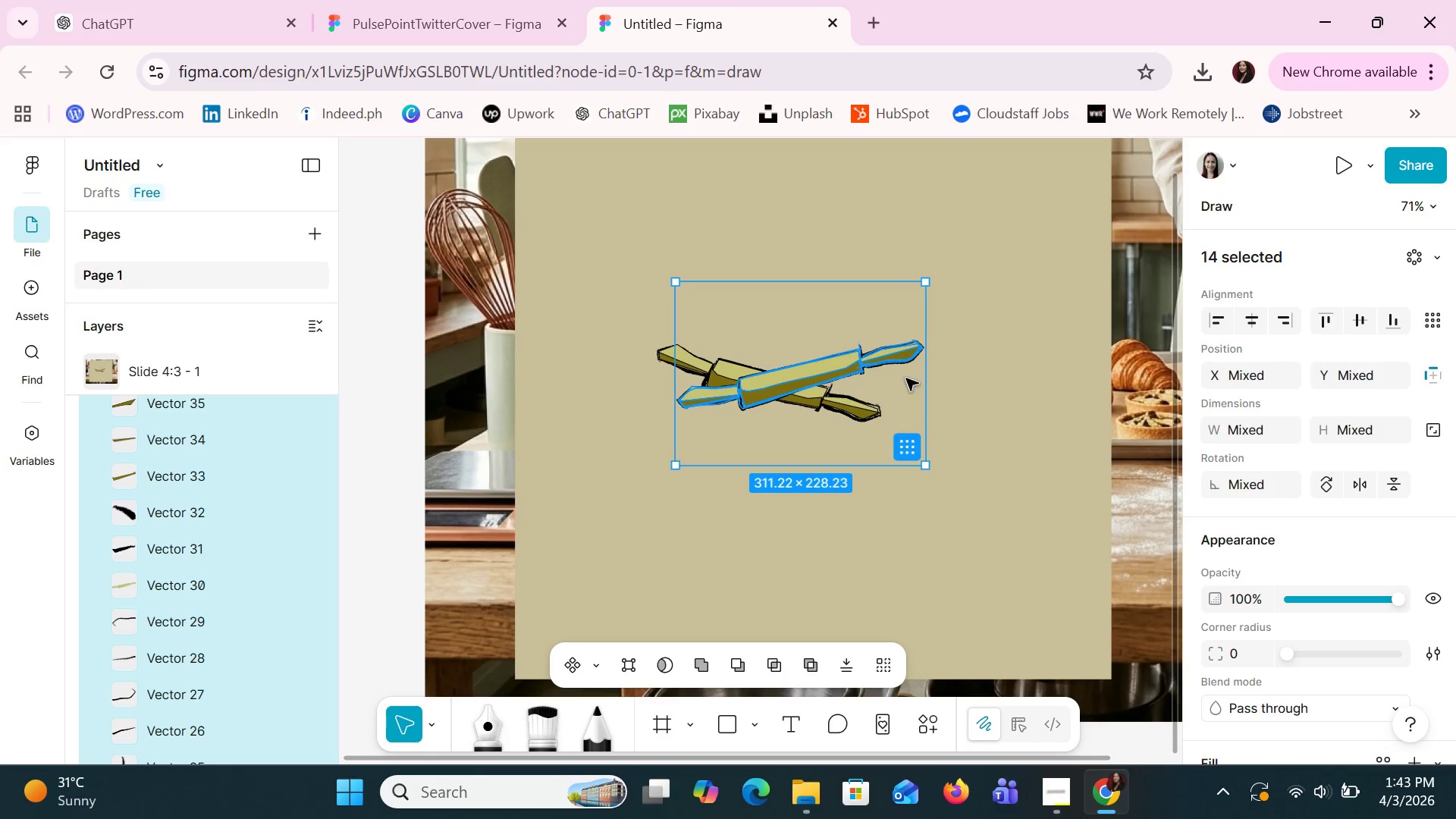 
left_click_drag(start_coordinate=[906, 378], to_coordinate=[885, 388])
 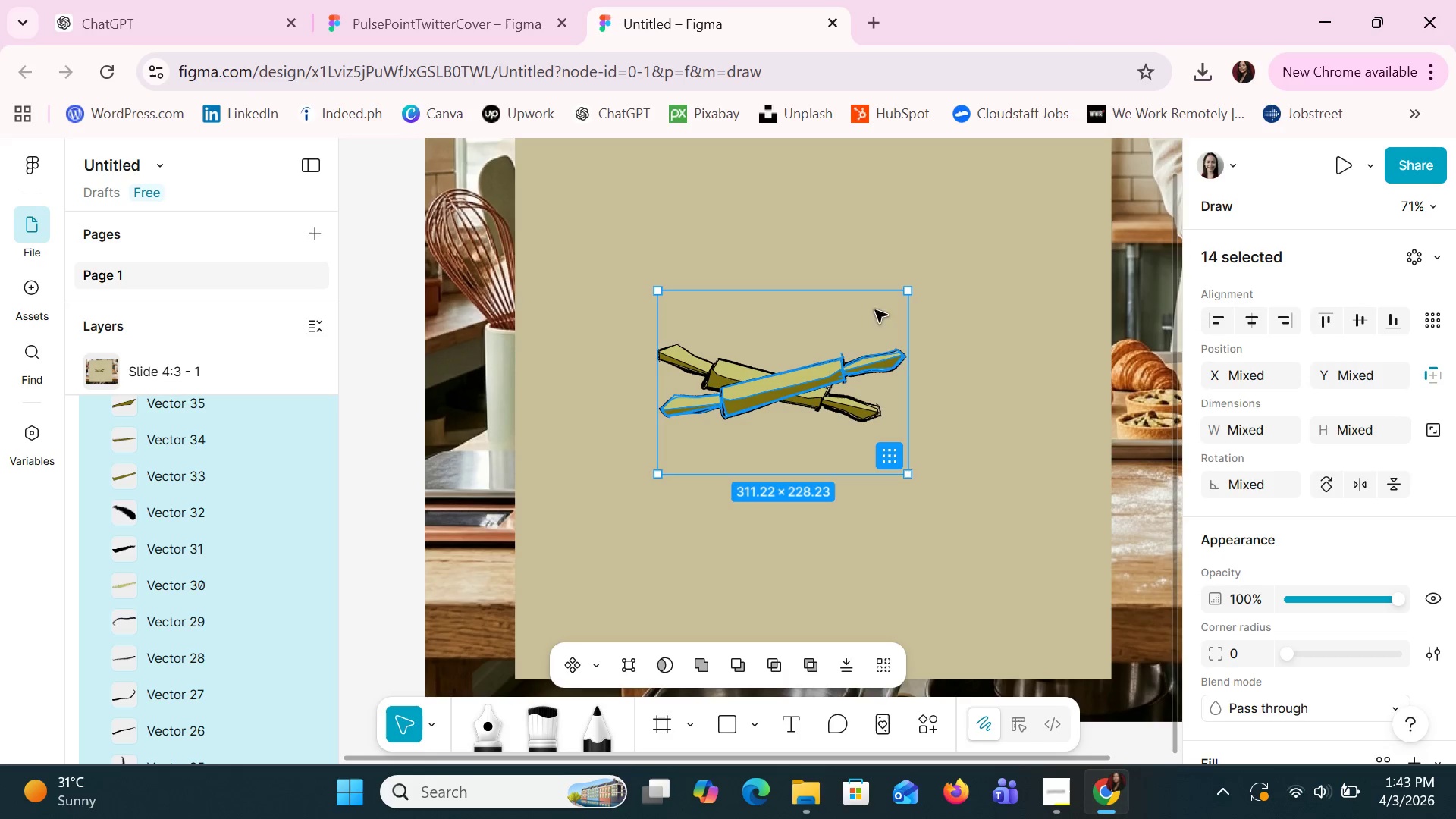 
left_click_drag(start_coordinate=[916, 285], to_coordinate=[641, 560])
 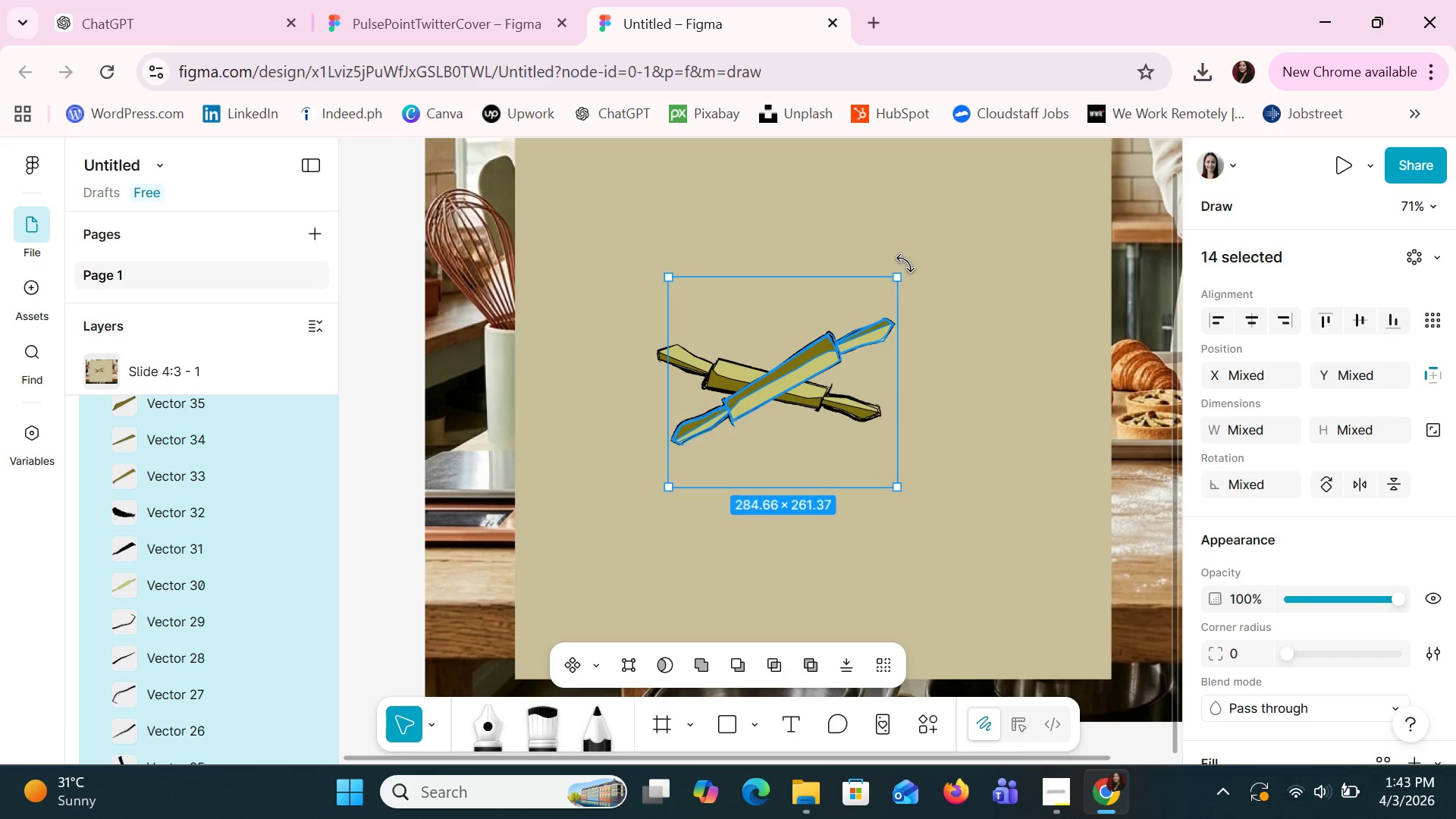 
left_click_drag(start_coordinate=[905, 263], to_coordinate=[916, 303])
 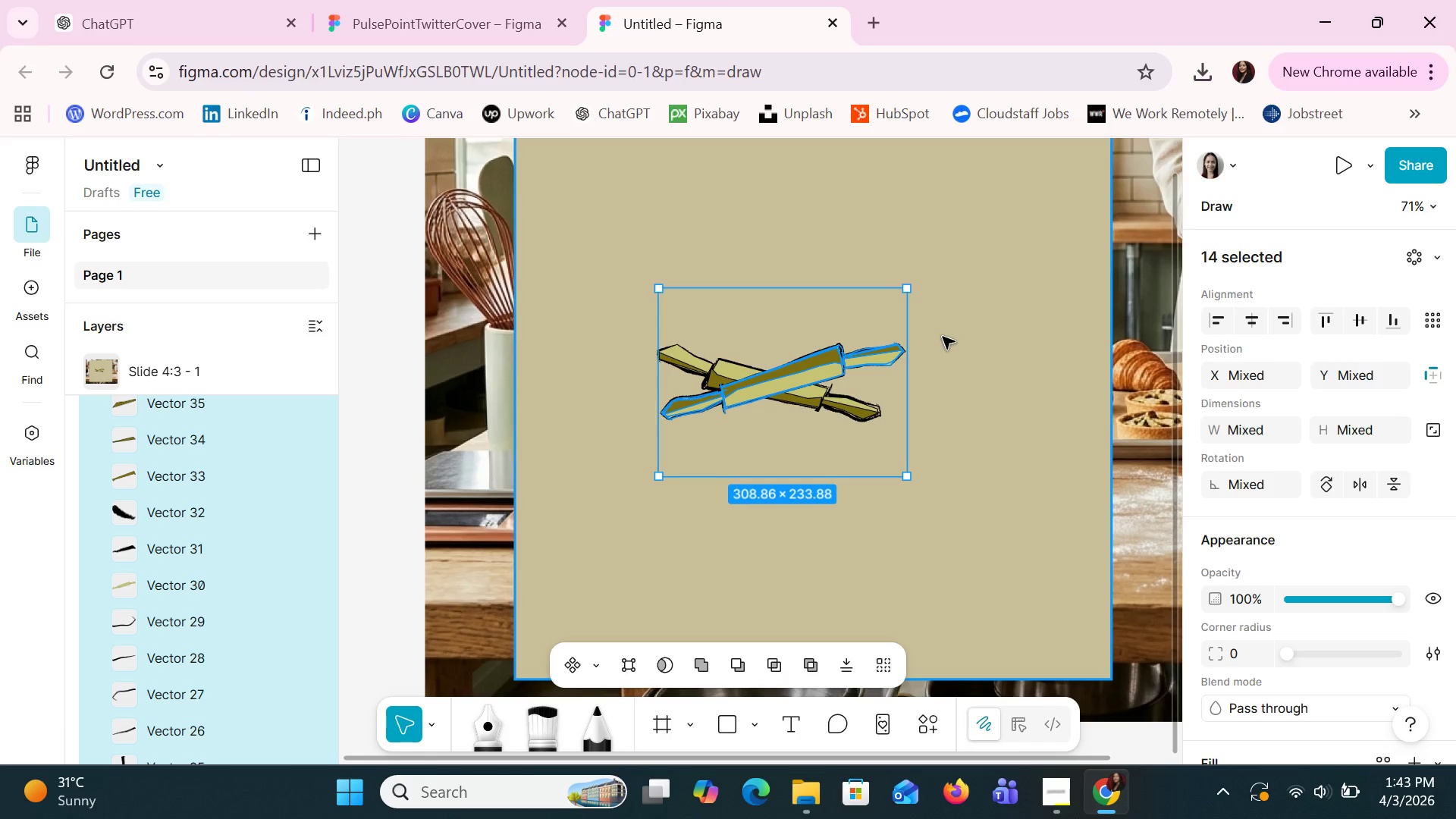 
left_click([943, 337])
 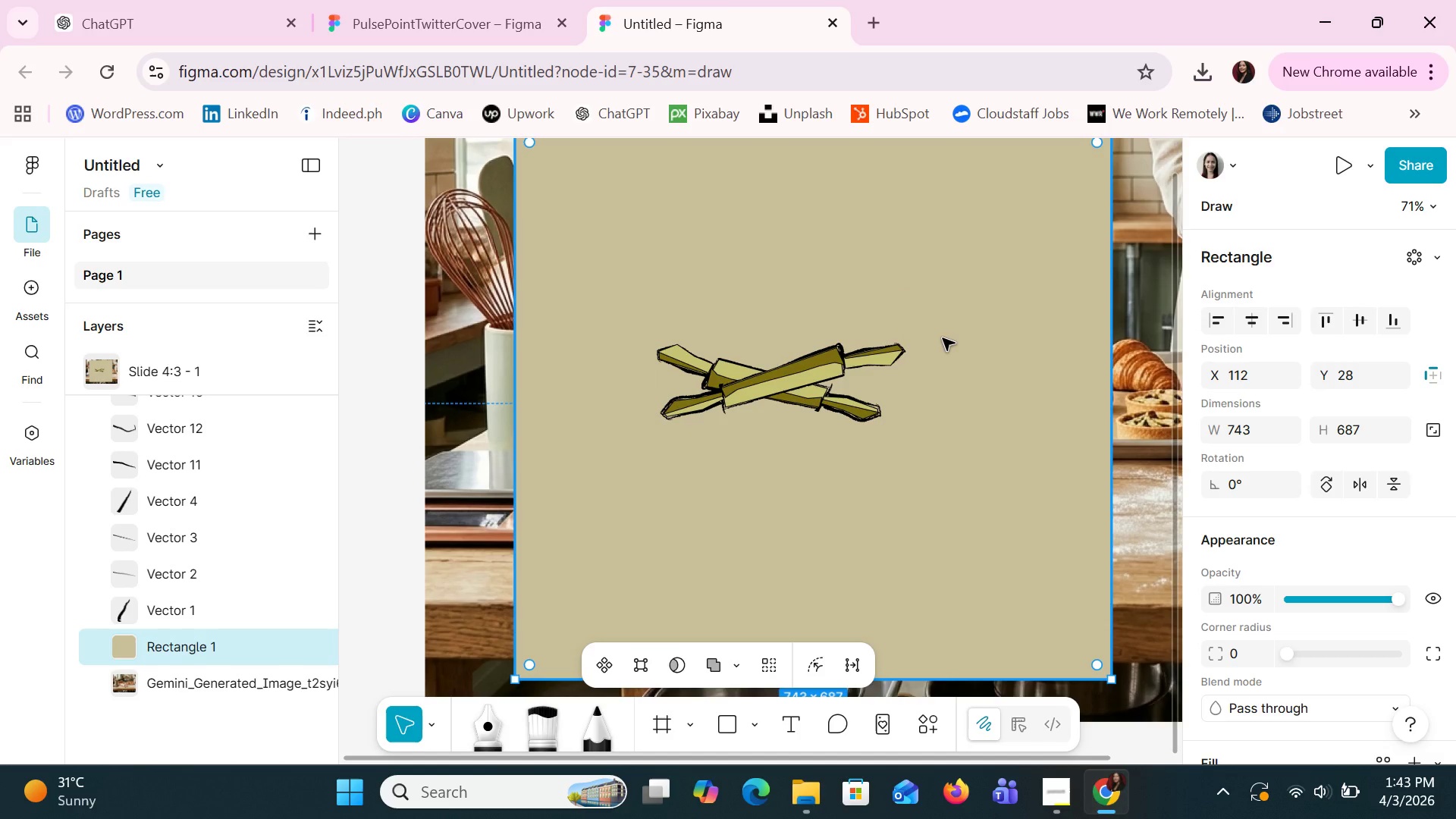 
wait(8.72)
 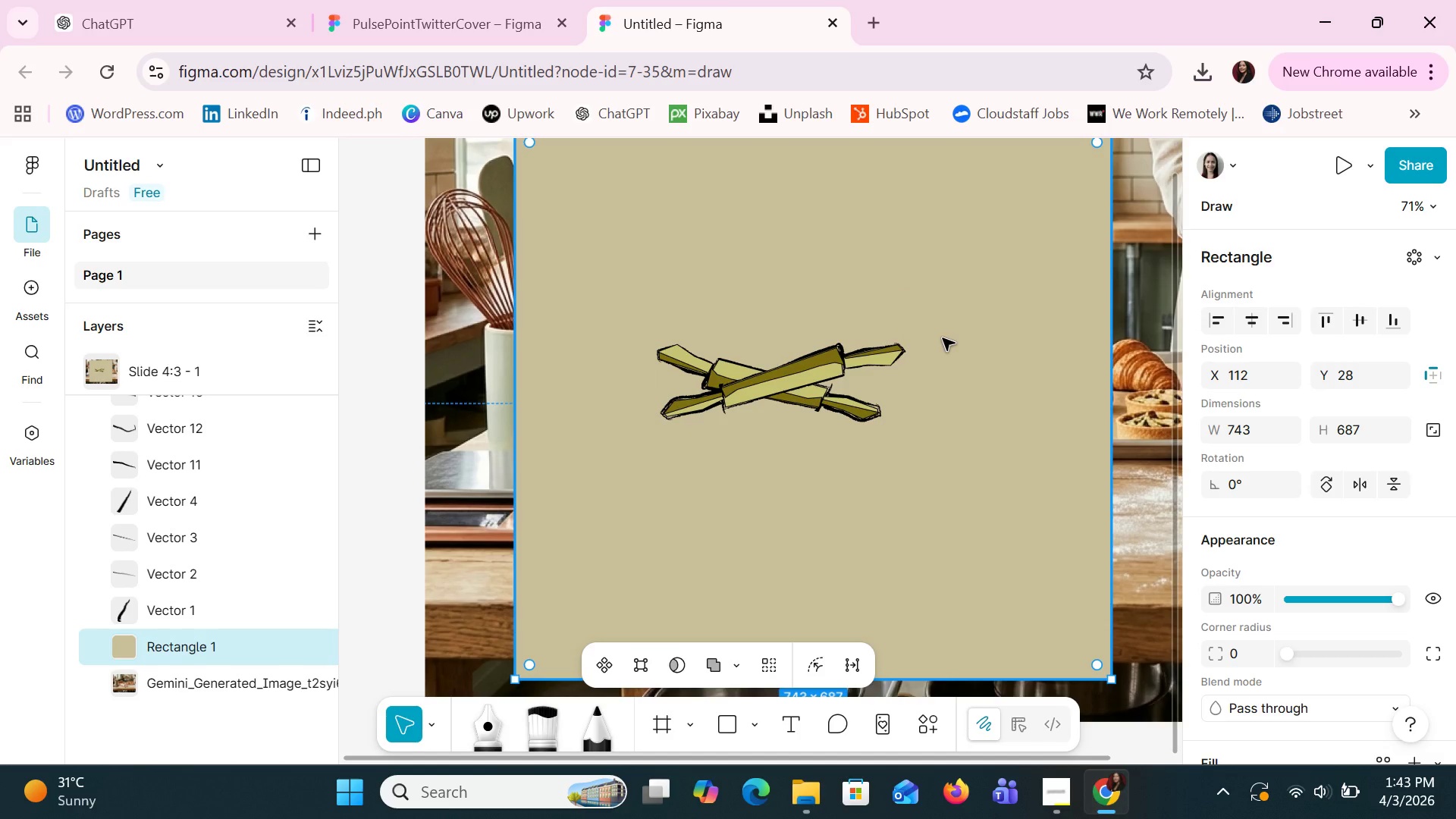 
key(Control+Z)
 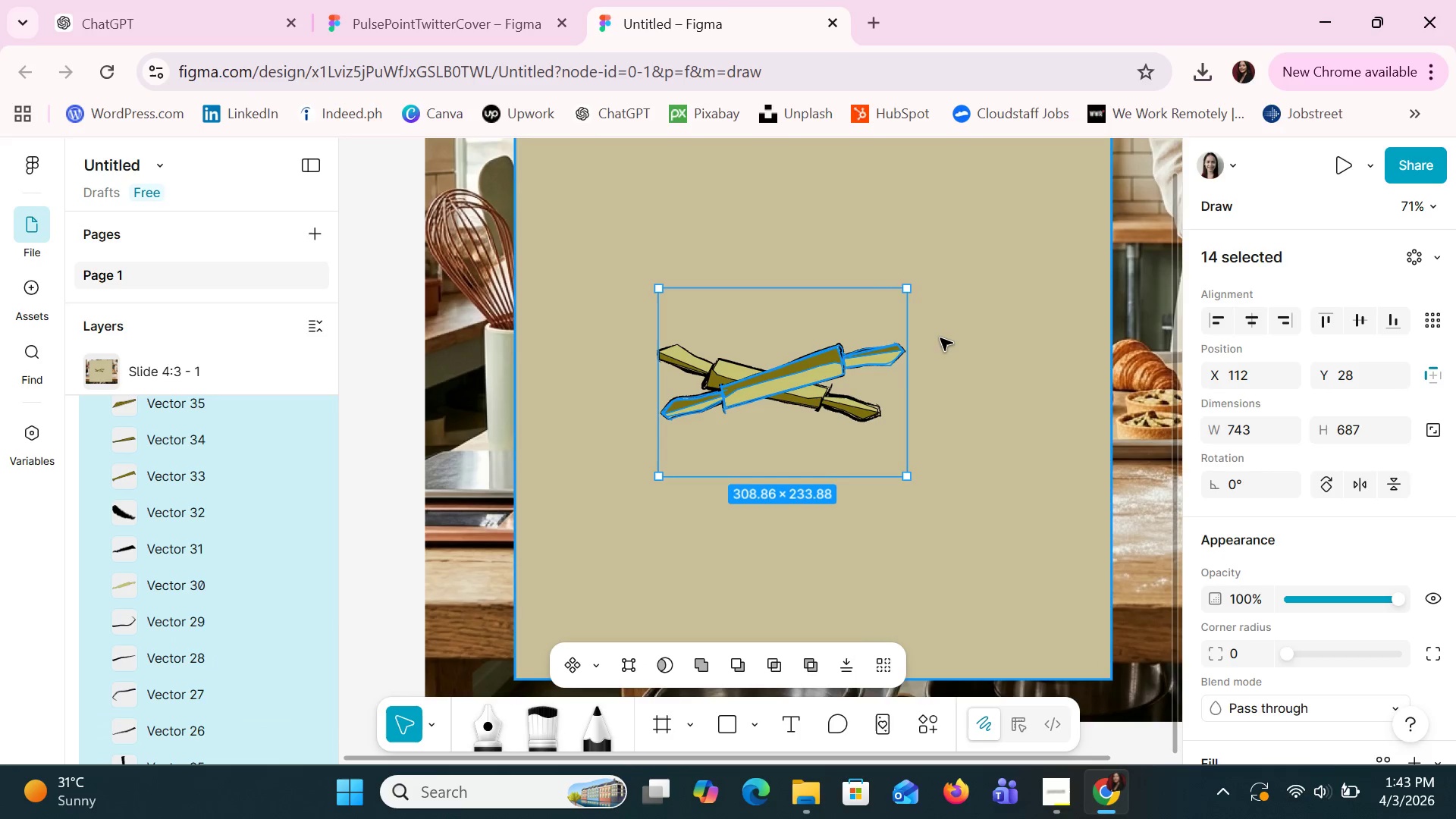 
key(Control+Z)
 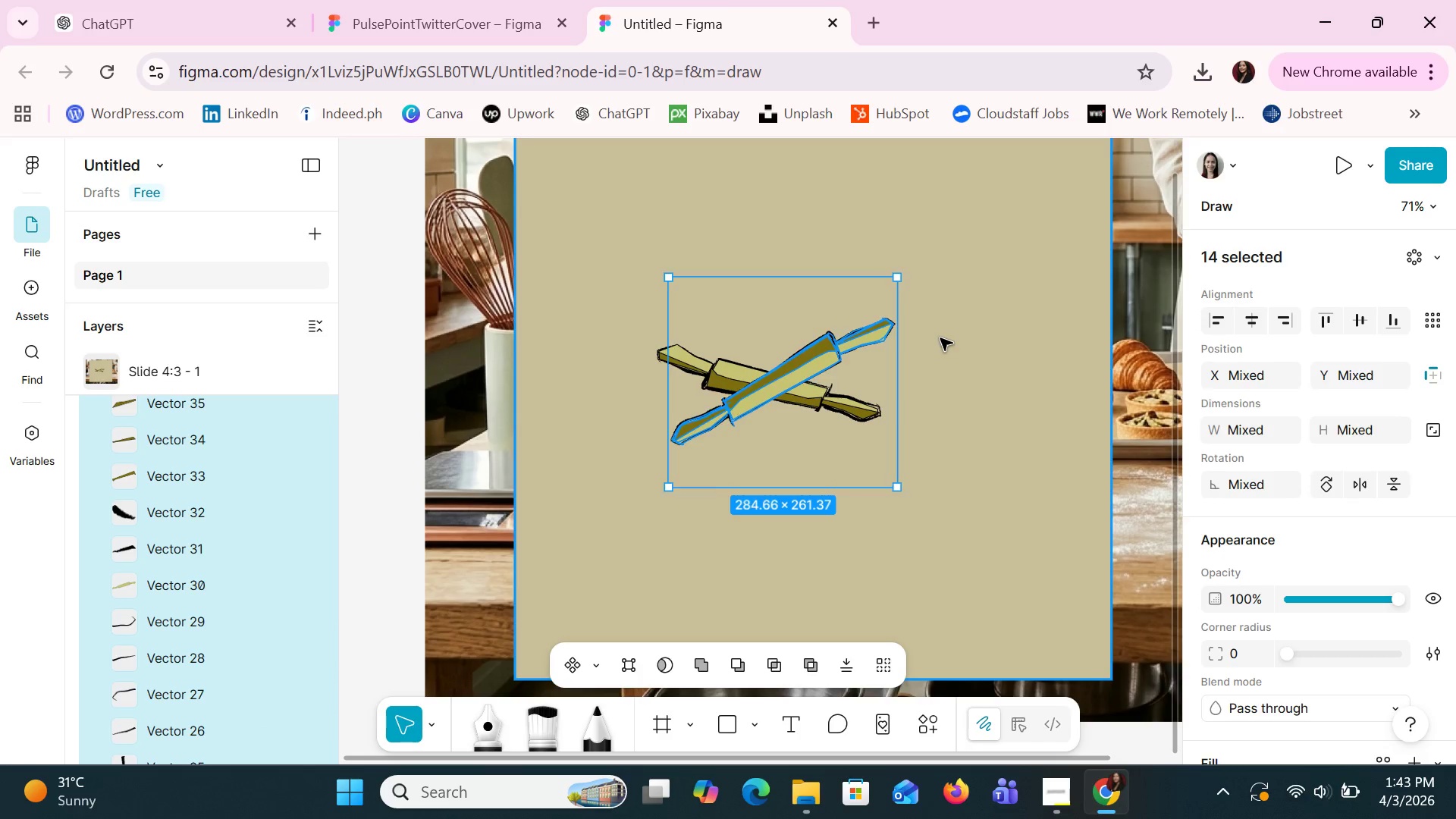 
key(Control+Z)
 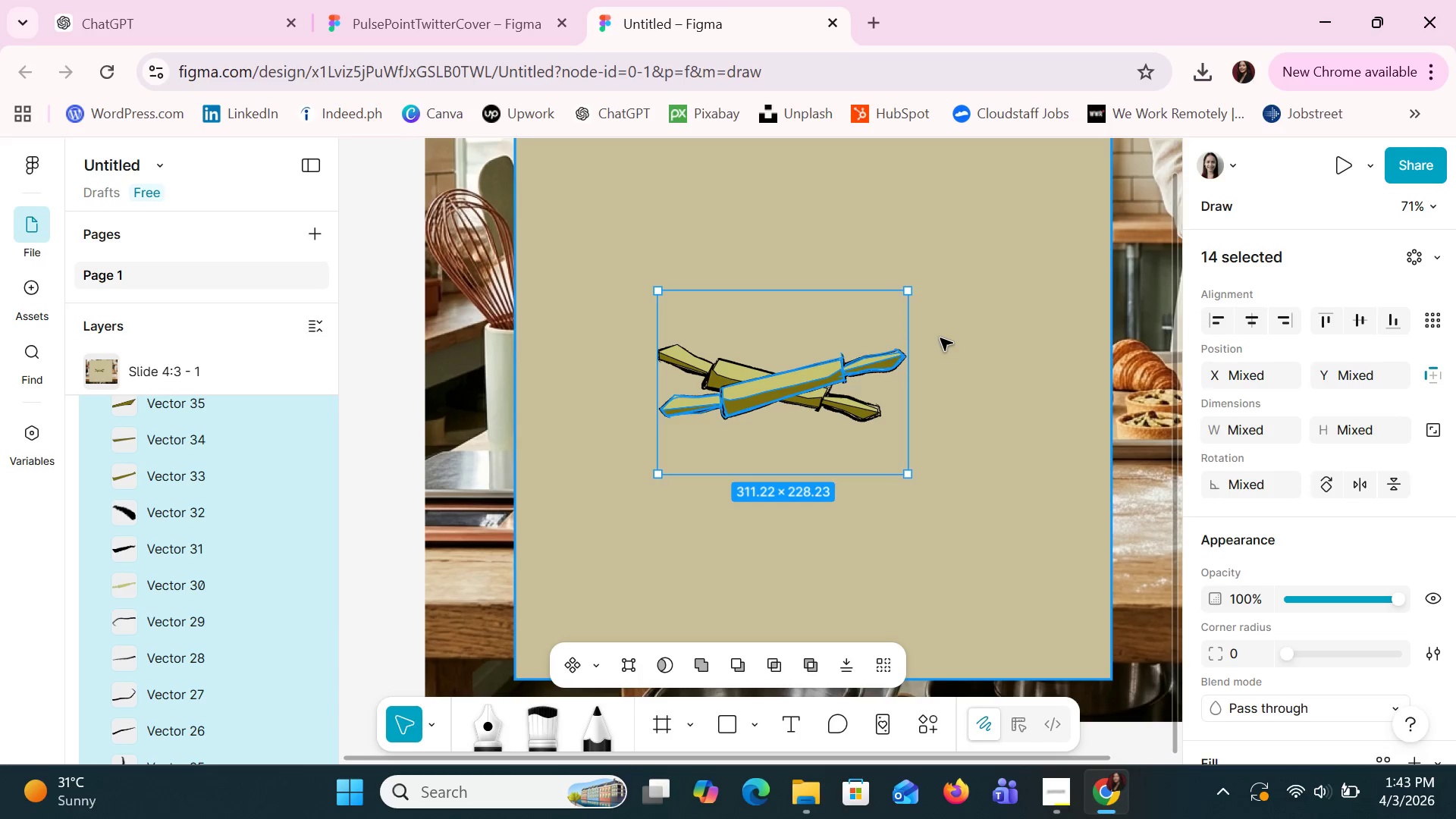 
key(Control+Z)
 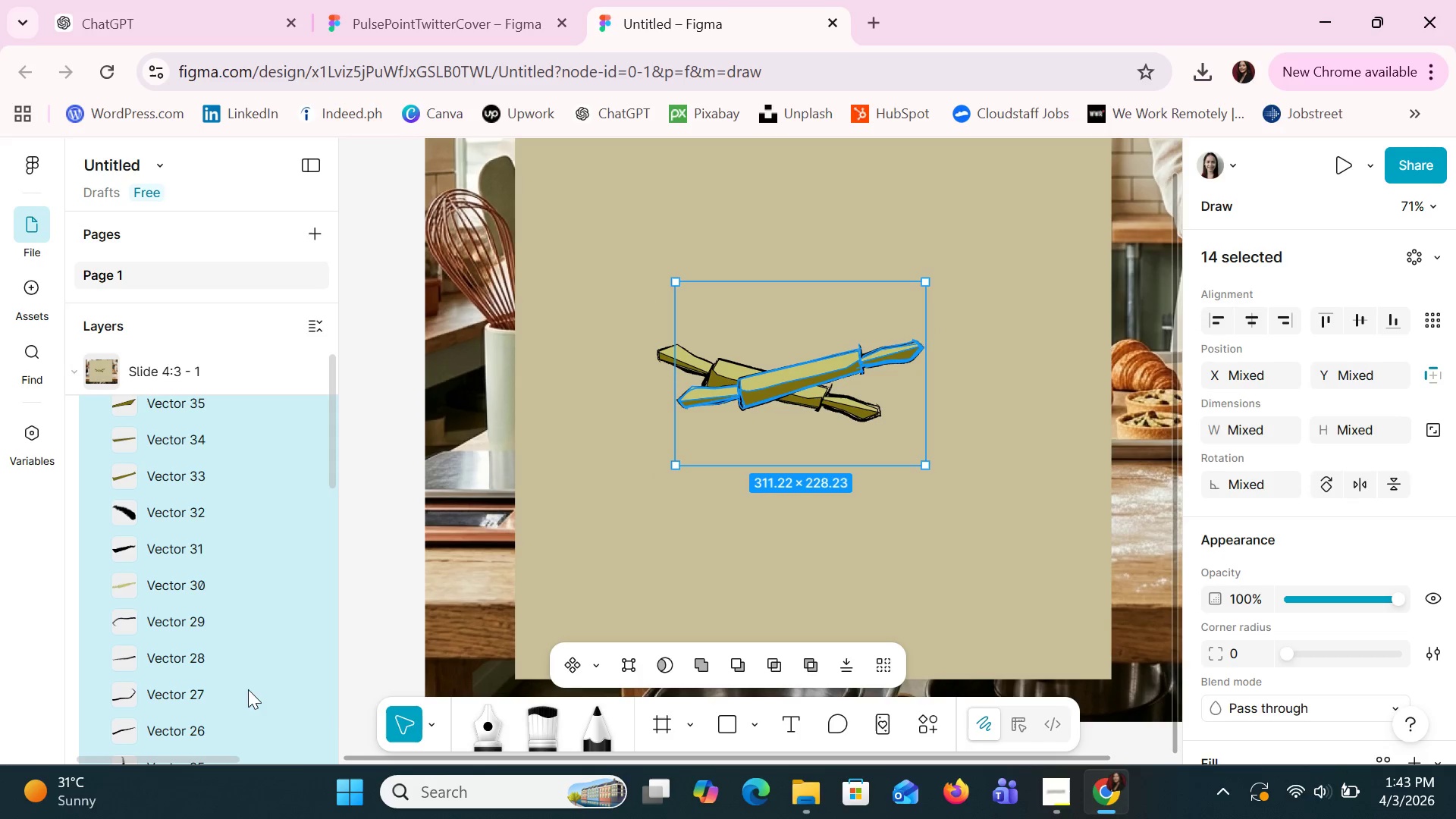 
scroll: coordinate [165, 583], scroll_direction: down, amount: 3.0
 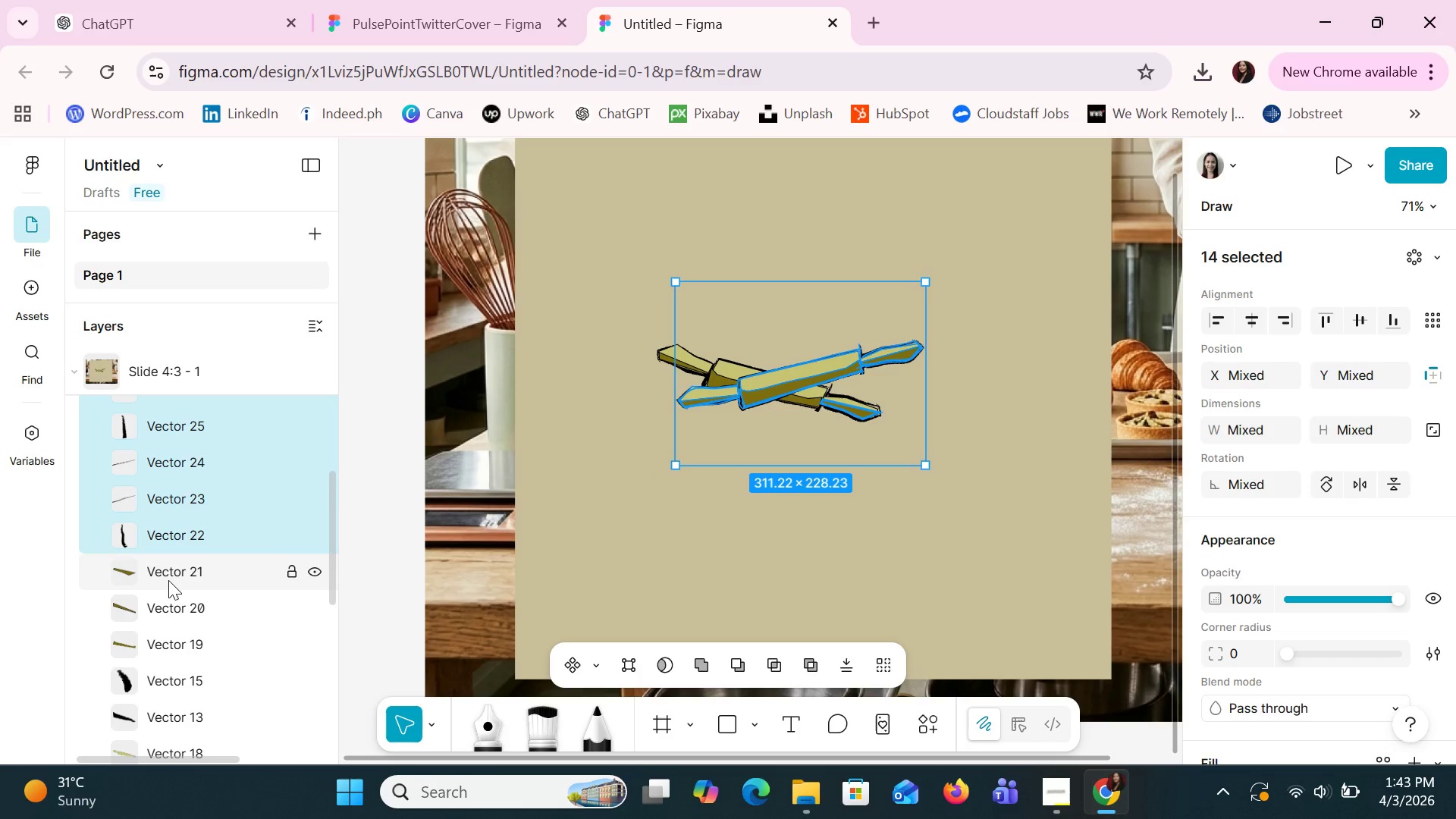 
left_click([168, 580])
 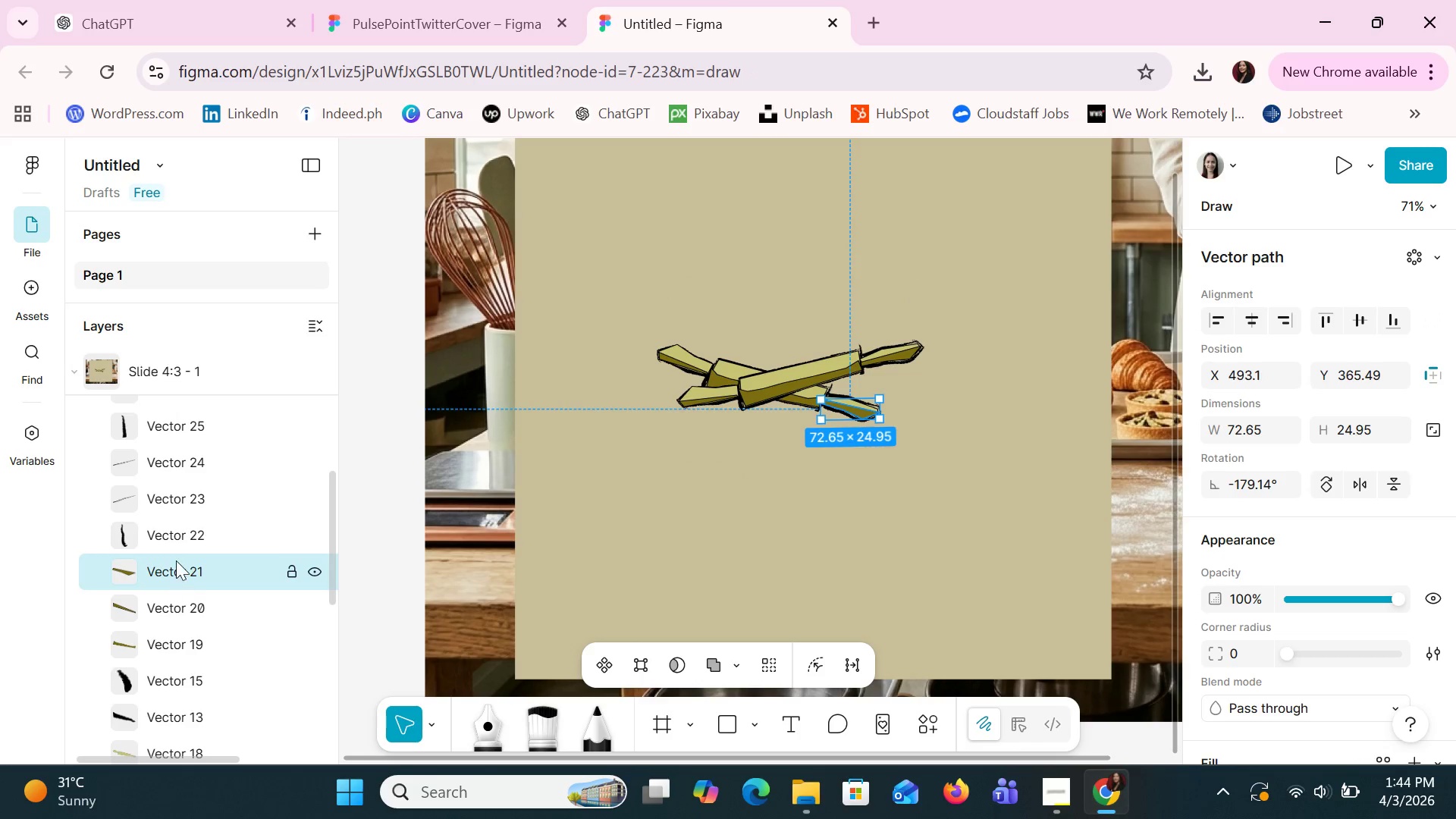 
scroll: coordinate [176, 560], scroll_direction: down, amount: 2.0
 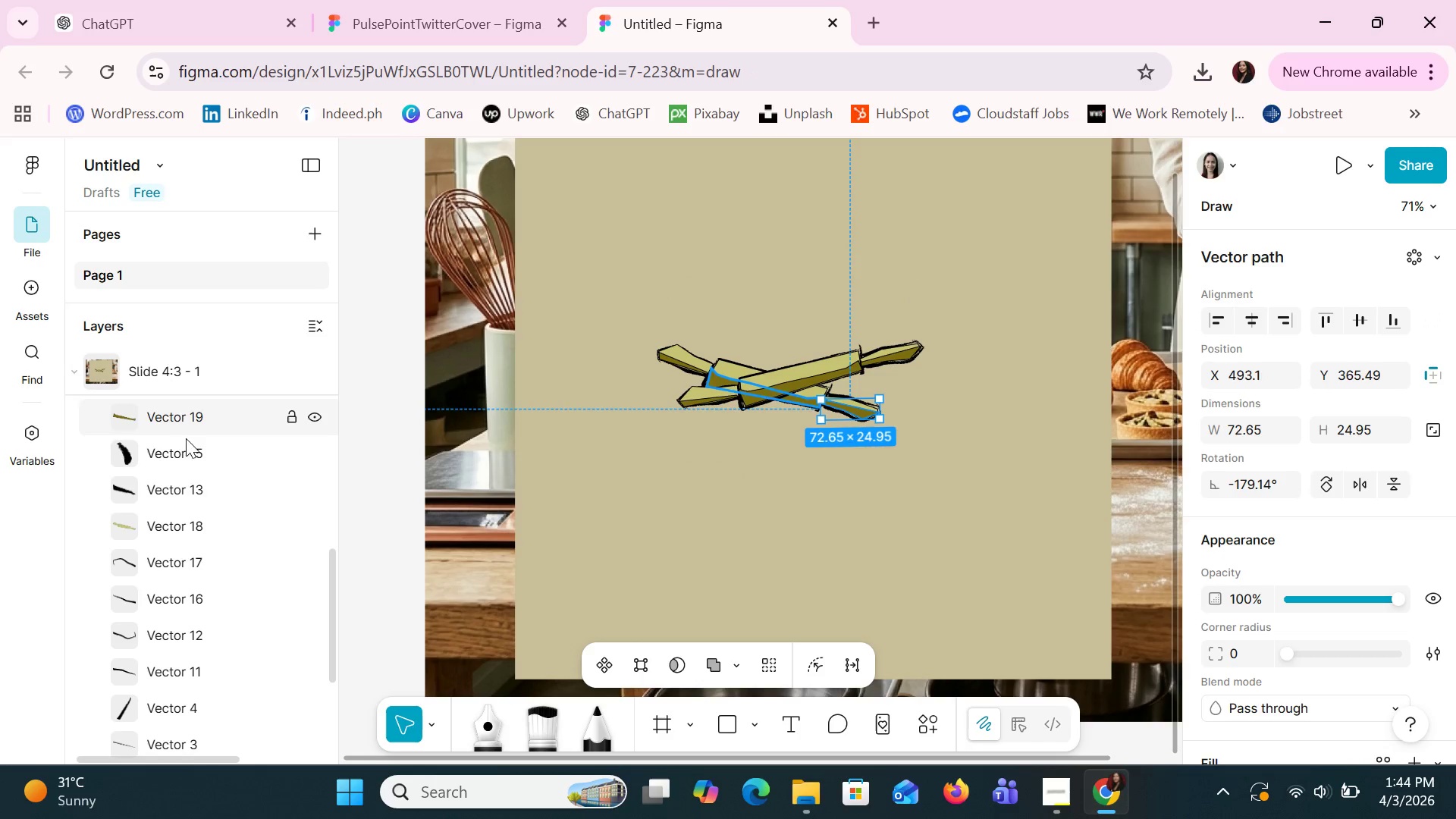 
scroll: coordinate [185, 457], scroll_direction: up, amount: 1.0
 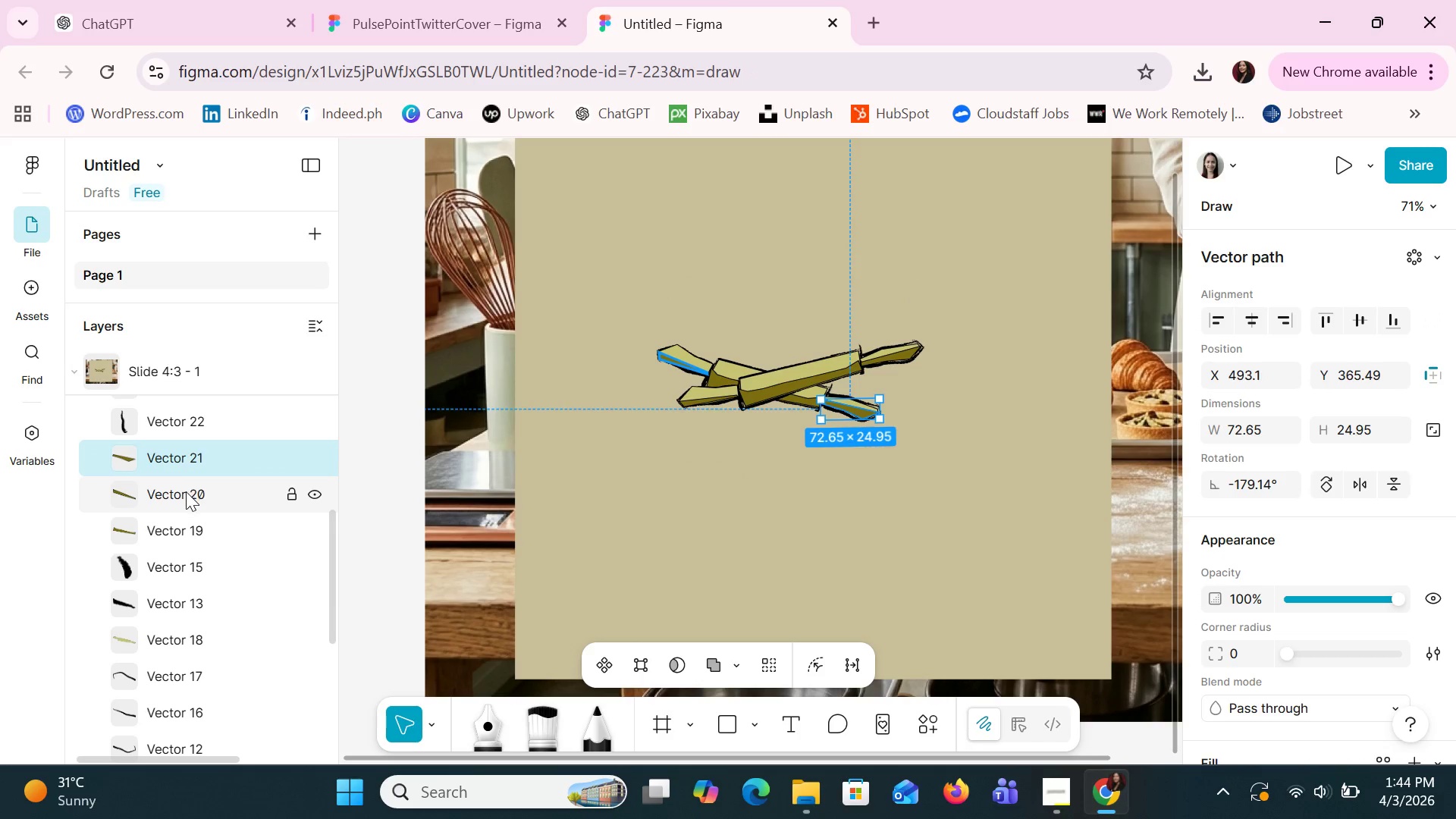 
hold_key(key=ShiftLeft, duration=1.52)
left_click([186, 491])
 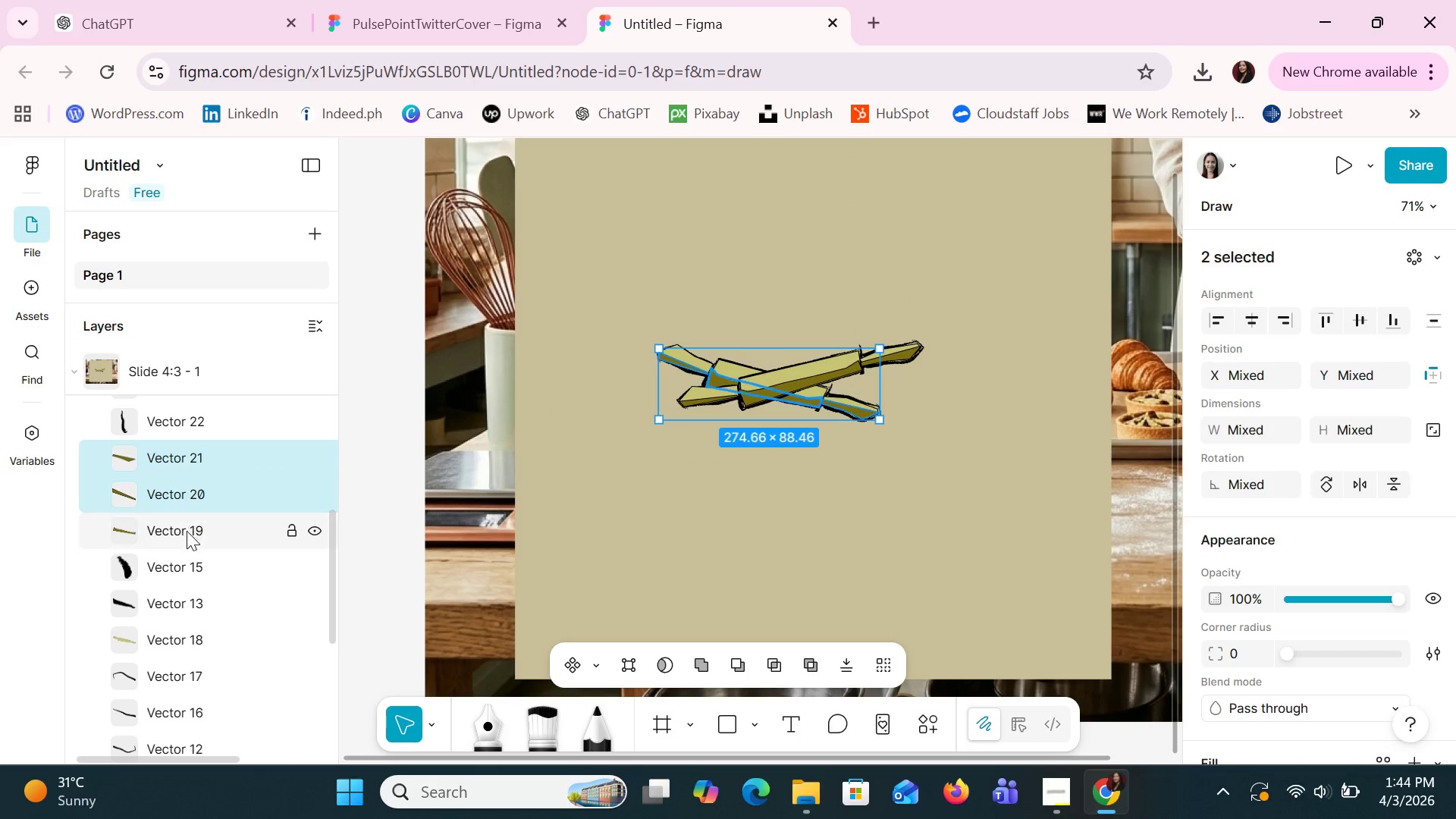 
left_click([187, 532])
 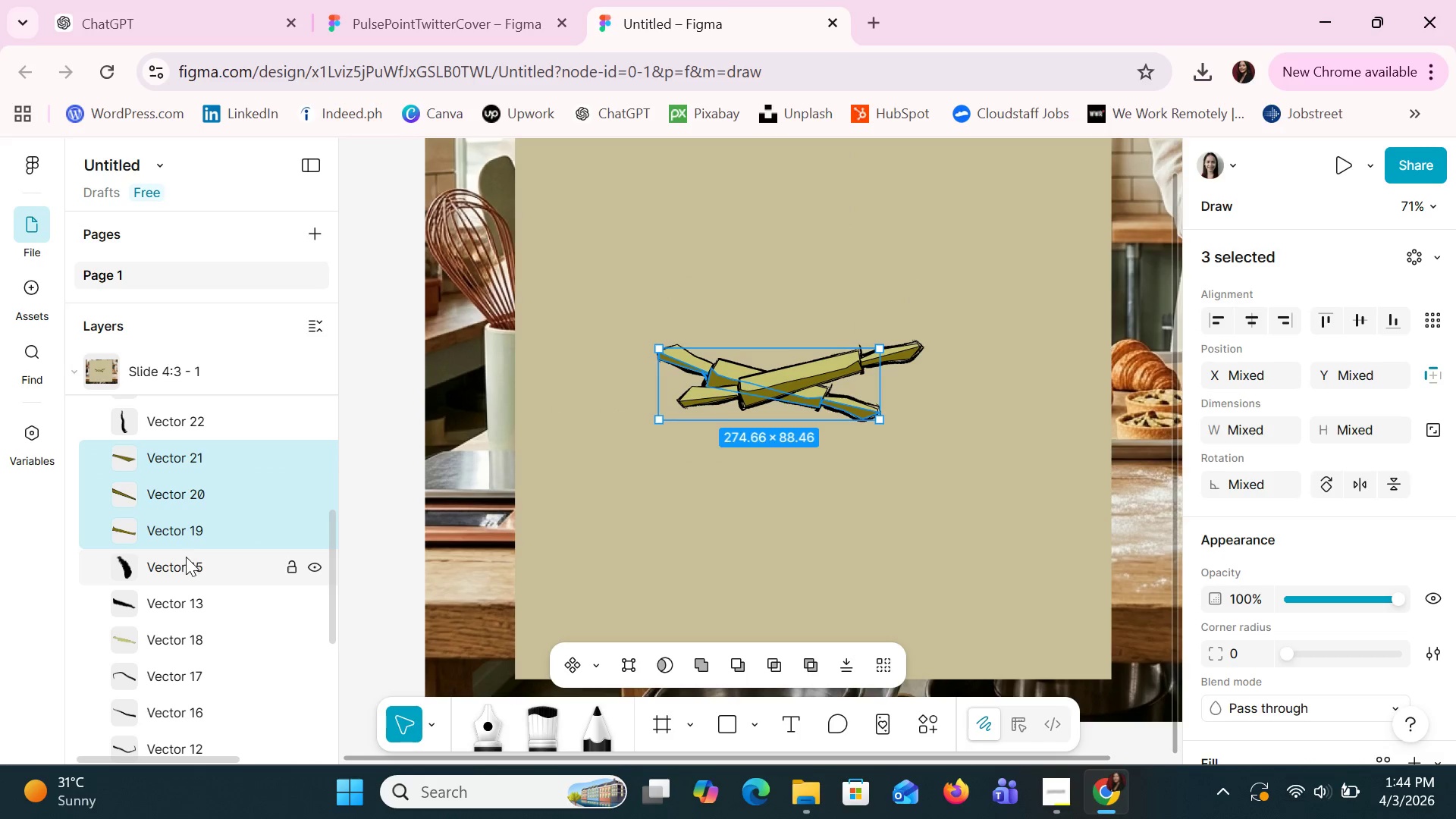 
hold_key(key=ShiftLeft, duration=1.52)
 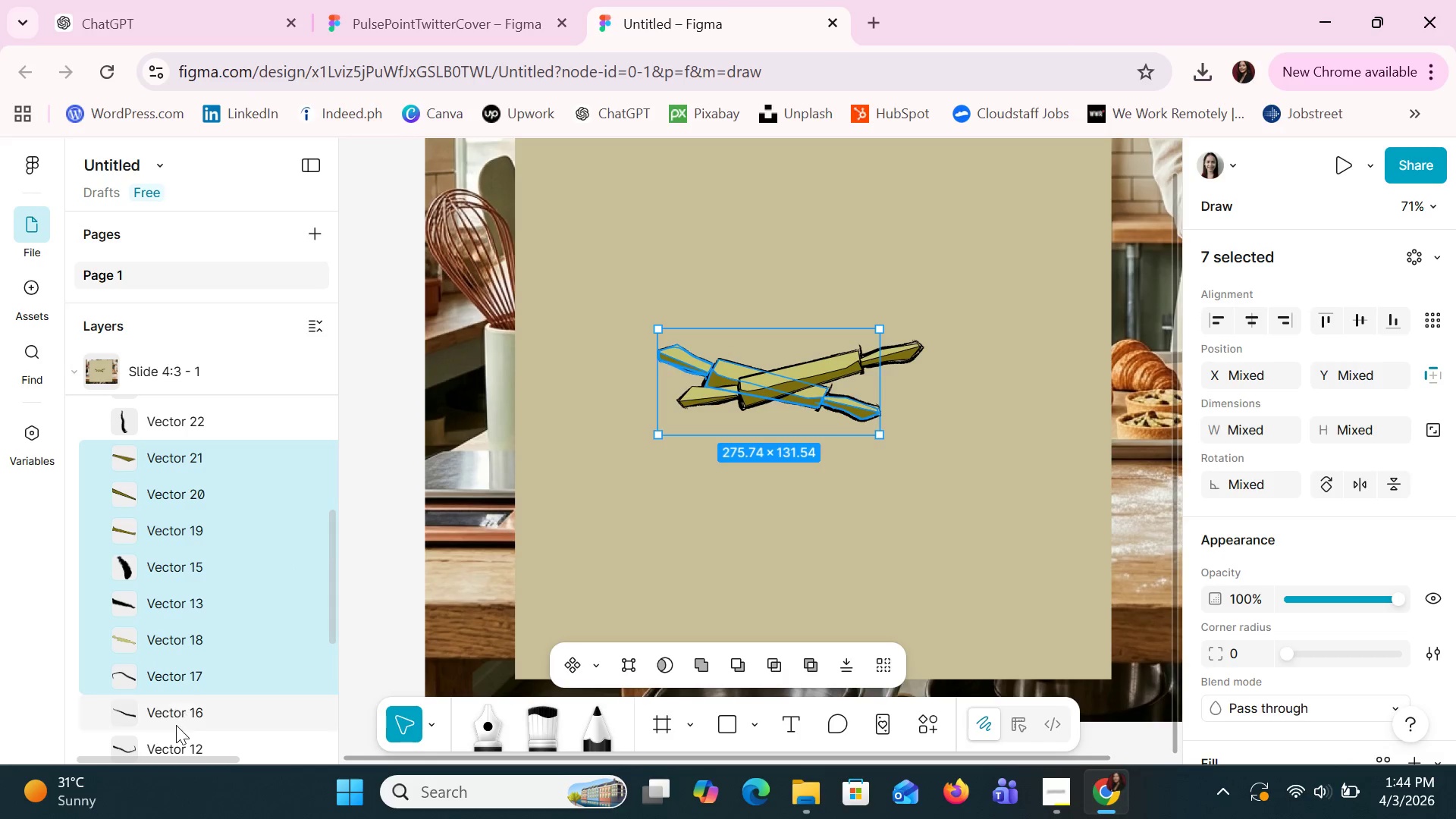 
hold_key(key=ShiftLeft, duration=1.23)
left_click([174, 675])
 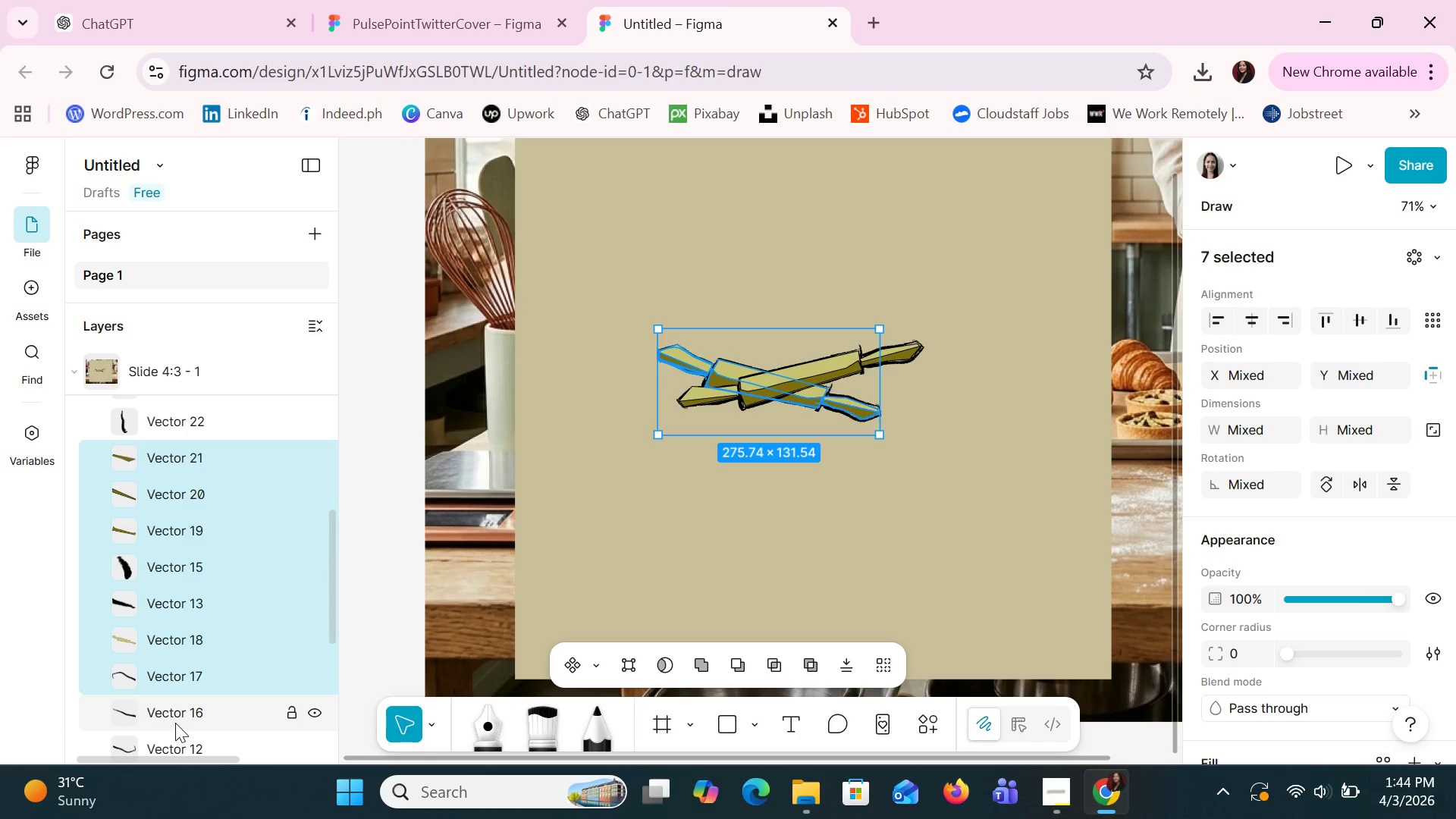 
left_click([175, 720])
 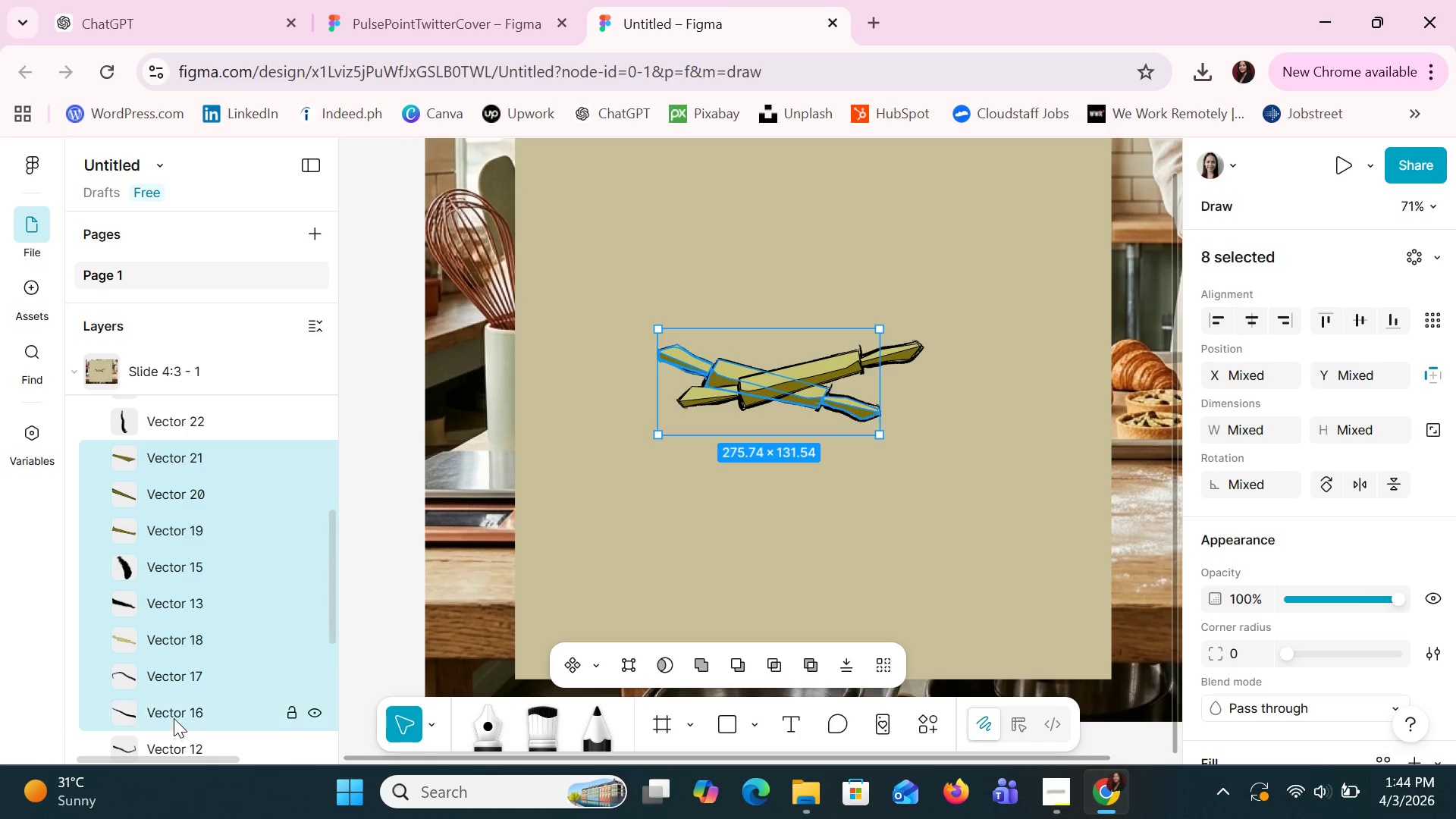 
hold_key(key=ShiftLeft, duration=1.5)
scroll: coordinate [190, 633], scroll_direction: down, amount: 1.0
 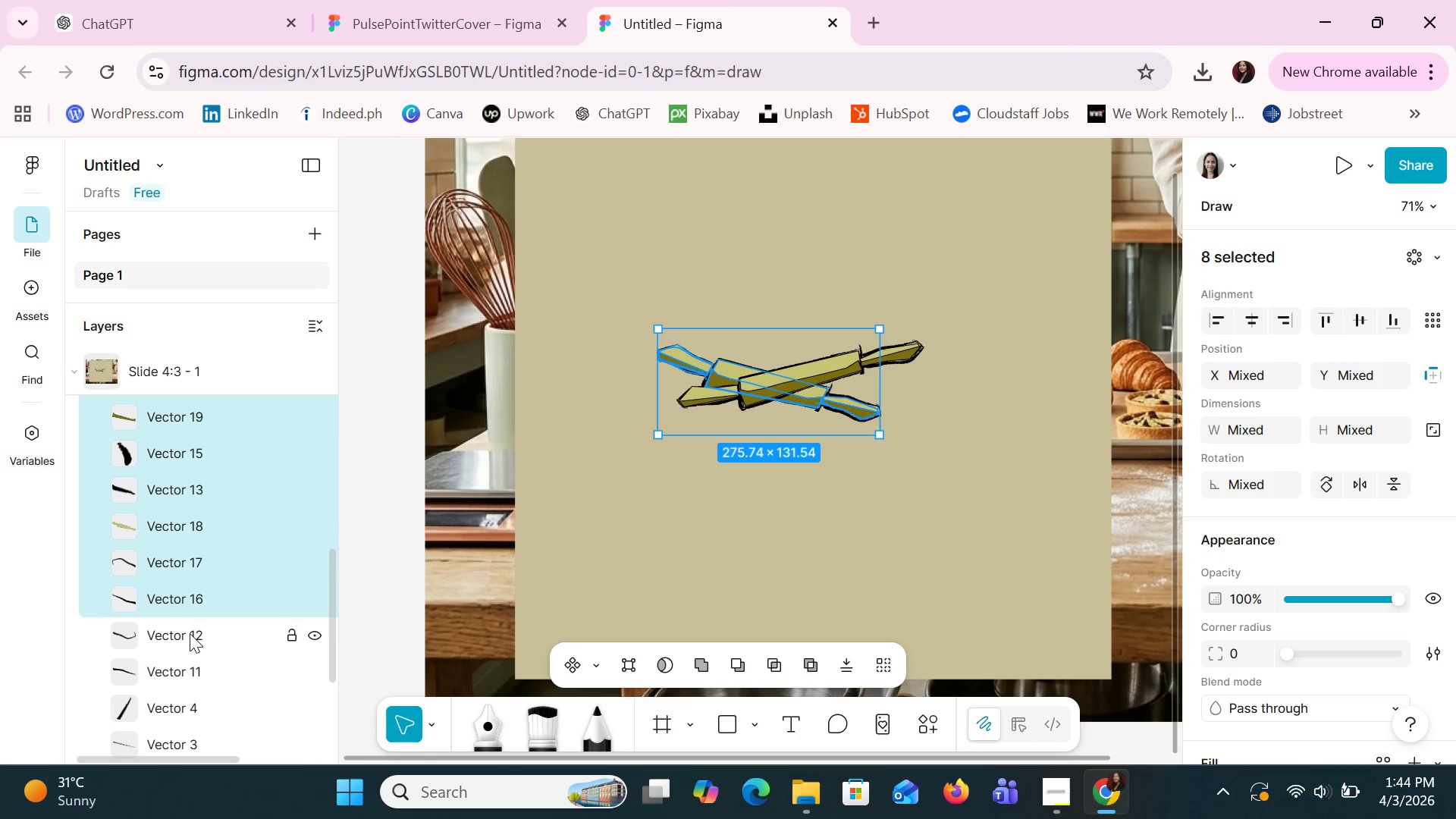 
left_click([190, 633])
 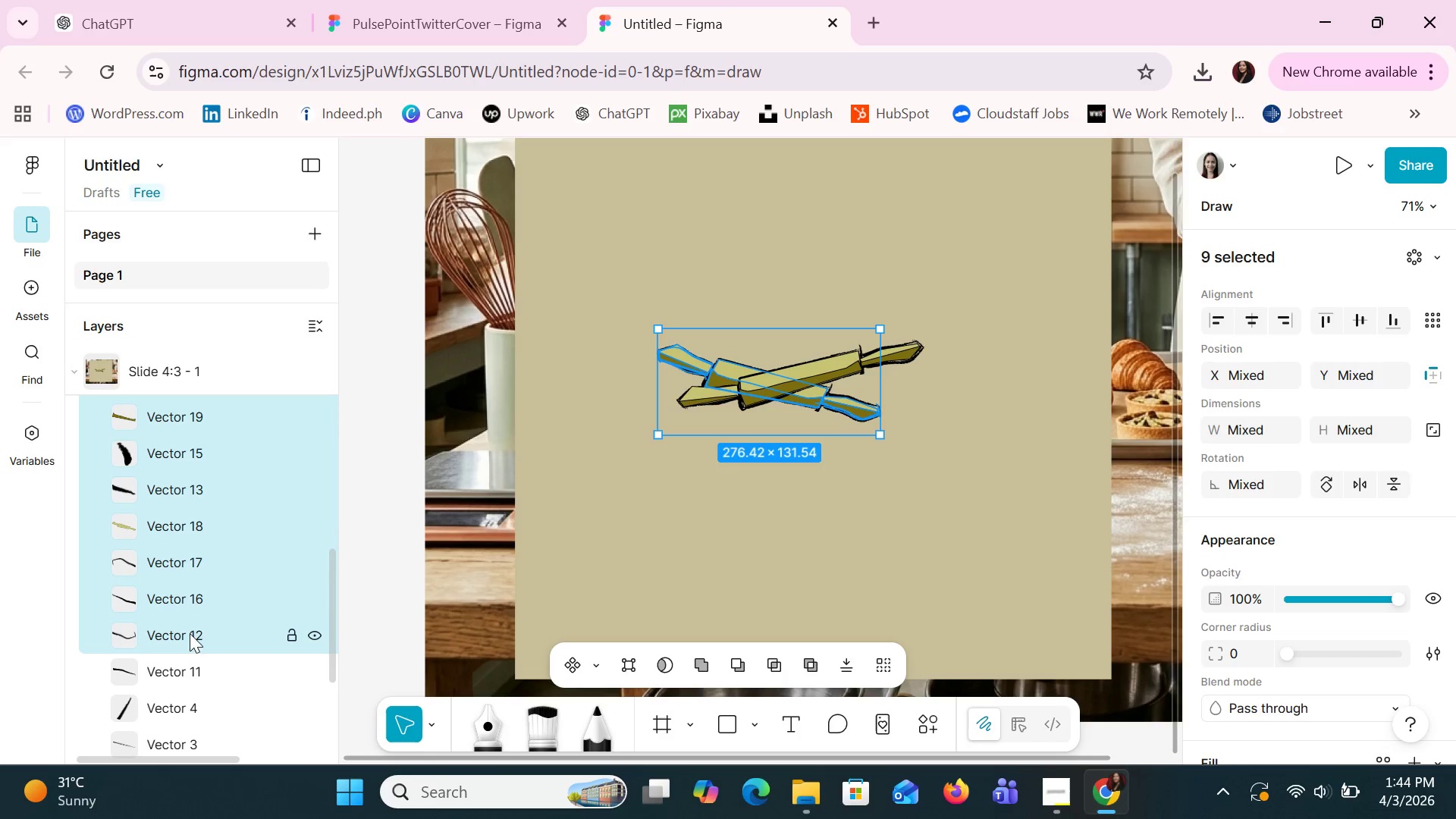 
hold_key(key=ShiftLeft, duration=1.5)
left_click([179, 670])
 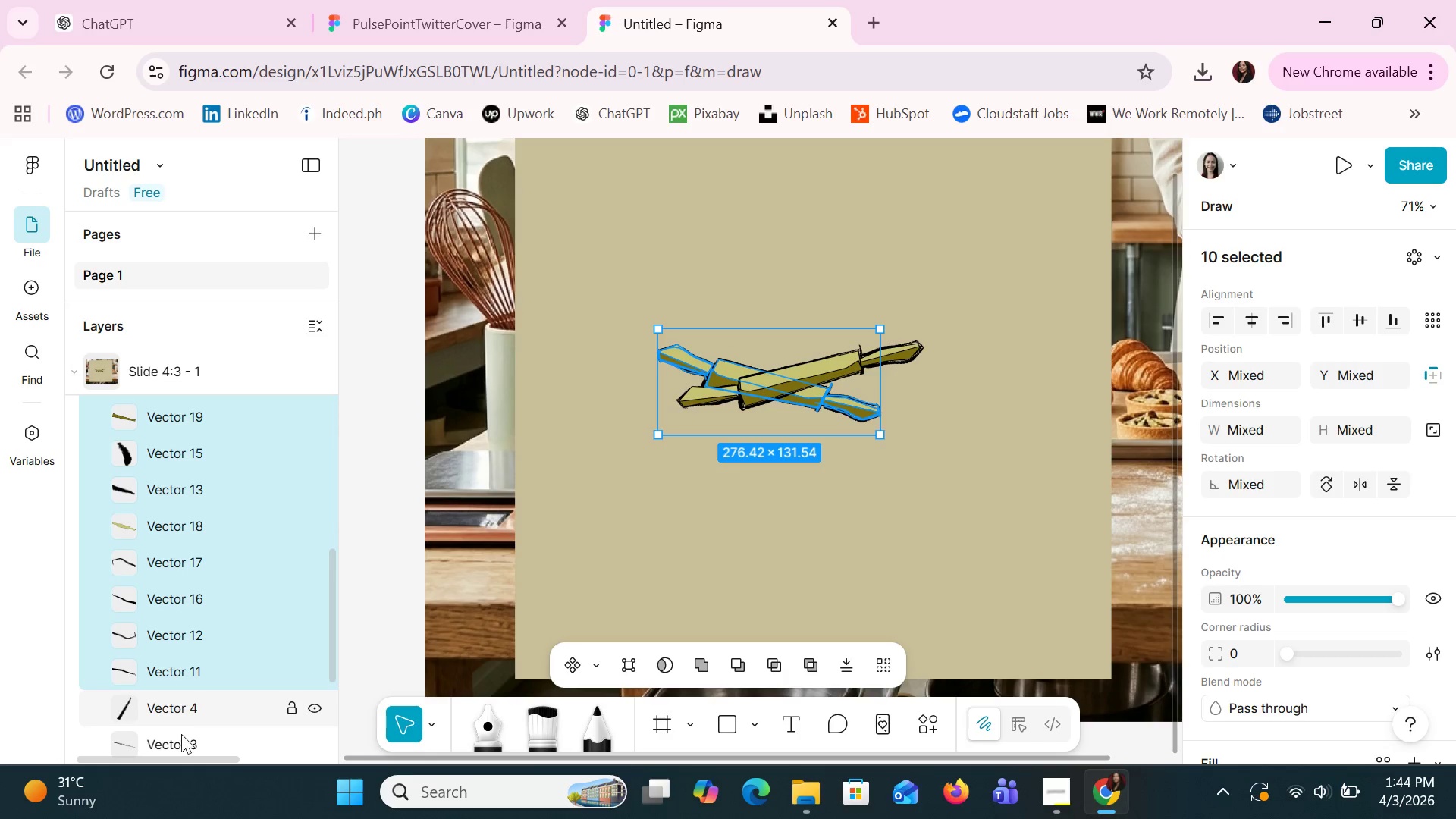 
triple_click([181, 734])
 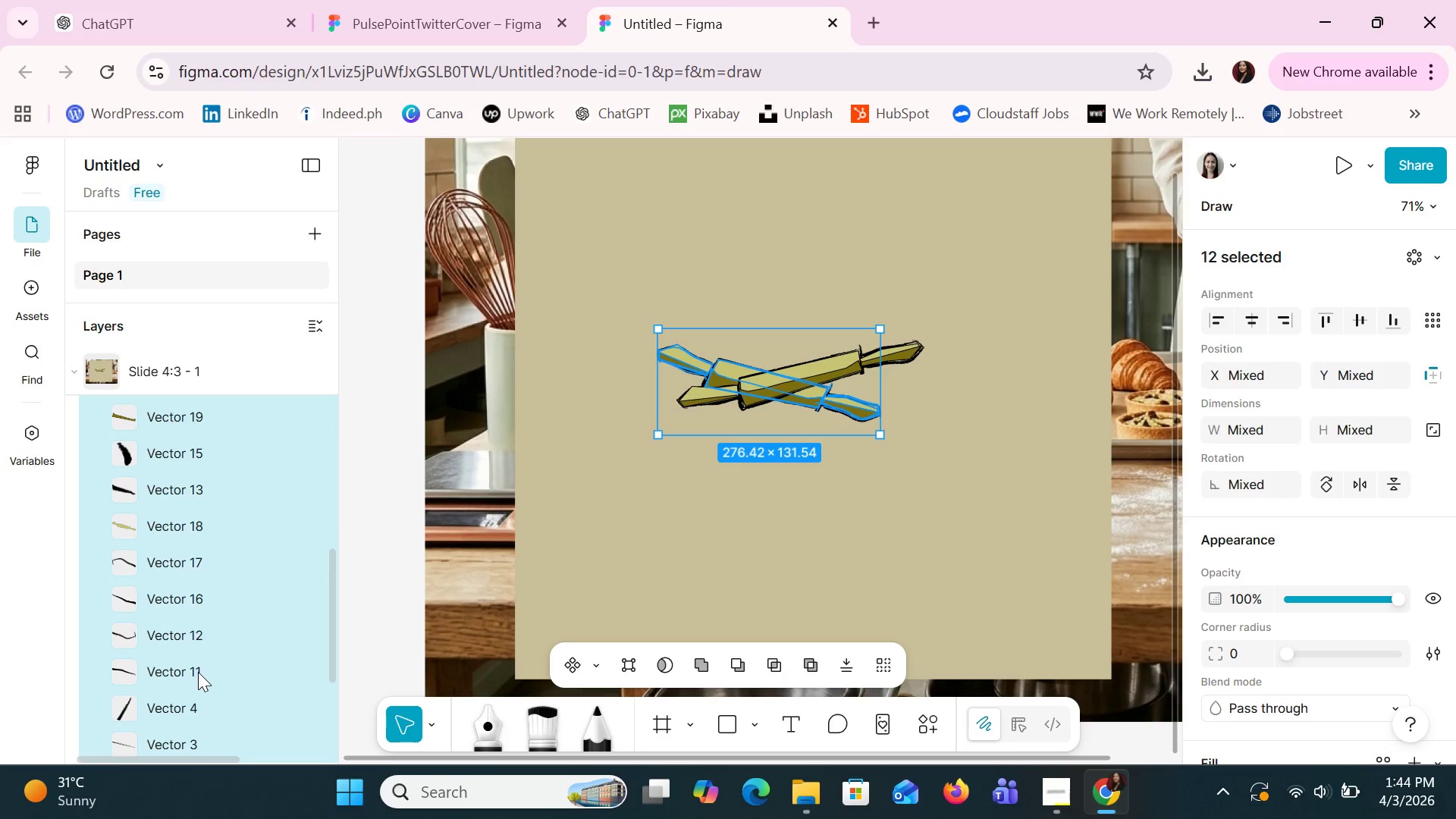 
hold_key(key=ShiftLeft, duration=1.45)
 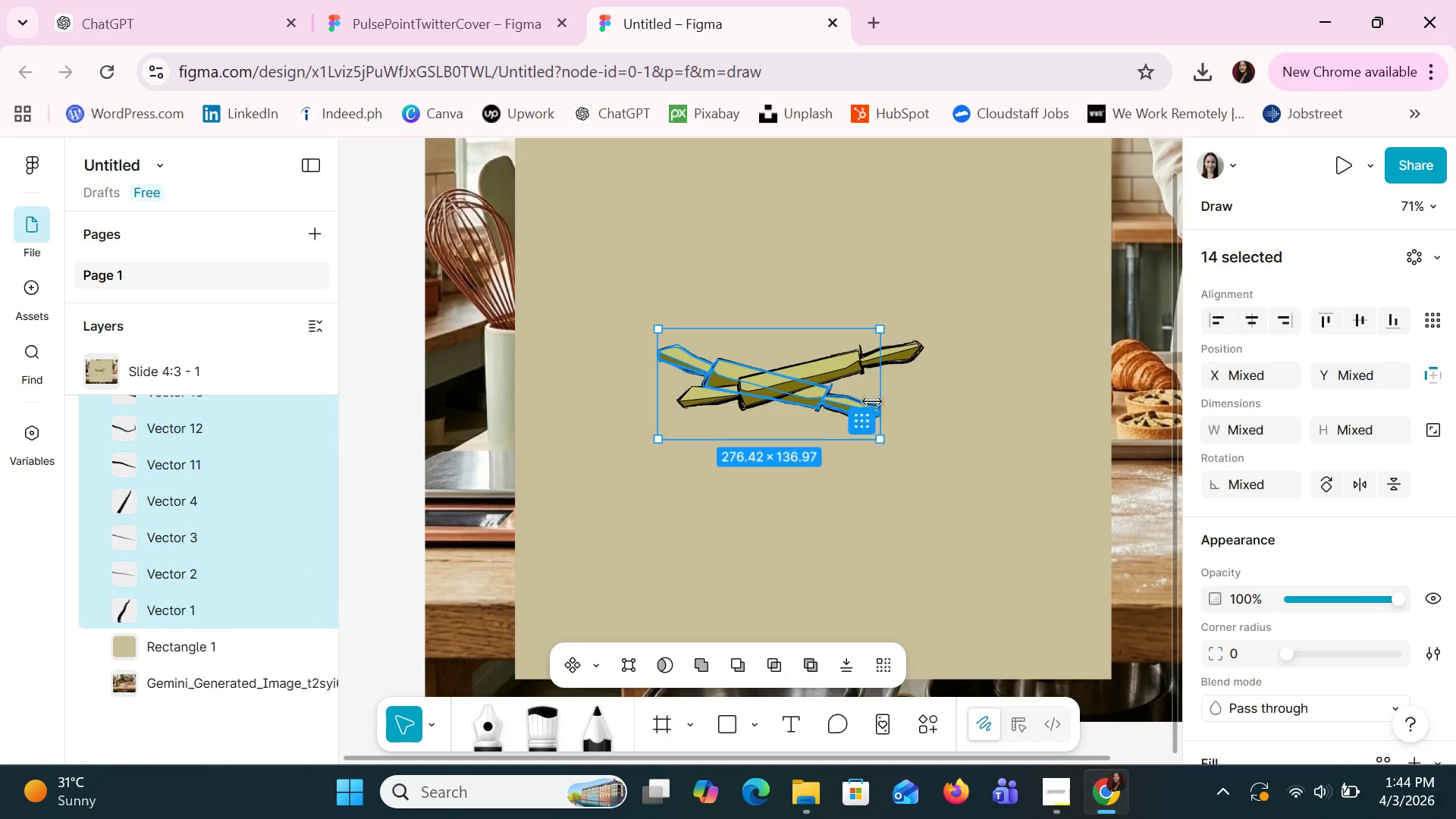 
scroll: coordinate [198, 672], scroll_direction: down, amount: 3.0
 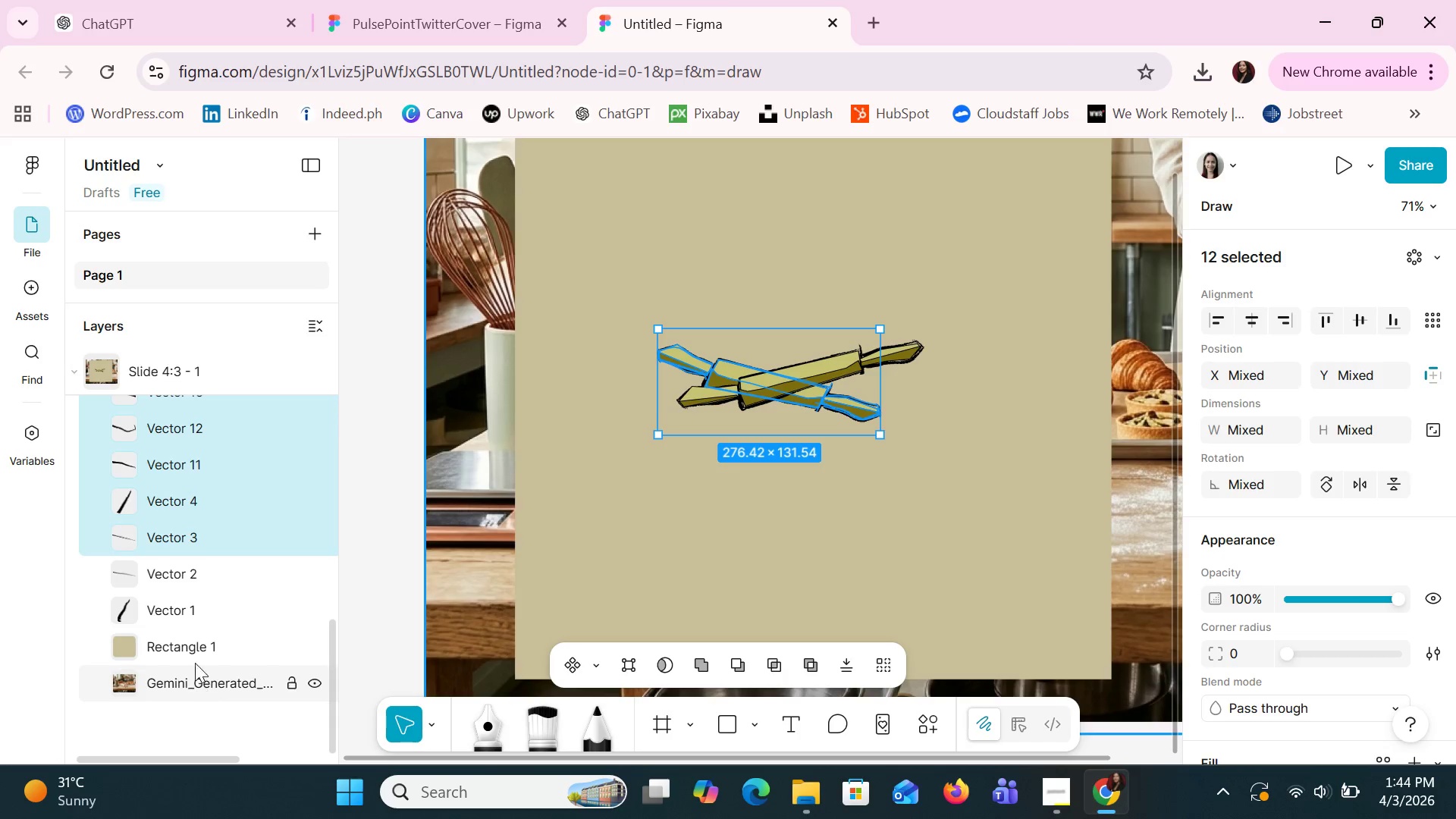 
left_click([171, 572])
 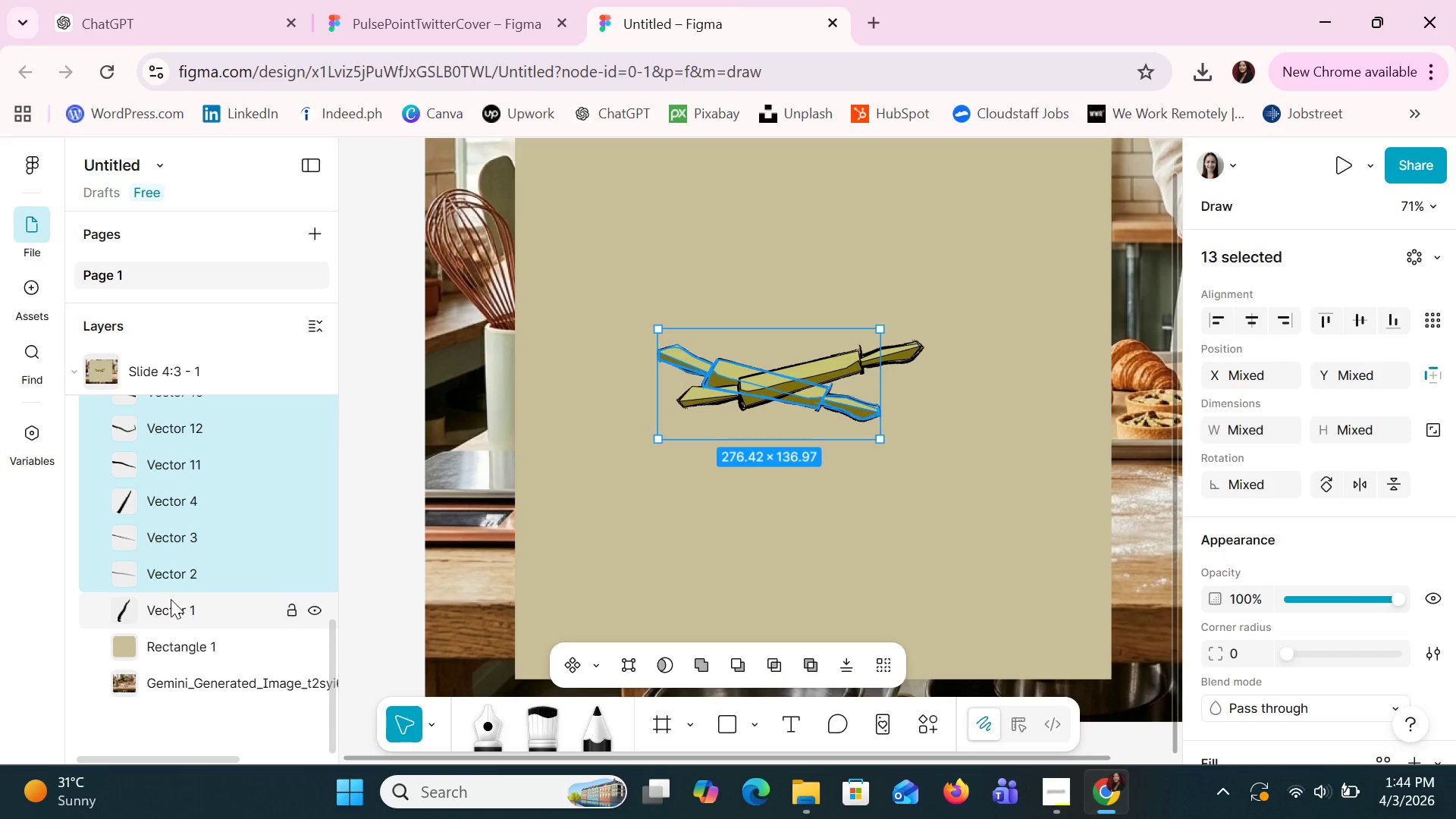 
double_click([171, 600])
 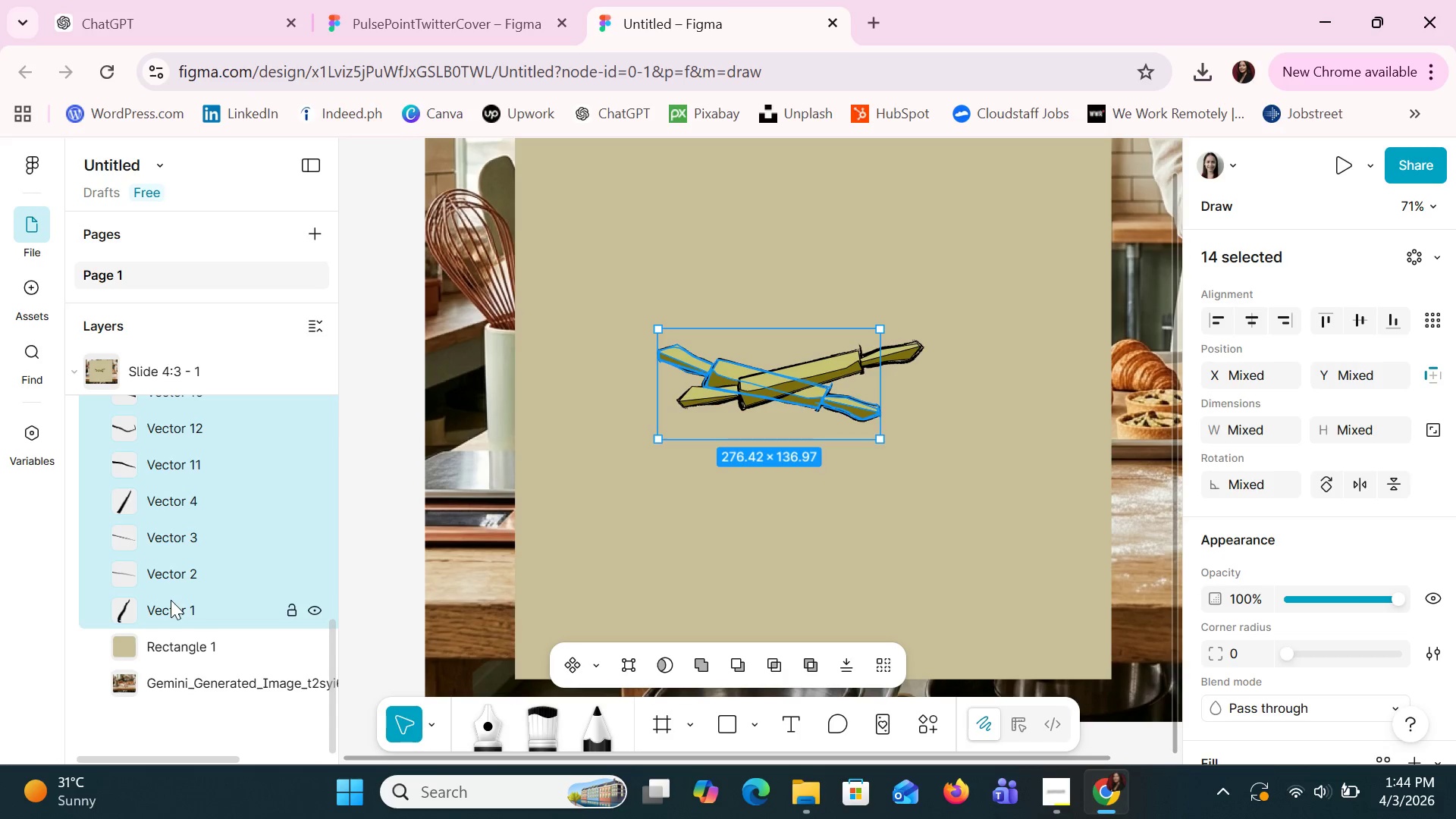 
left_click_drag(start_coordinate=[651, 322], to_coordinate=[637, 322])
 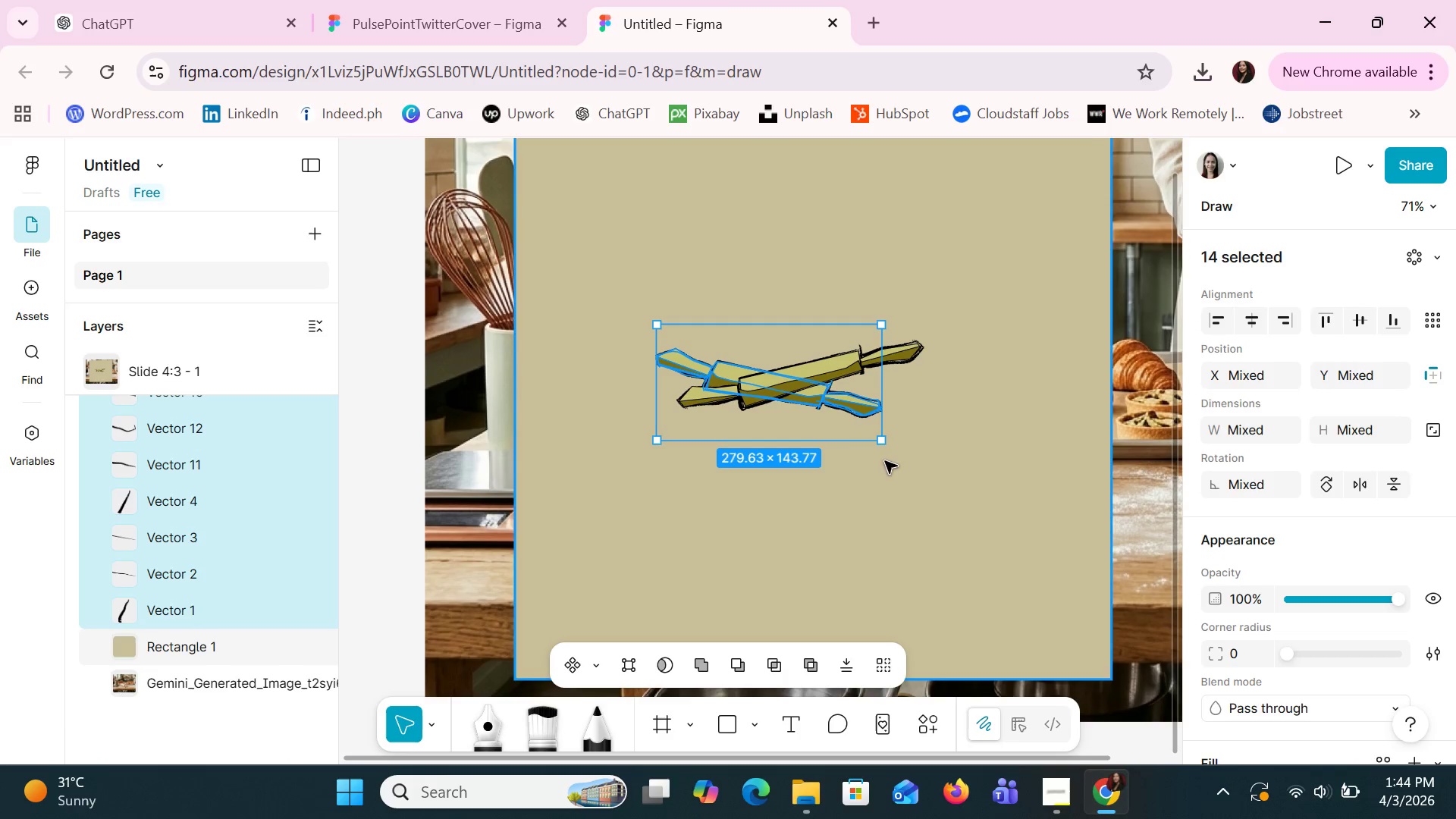 
left_click_drag(start_coordinate=[882, 444], to_coordinate=[905, 441])
 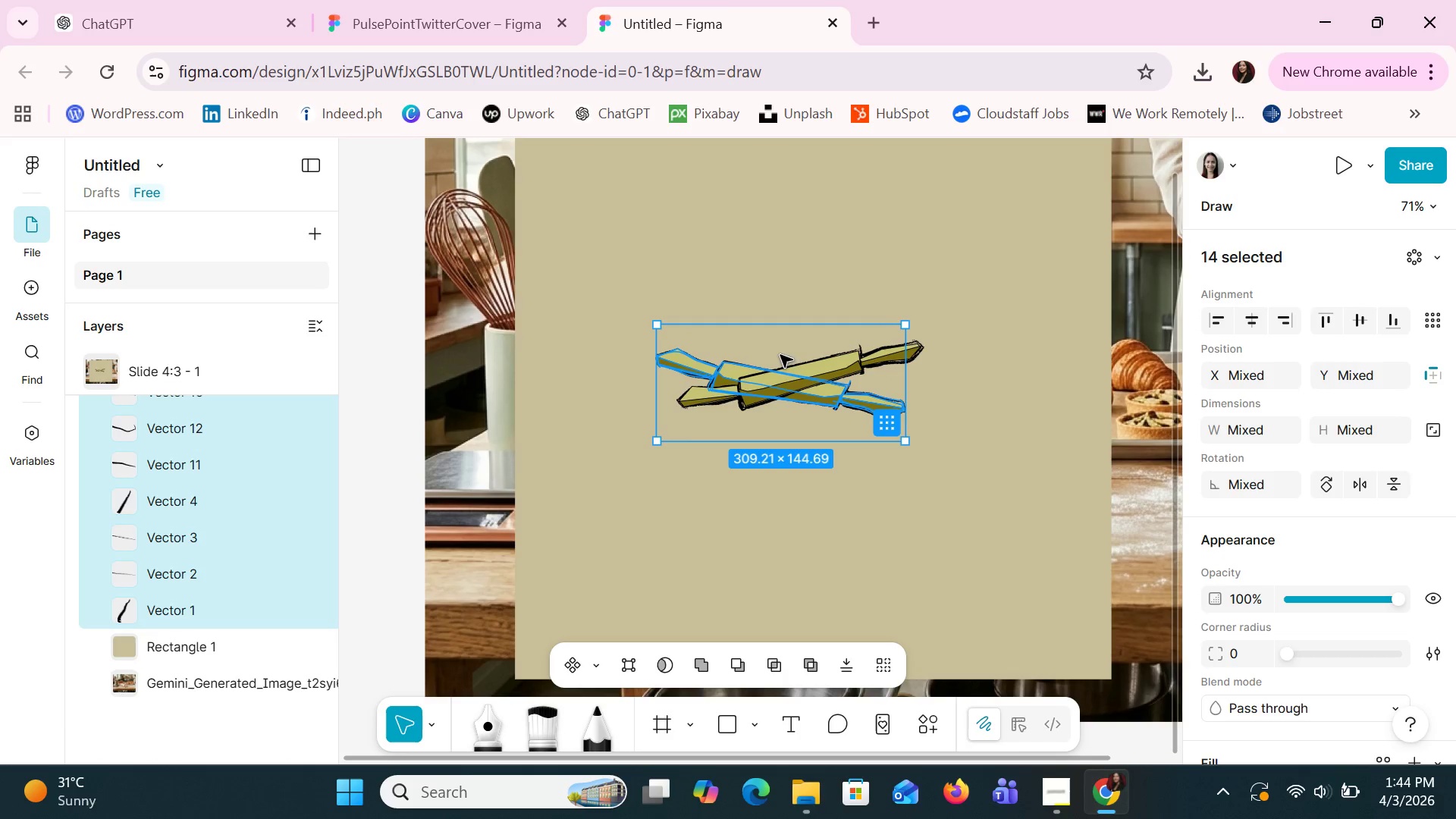 
left_click_drag(start_coordinate=[779, 353], to_coordinate=[750, 339])
 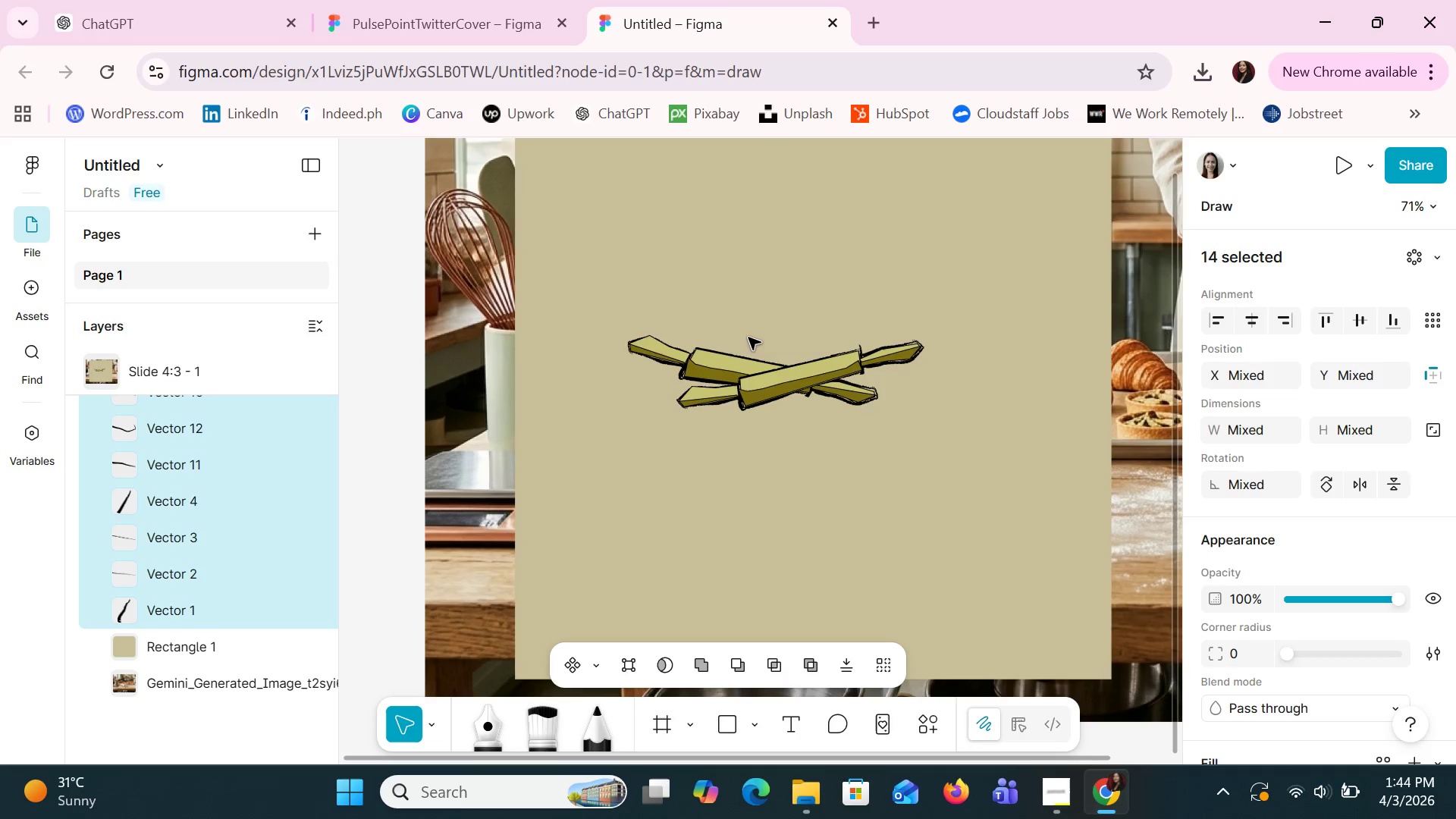 
left_click_drag(start_coordinate=[748, 337], to_coordinate=[788, 337])
 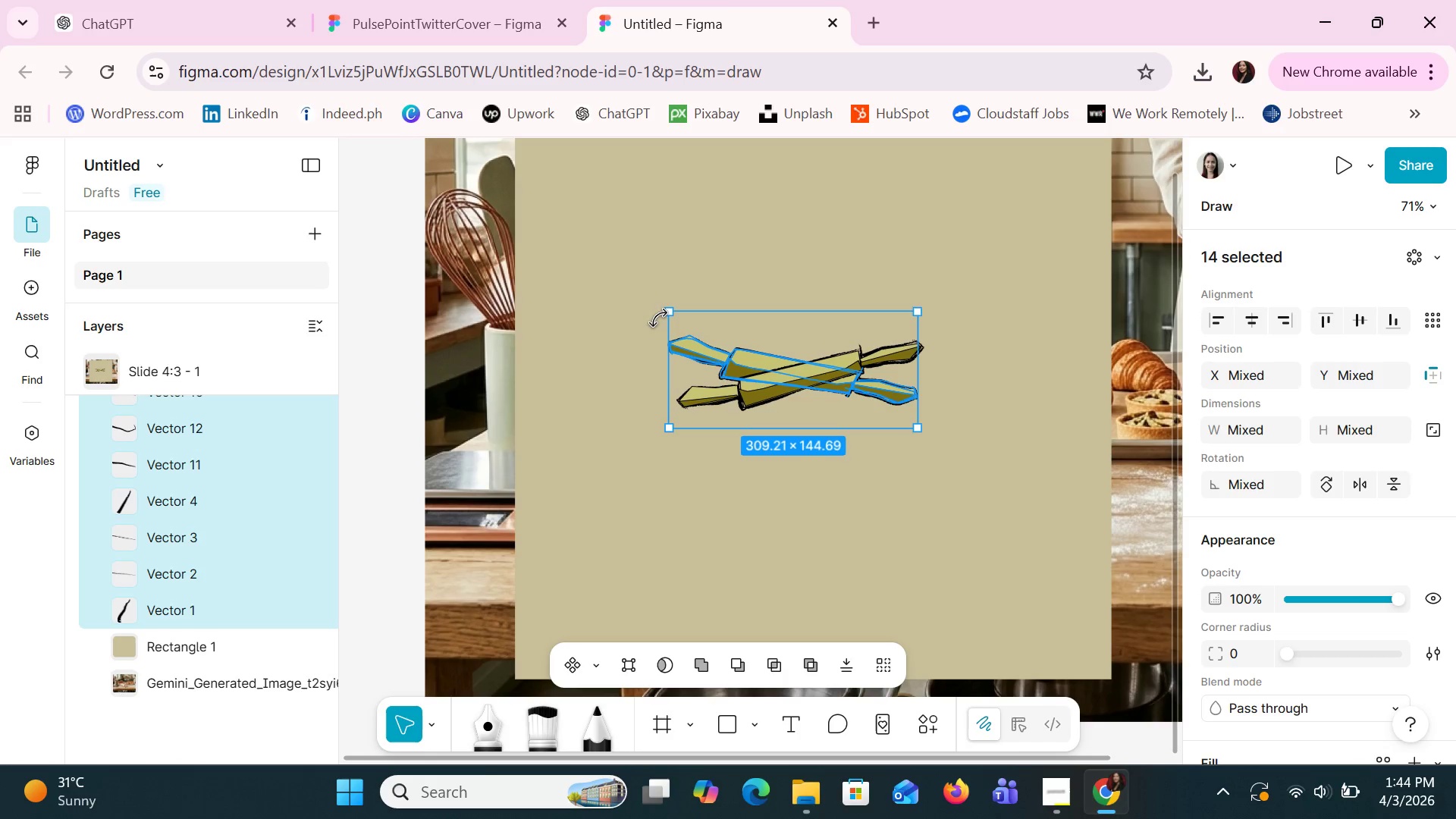 
left_click_drag(start_coordinate=[658, 311], to_coordinate=[667, 302])
 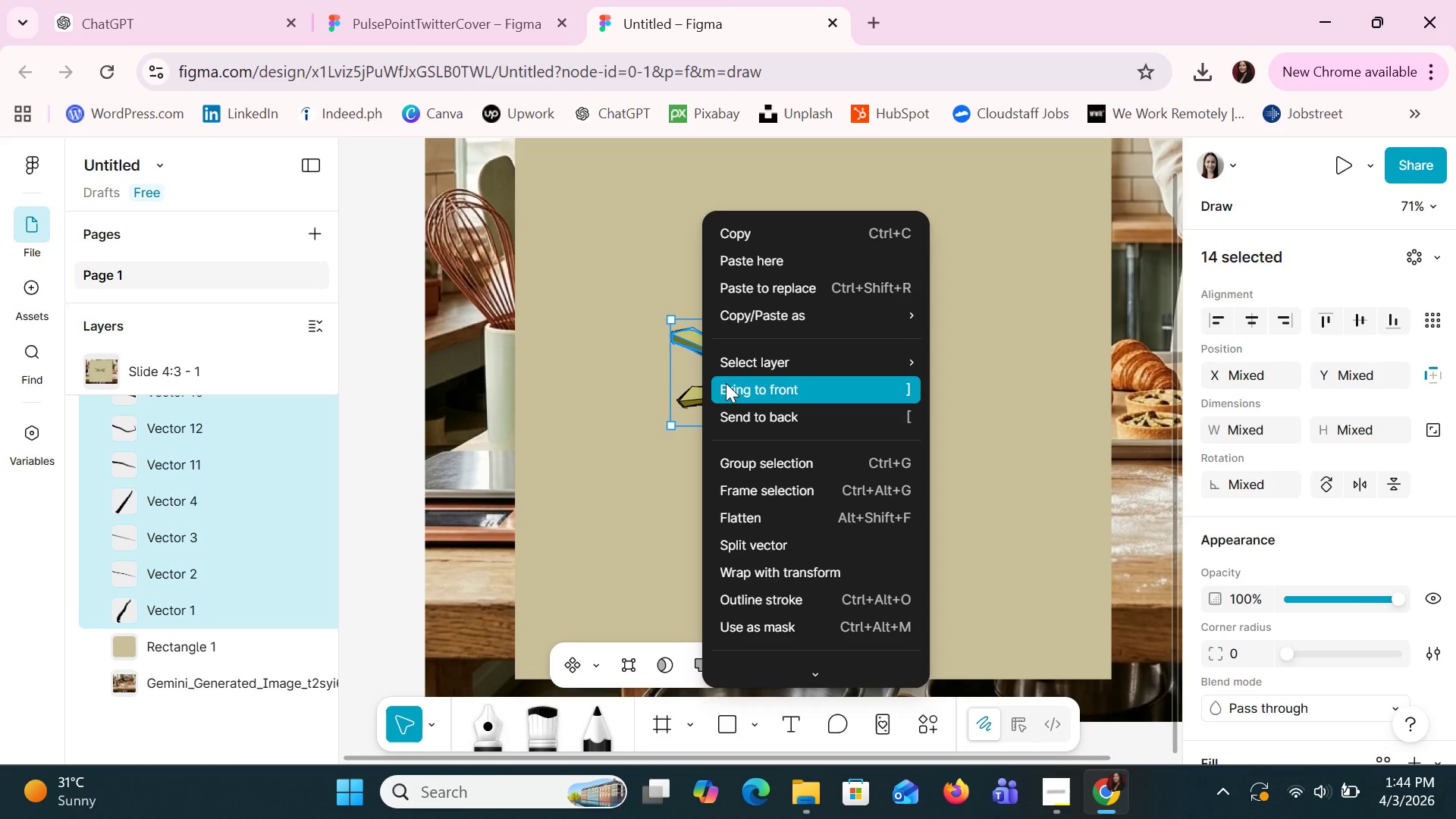 
left_click([730, 389])
 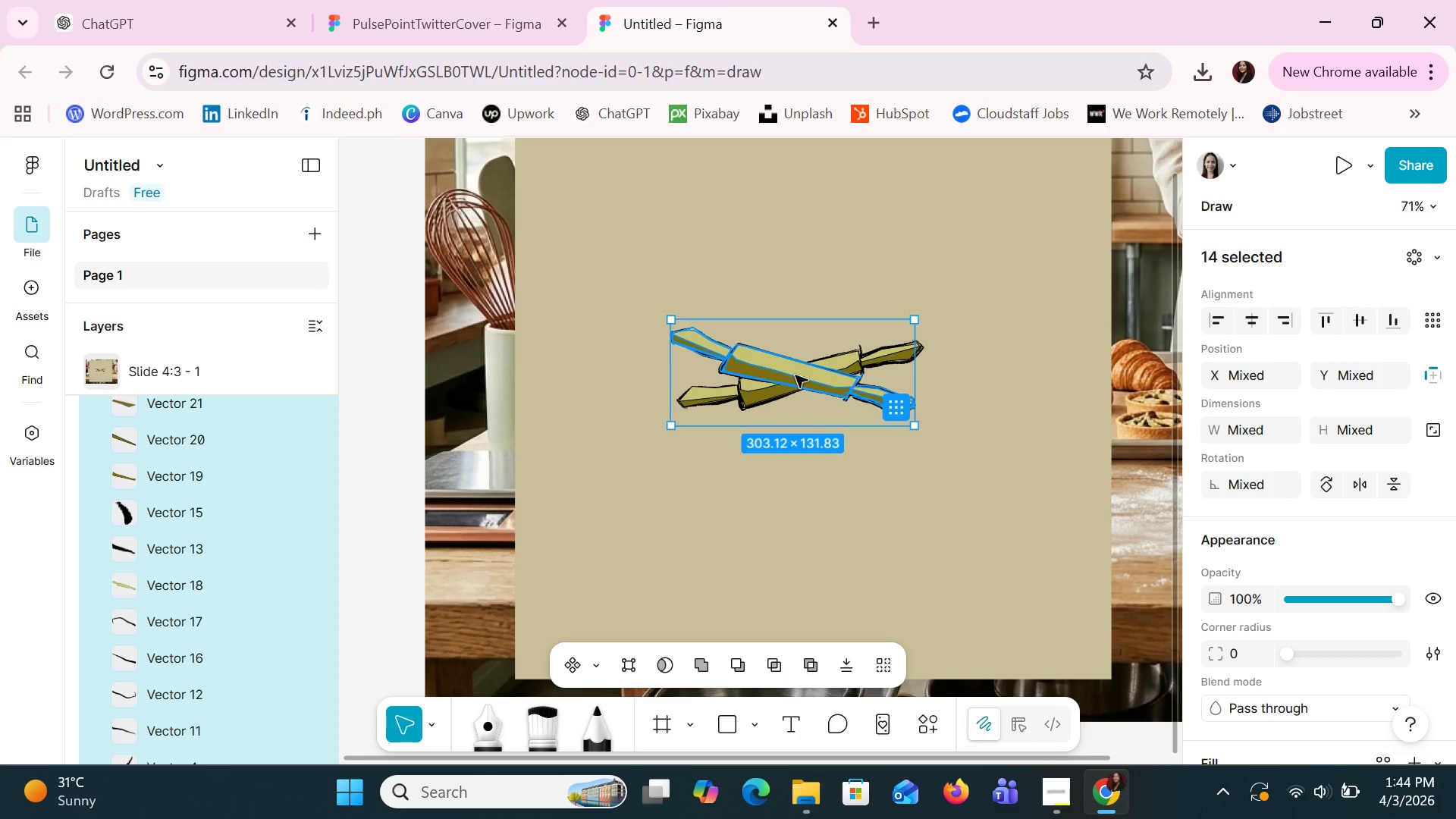 
left_click_drag(start_coordinate=[802, 371], to_coordinate=[817, 376])
 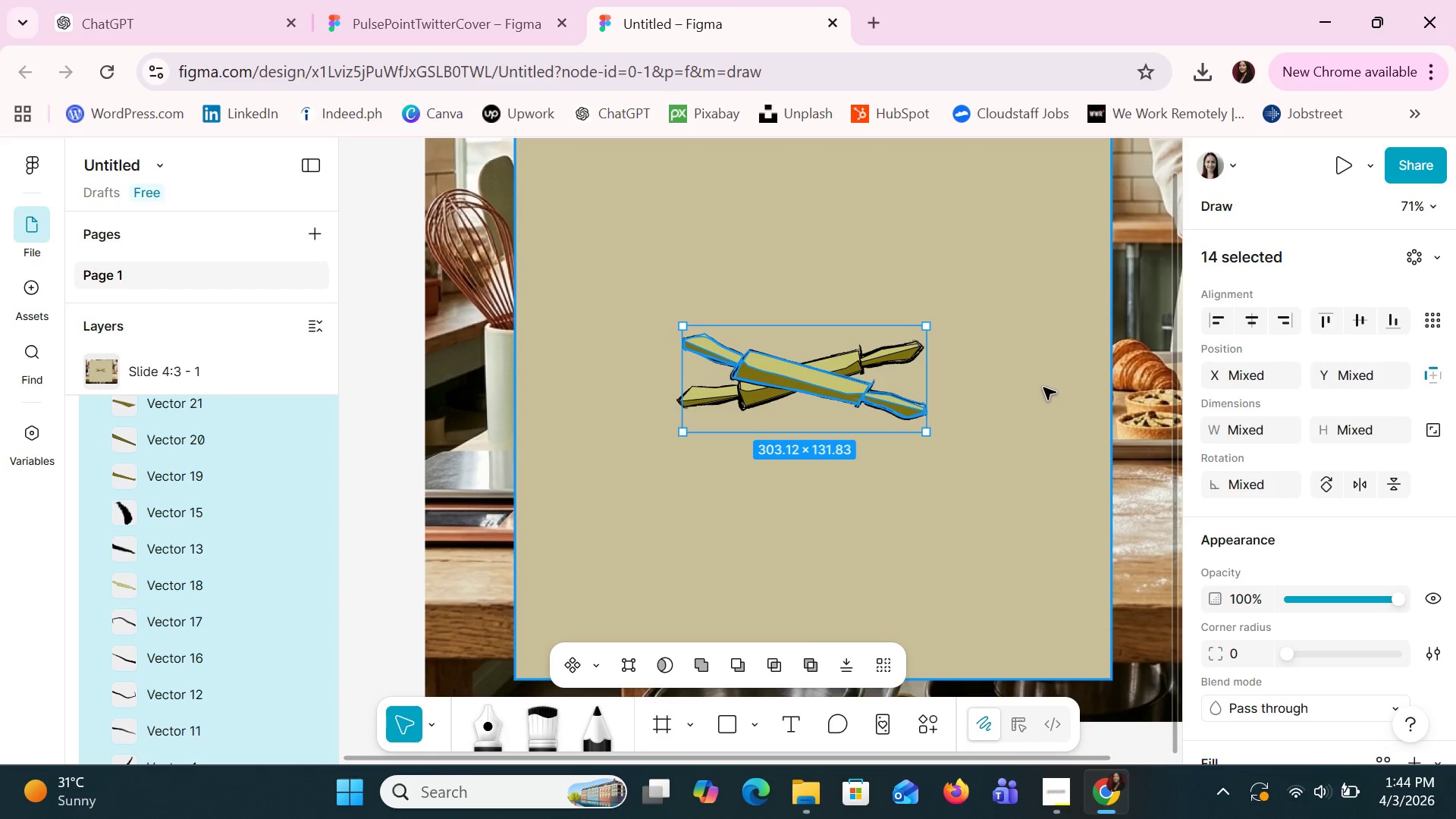 
left_click([1161, 528])
 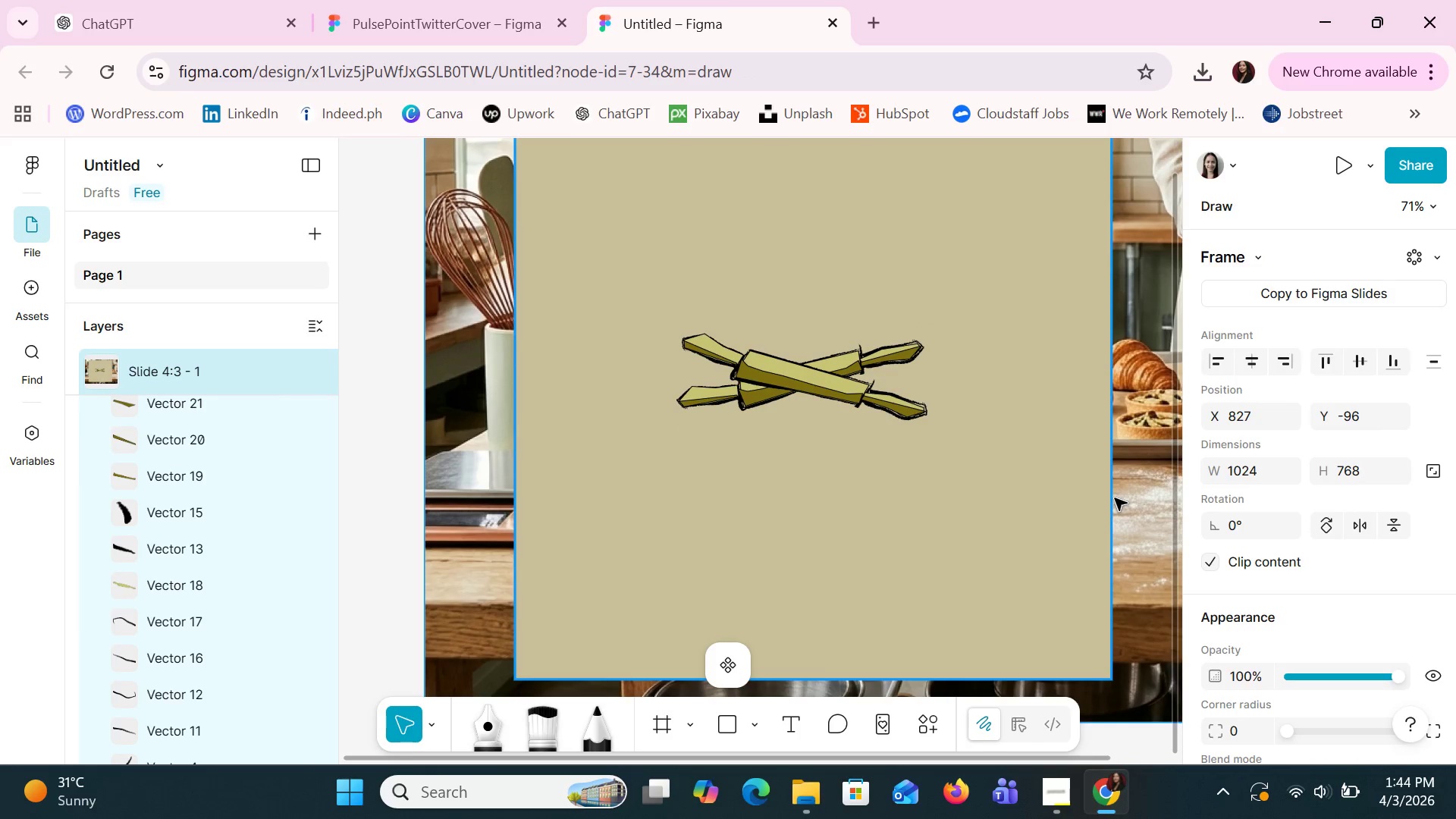 
hold_key(key=ControlLeft, duration=1.5)
scroll: coordinate [1106, 497], scroll_direction: down, amount: 5.0
 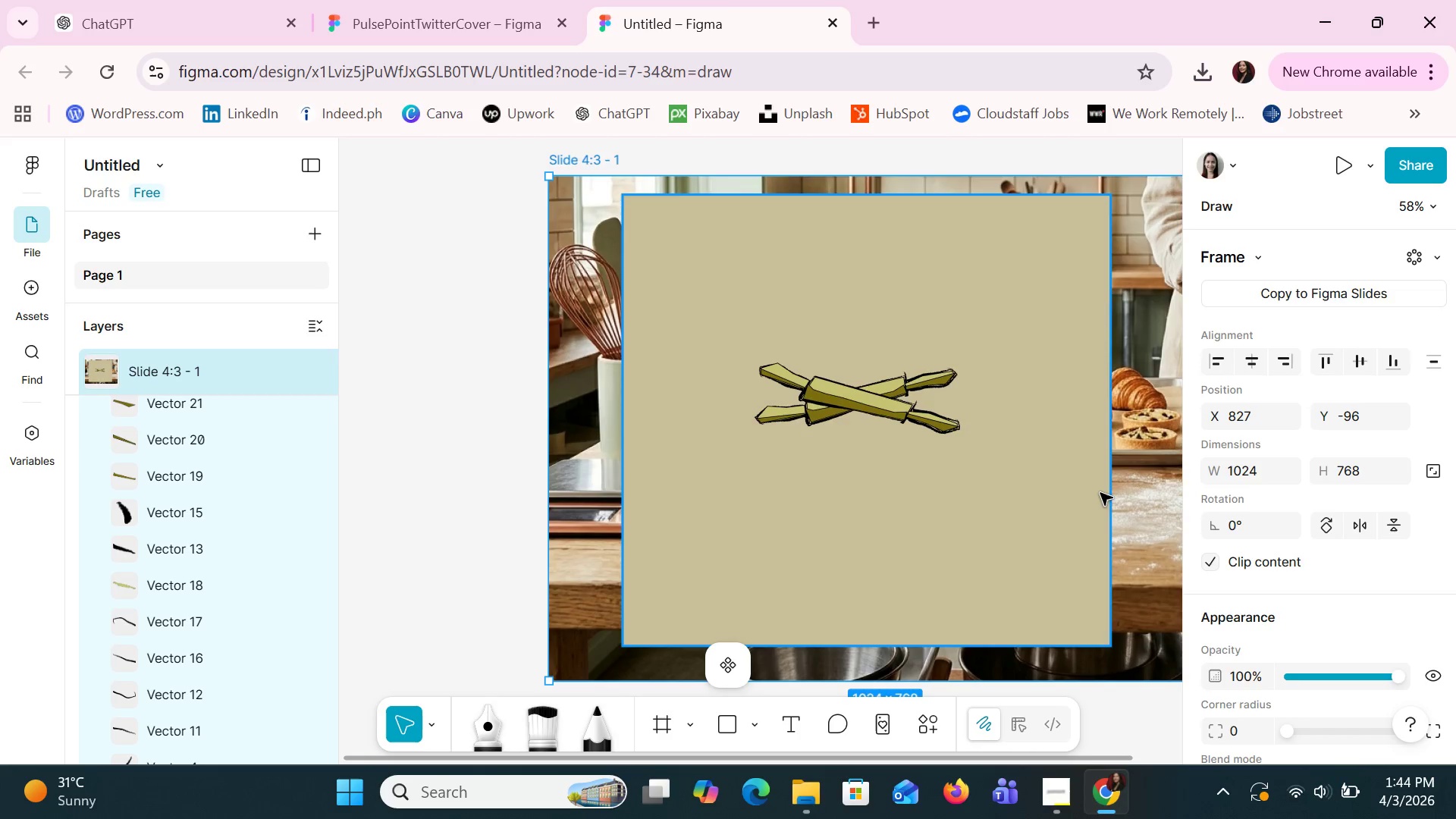 
key(Control+ControlLeft)
 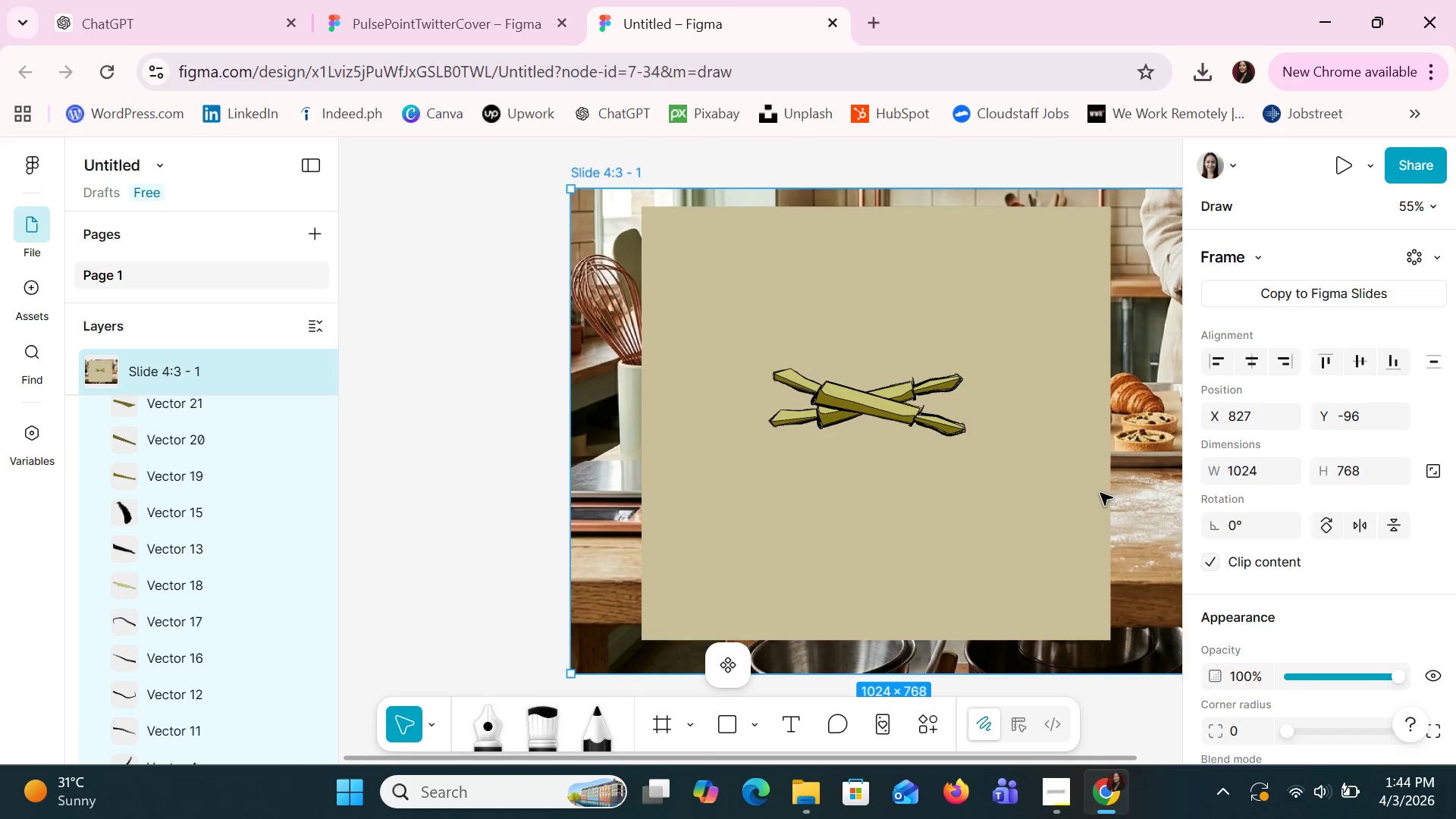 
key(Control+ControlLeft)
 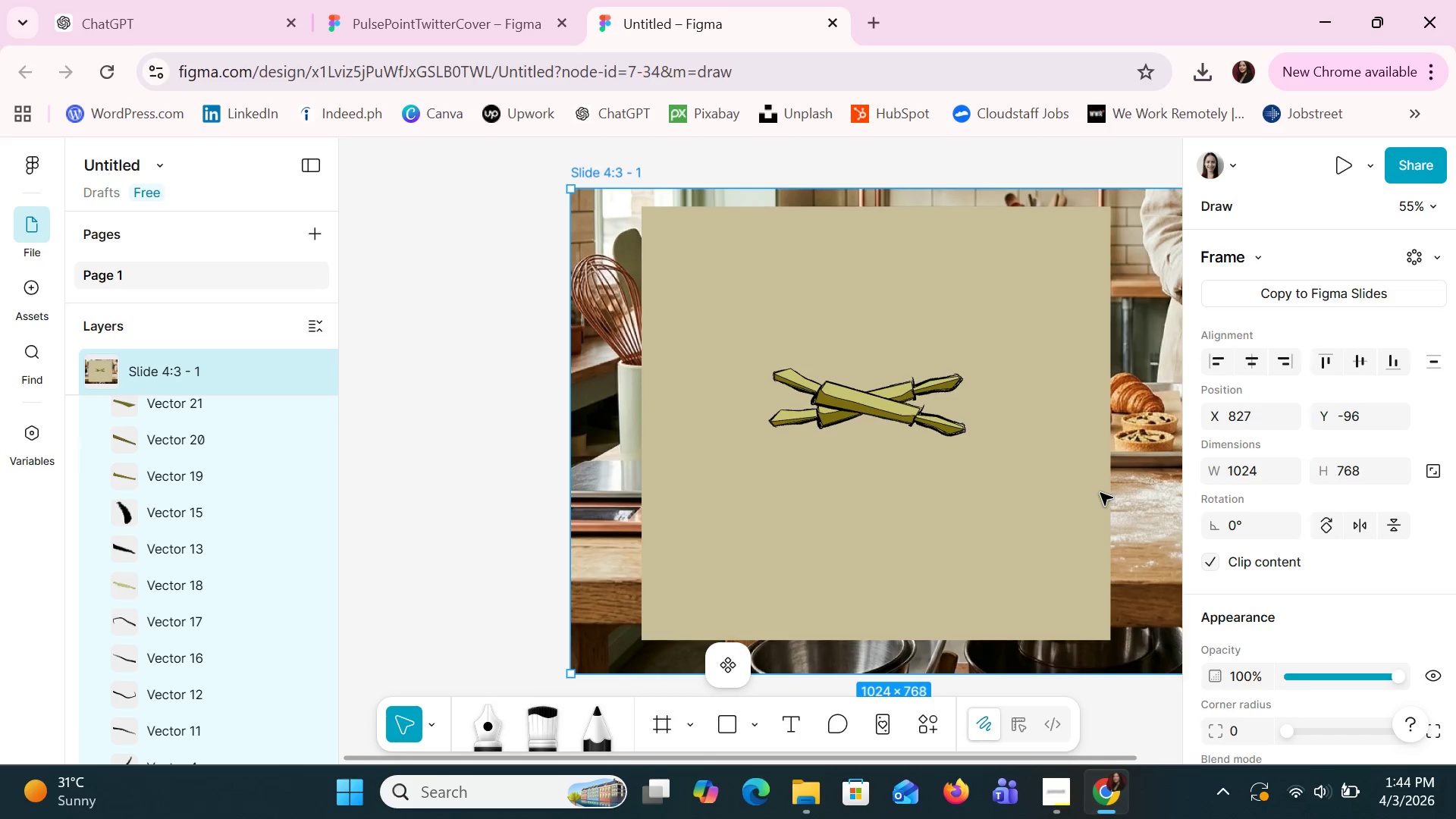 
key(Control+ControlLeft)
 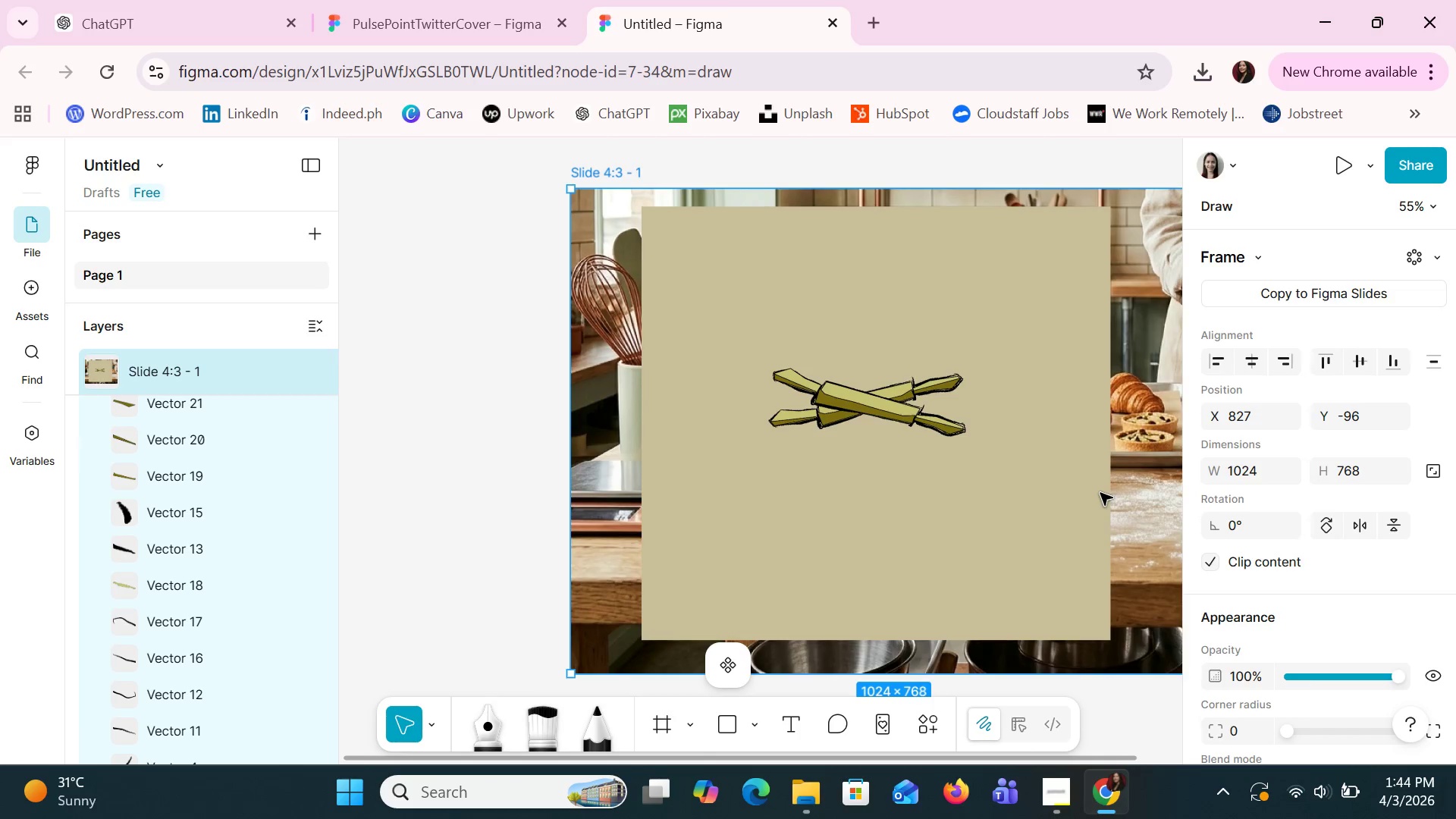 
key(Control+ControlLeft)
 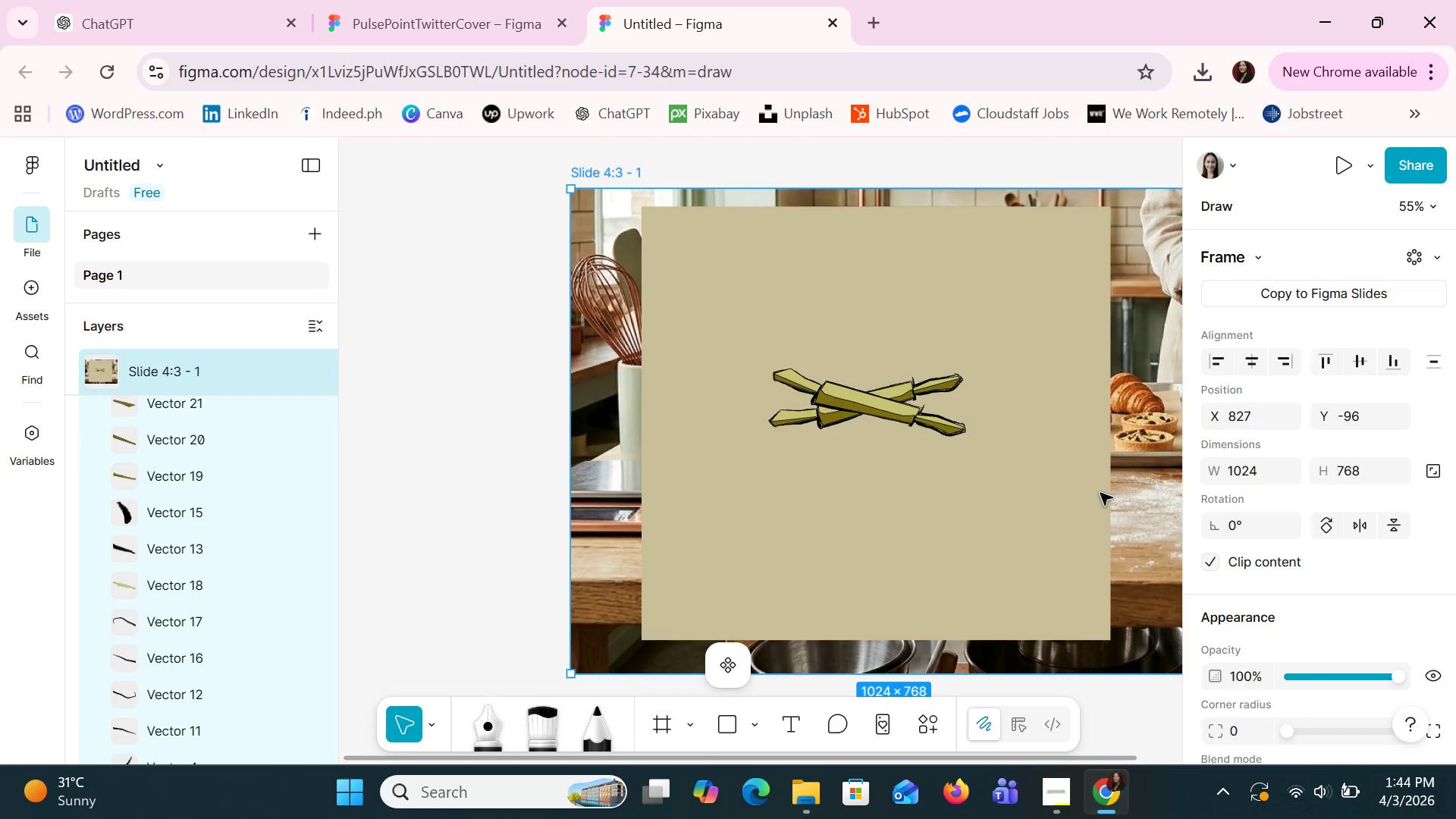 
key(Control+ControlLeft)
 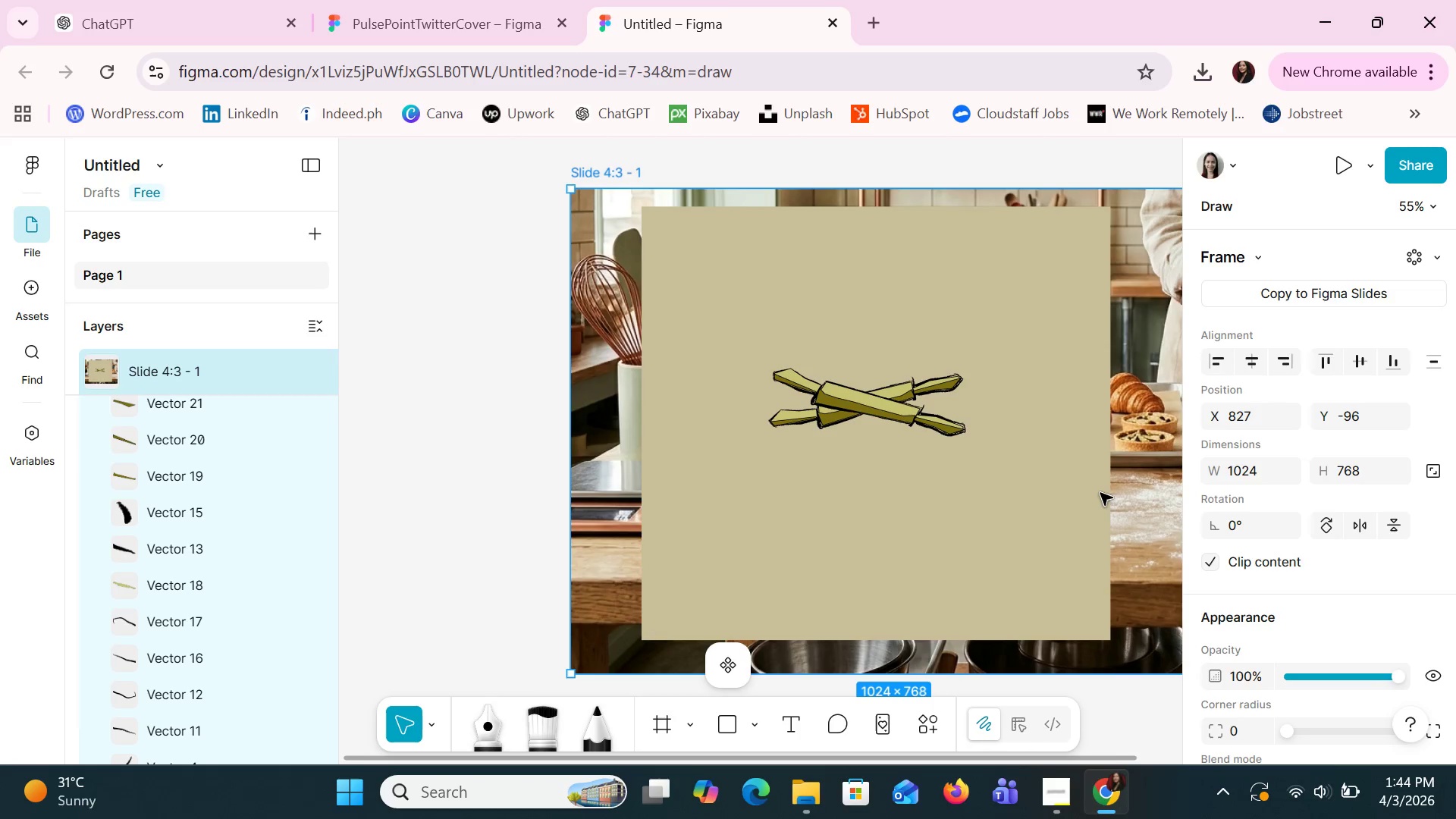 
key(Control+ControlLeft)
 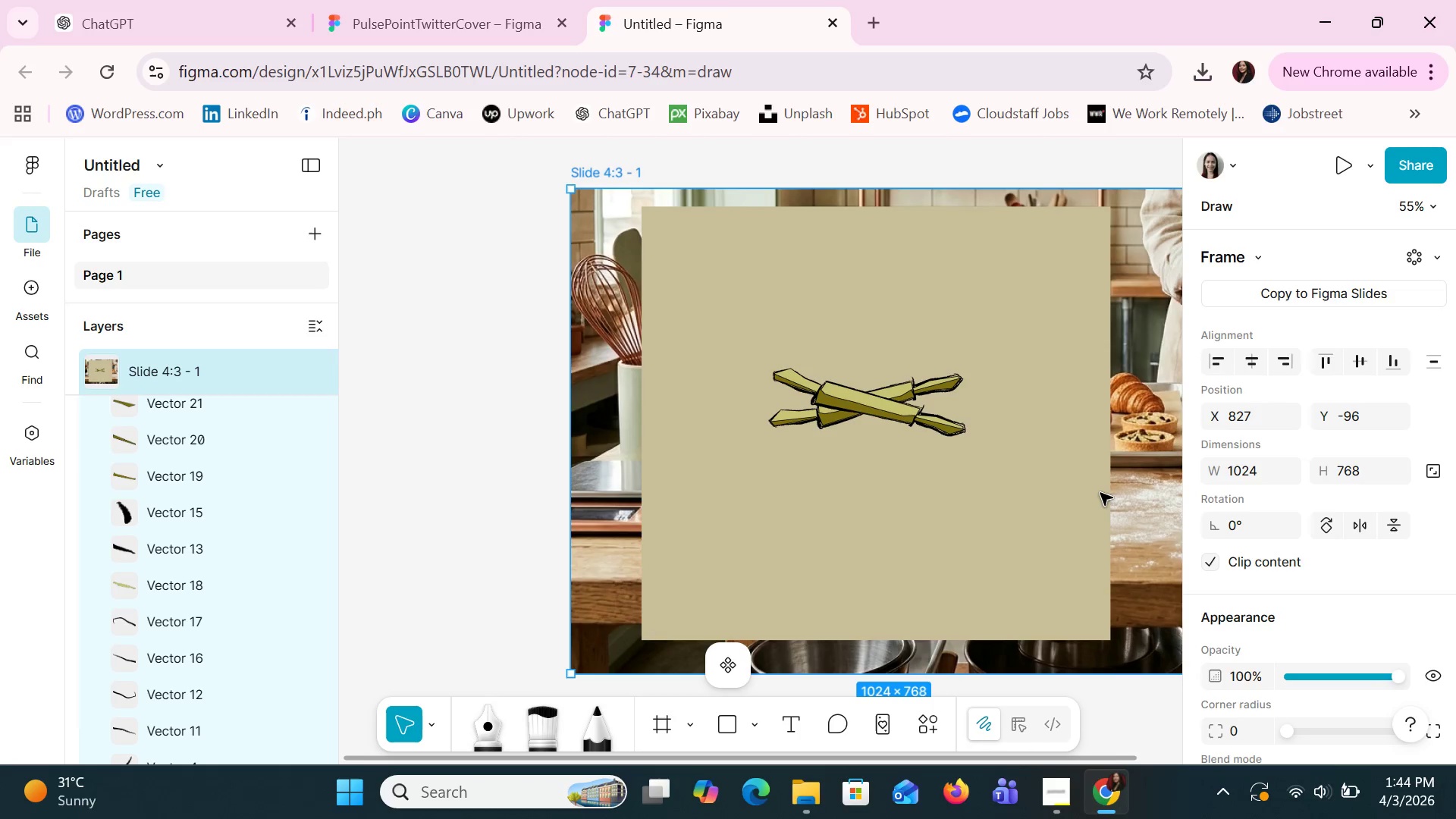 
key(Control+ControlLeft)
 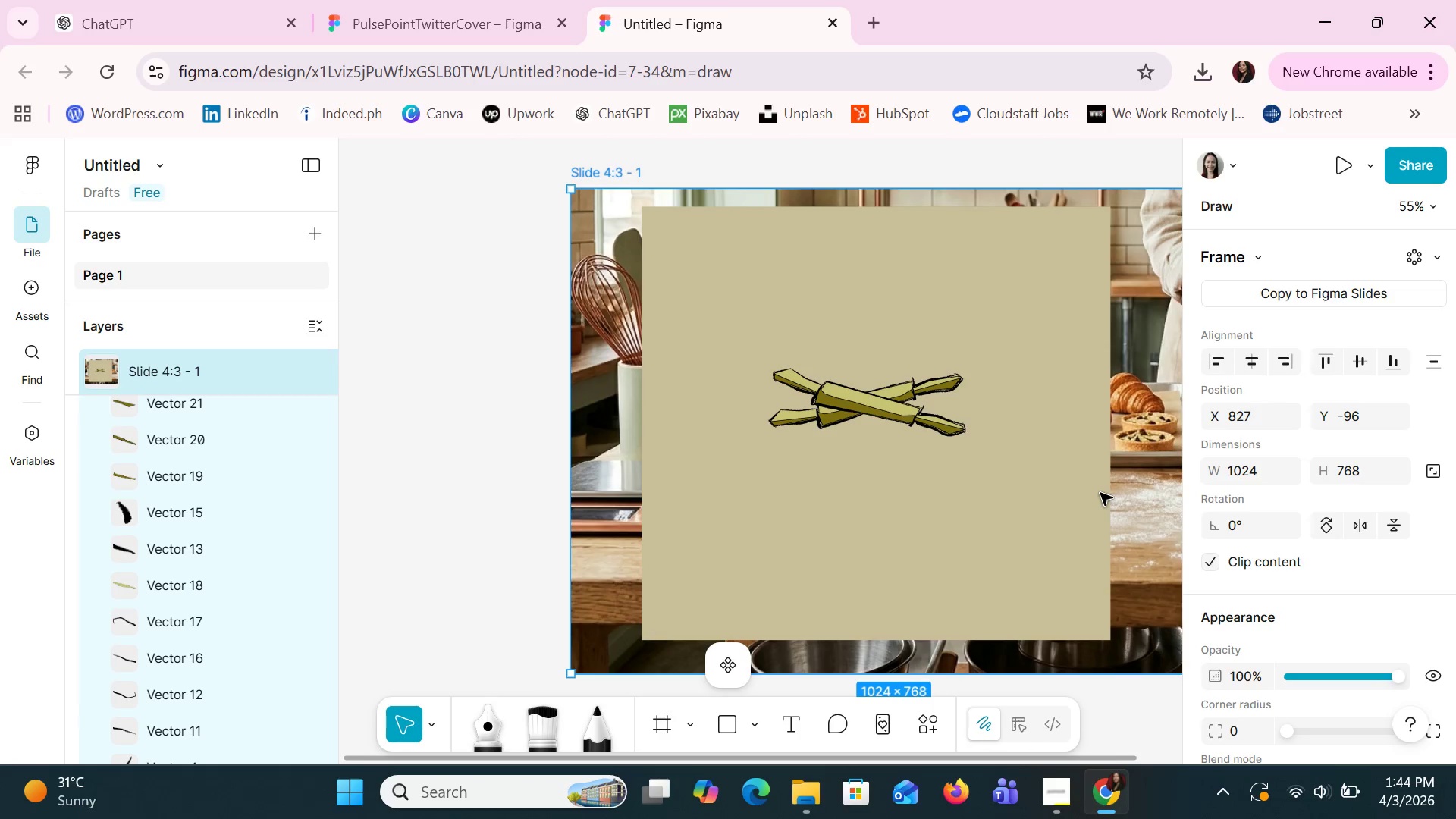 
scroll: coordinate [1100, 493], scroll_direction: down, amount: 1.0
 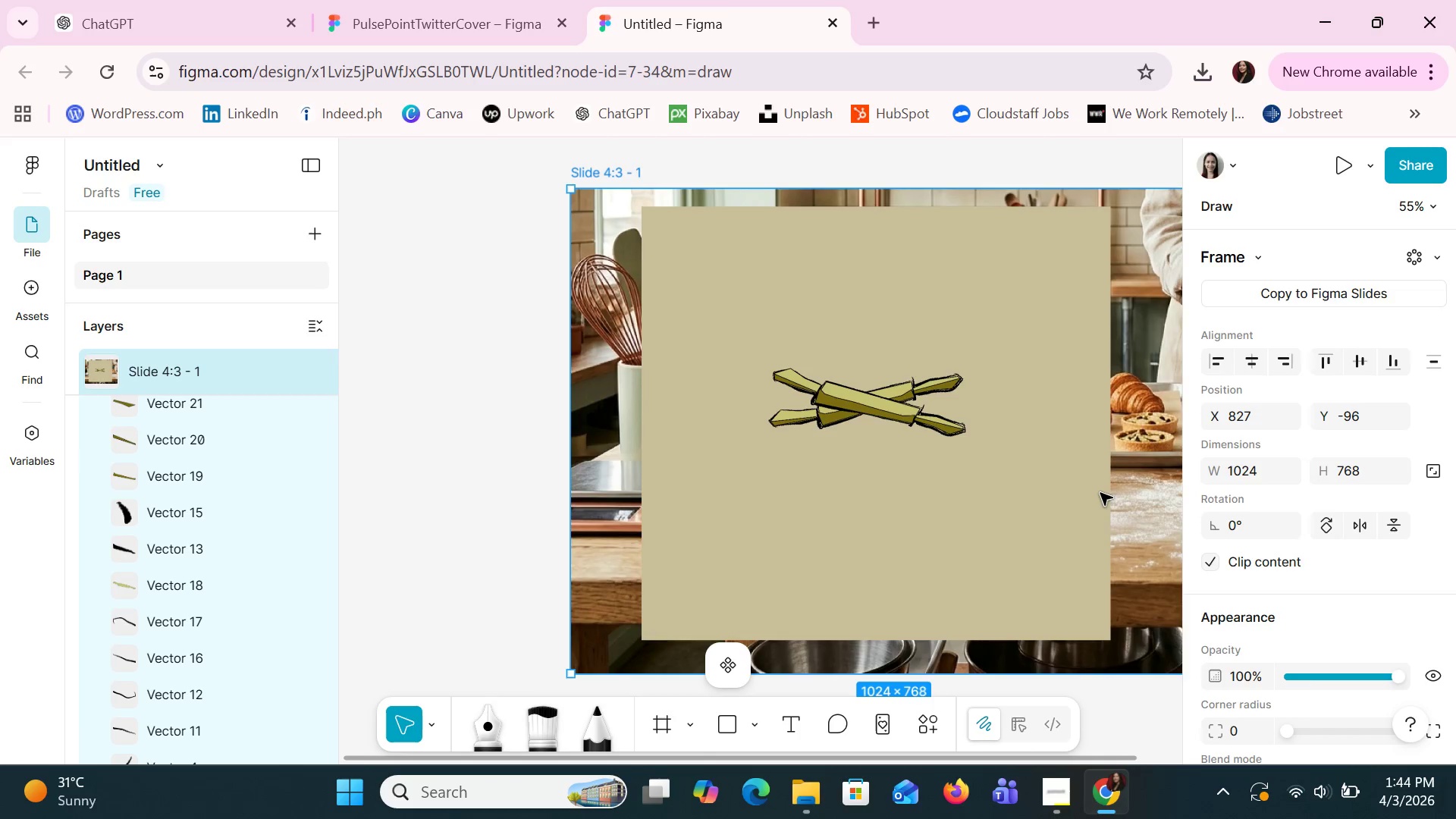 
key(Control+ControlLeft)
 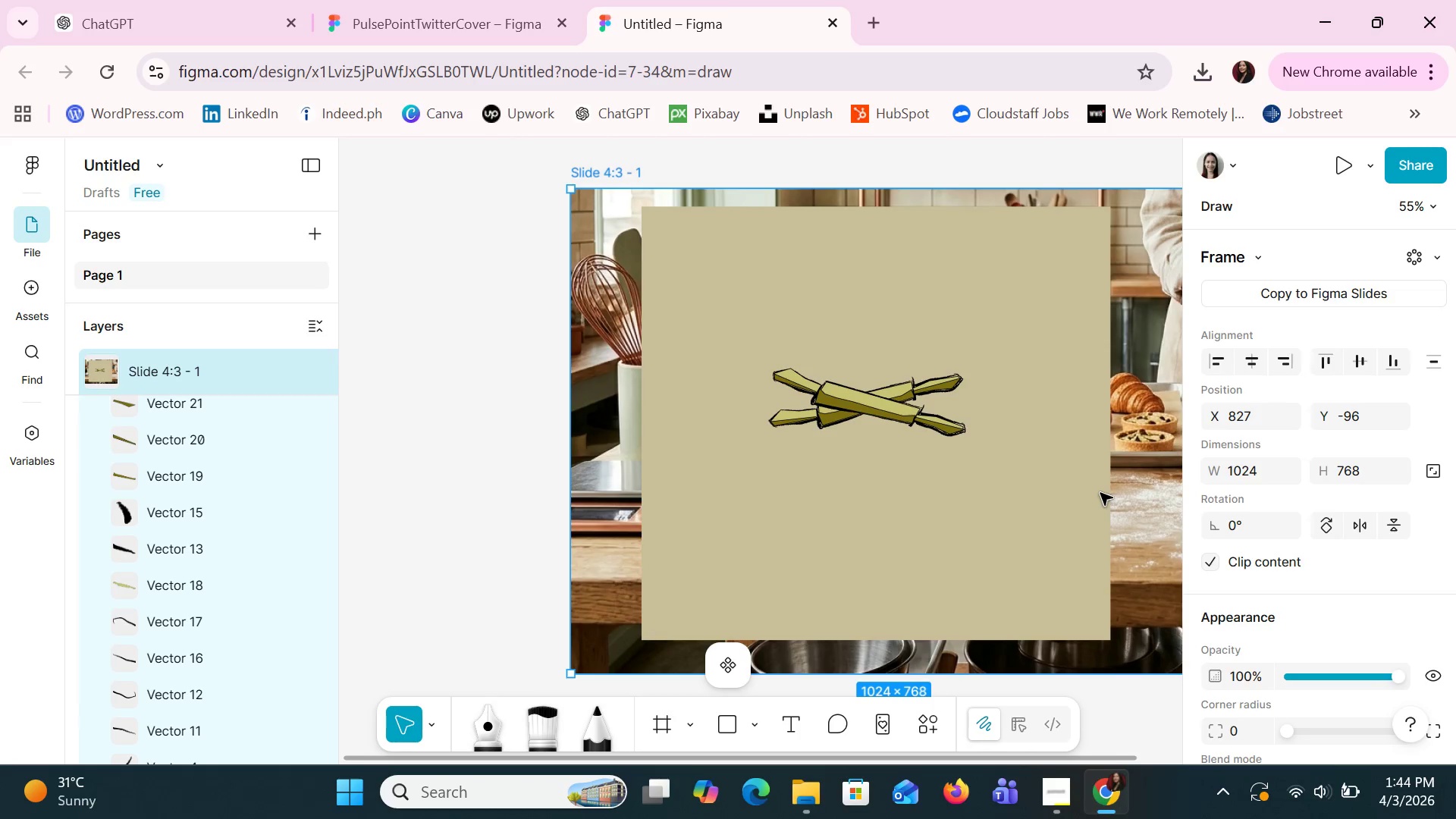 
key(Control+ControlLeft)
 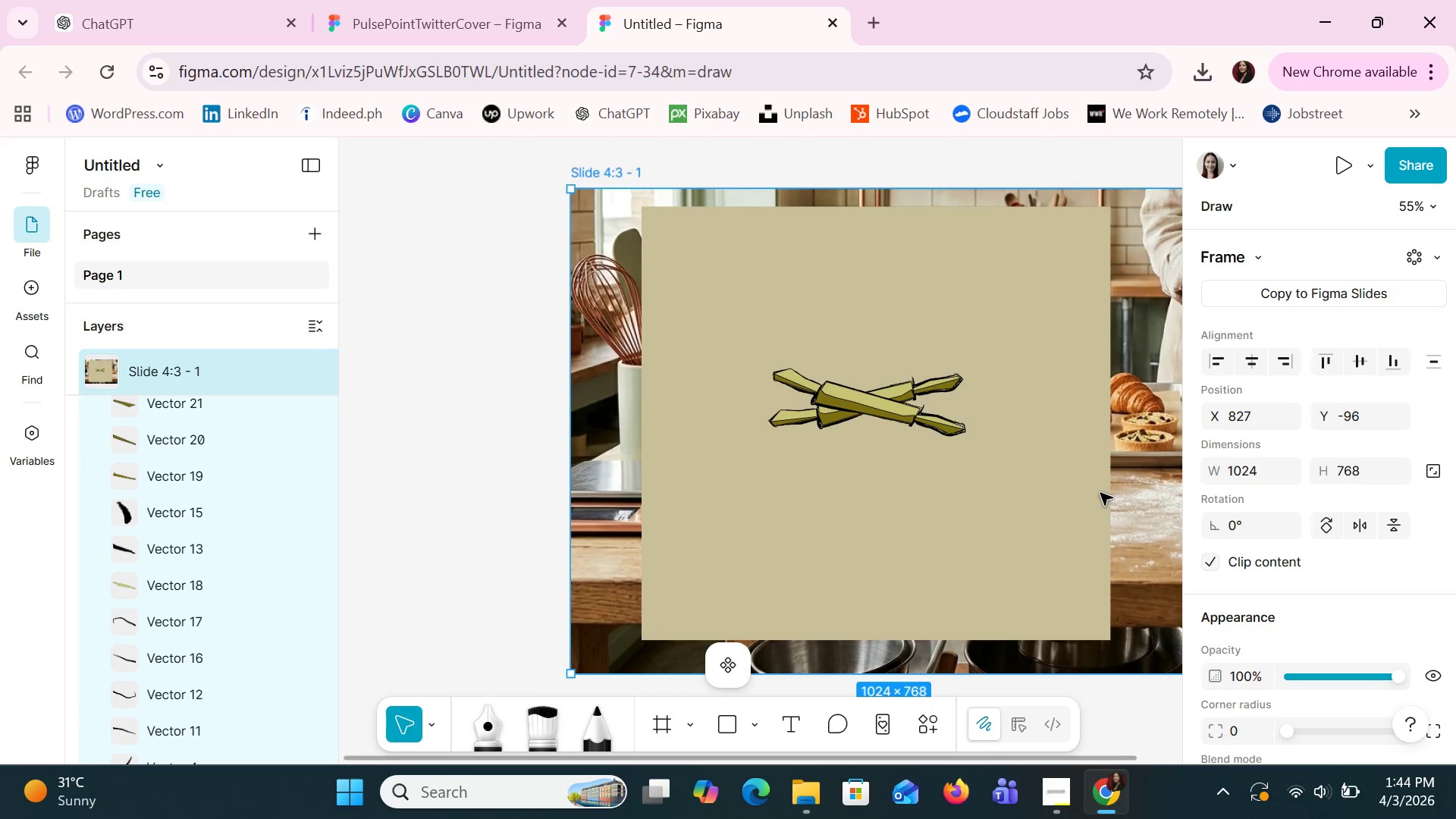 
key(Control+ControlLeft)
 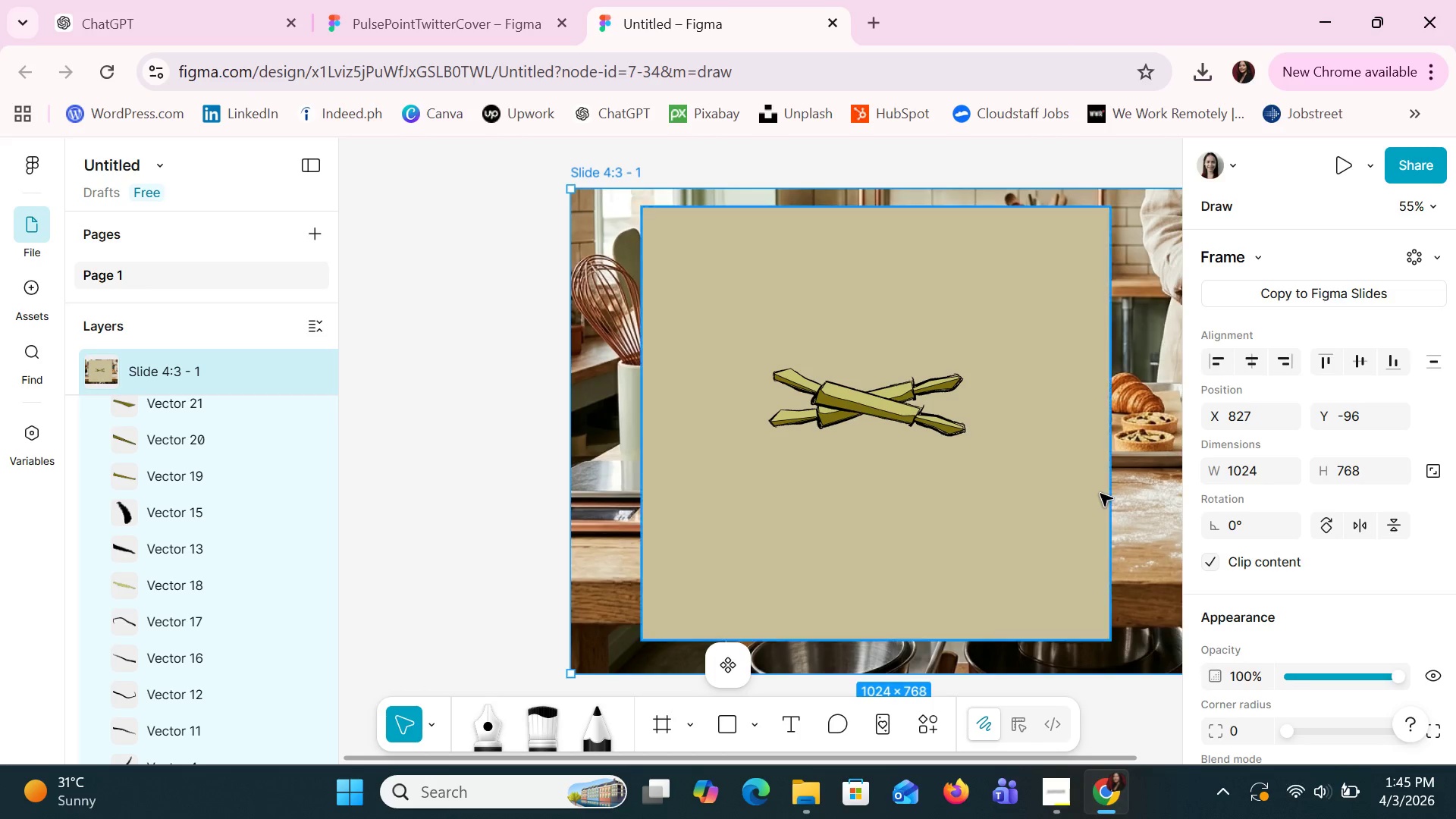 
wait(17.2)
 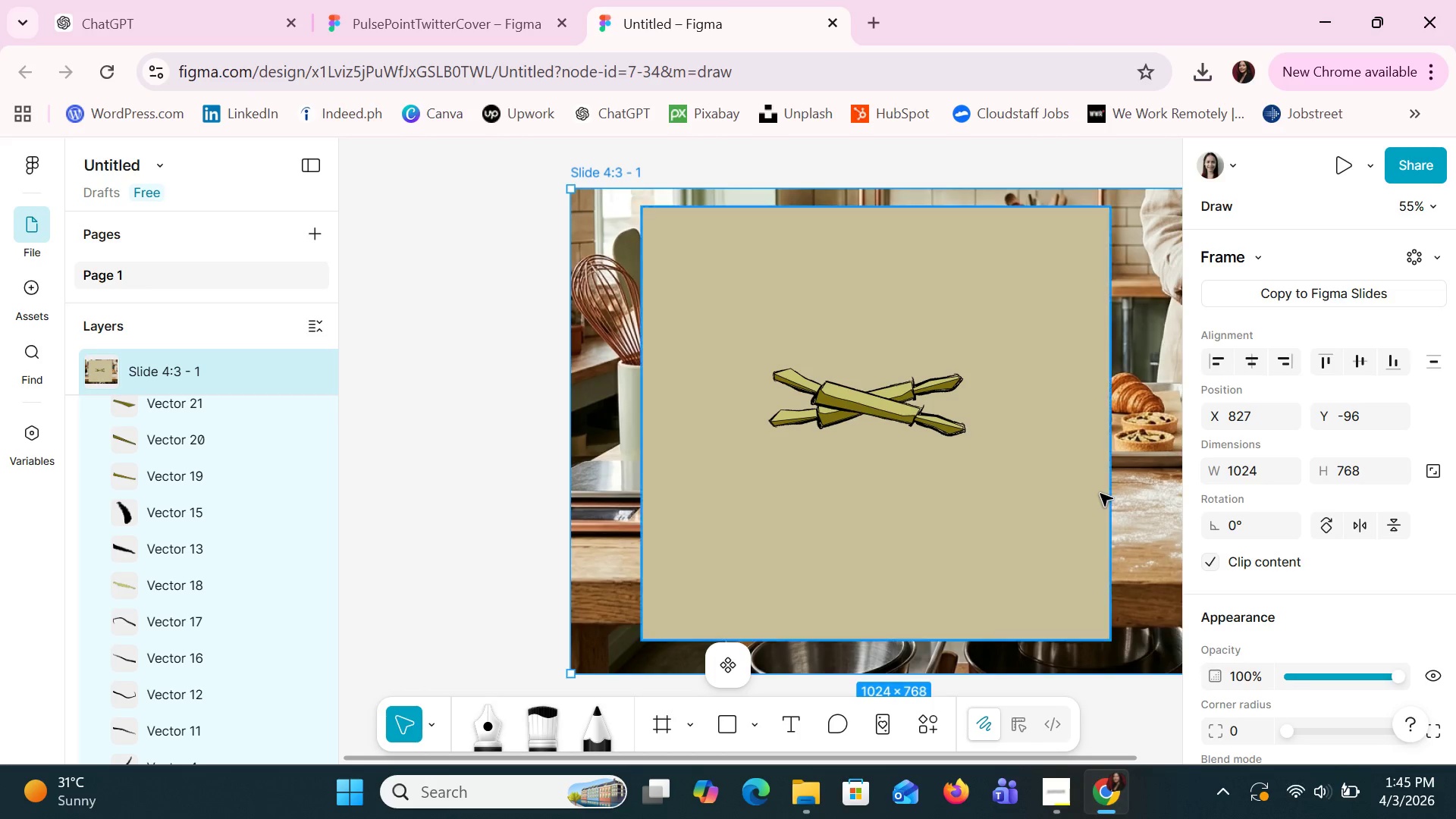 
hold_key(key=ControlLeft, duration=1.5)
 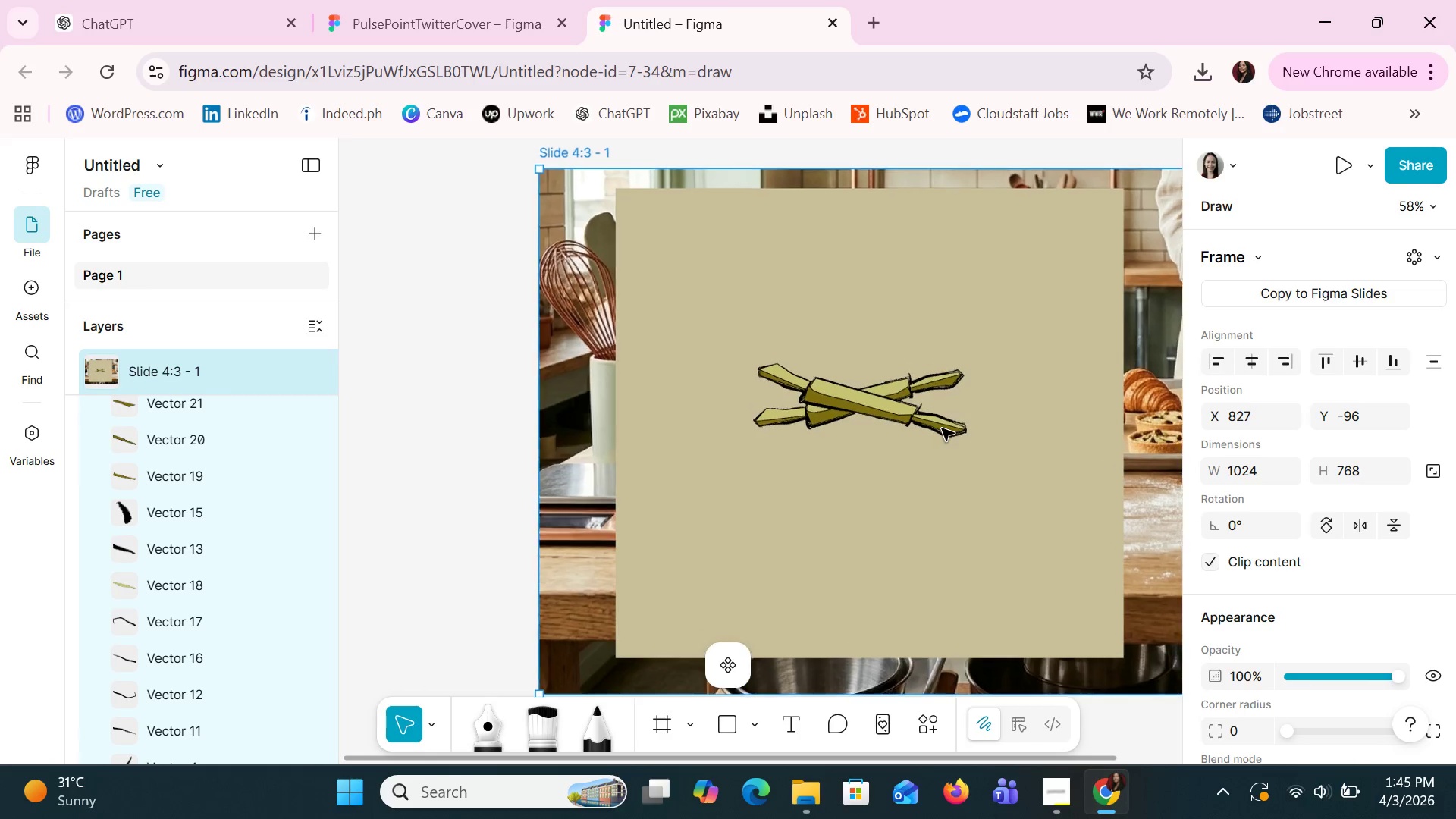 
hold_key(key=ControlLeft, duration=1.51)
hold_key(key=ControlLeft, duration=1.5)
scroll: coordinate [942, 428], scroll_direction: up, amount: 13.0
 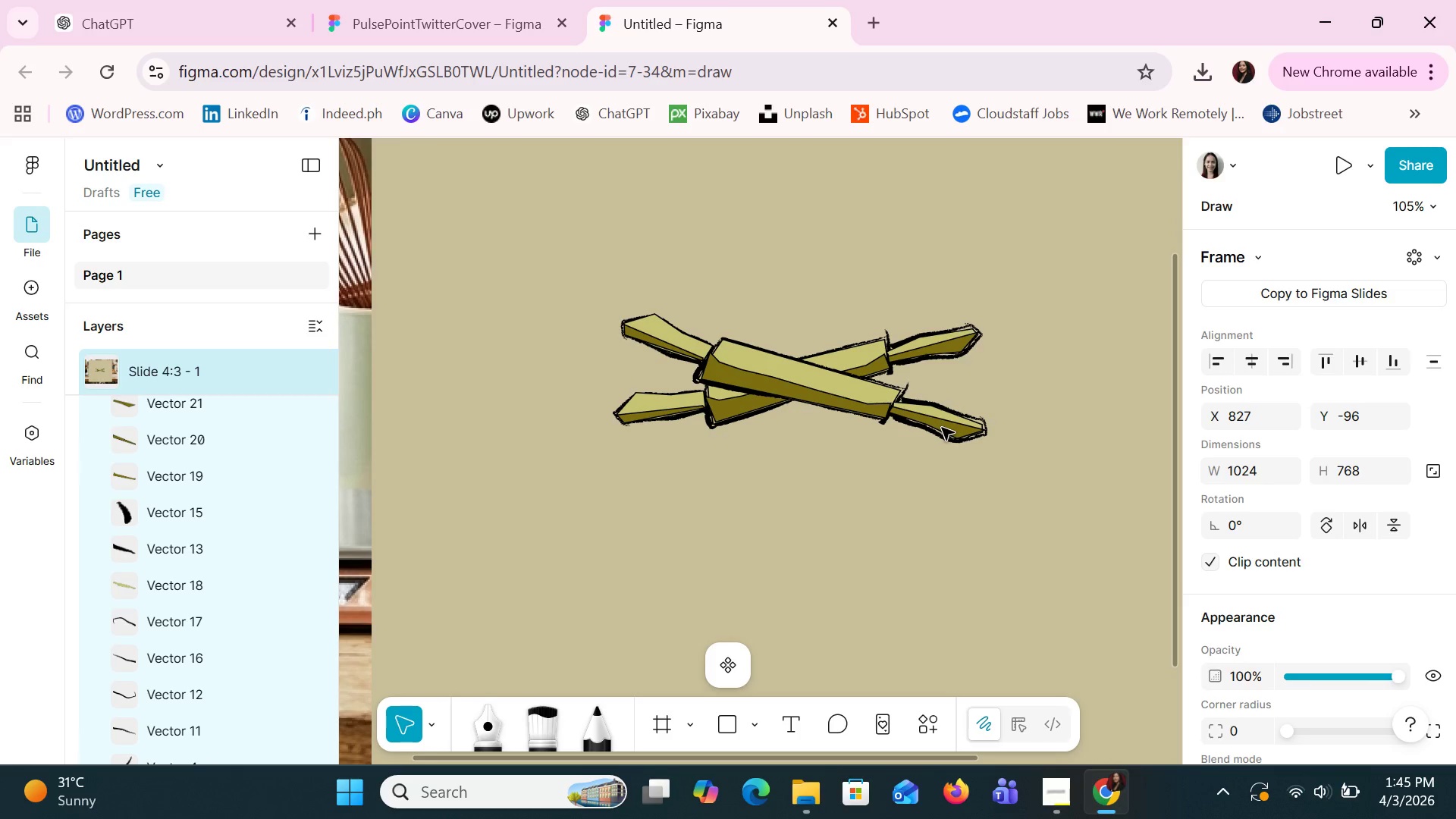 
hold_key(key=ControlLeft, duration=0.83)
 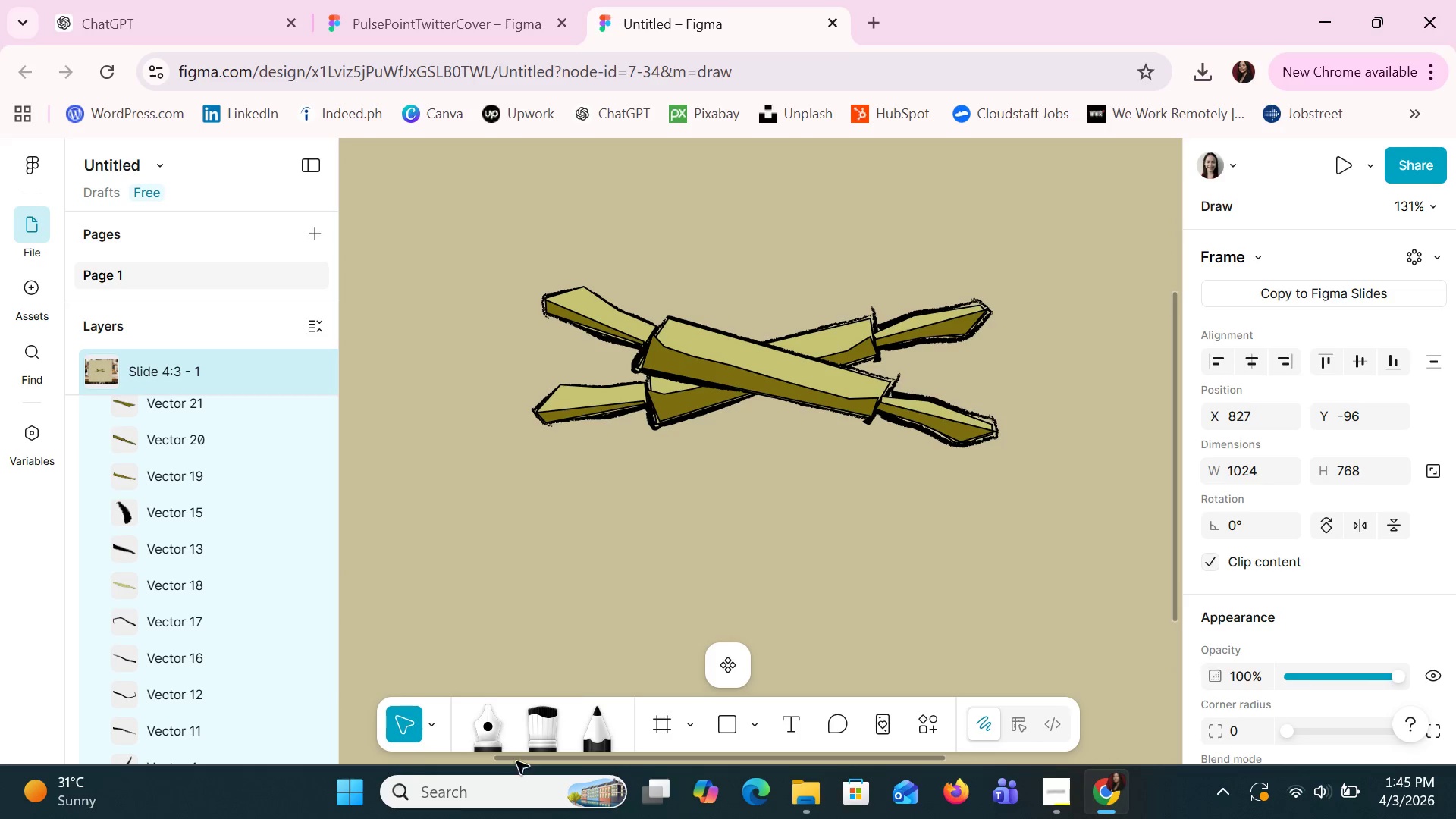 
left_click([595, 733])
 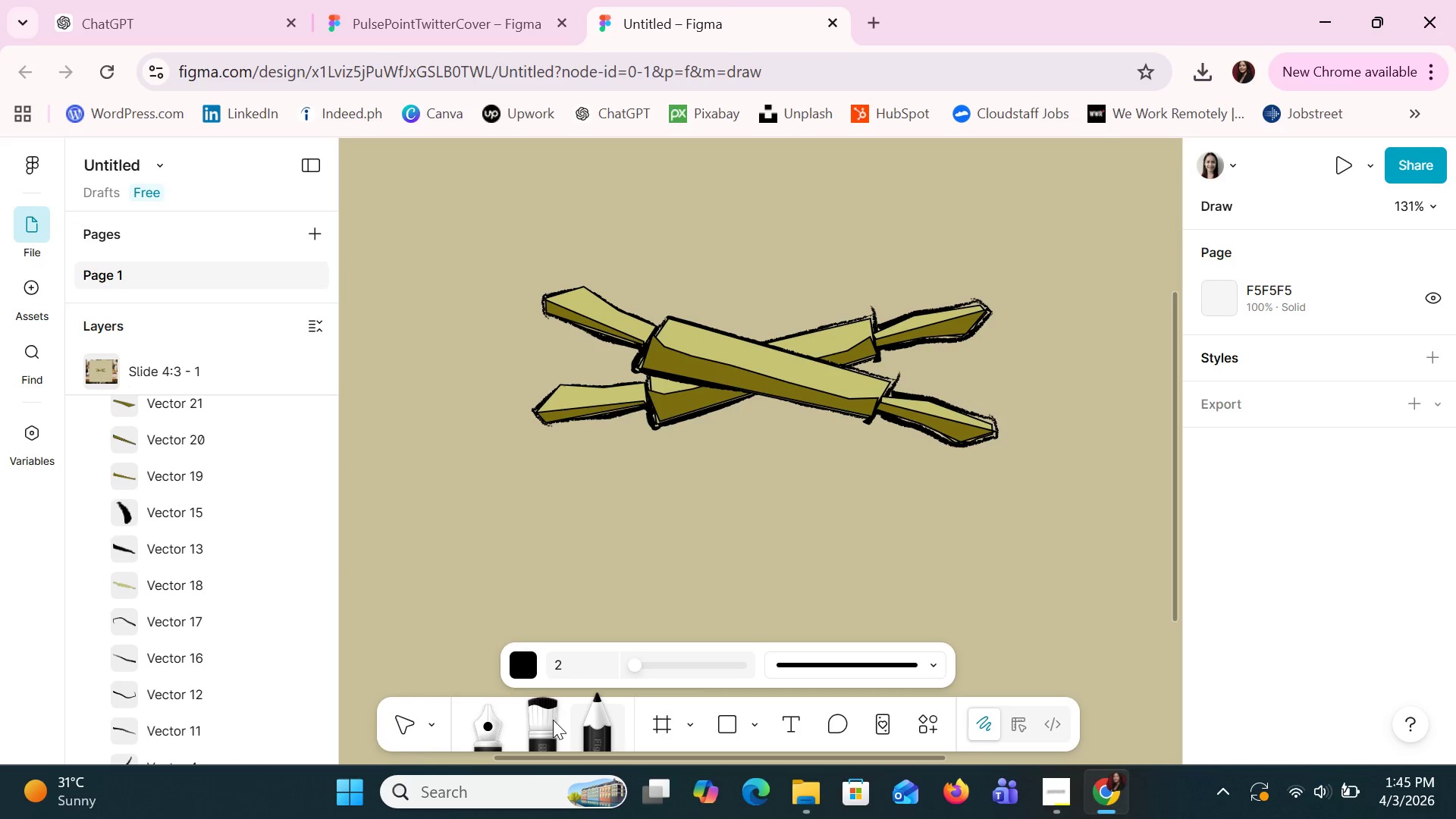 
wait(6.31)
 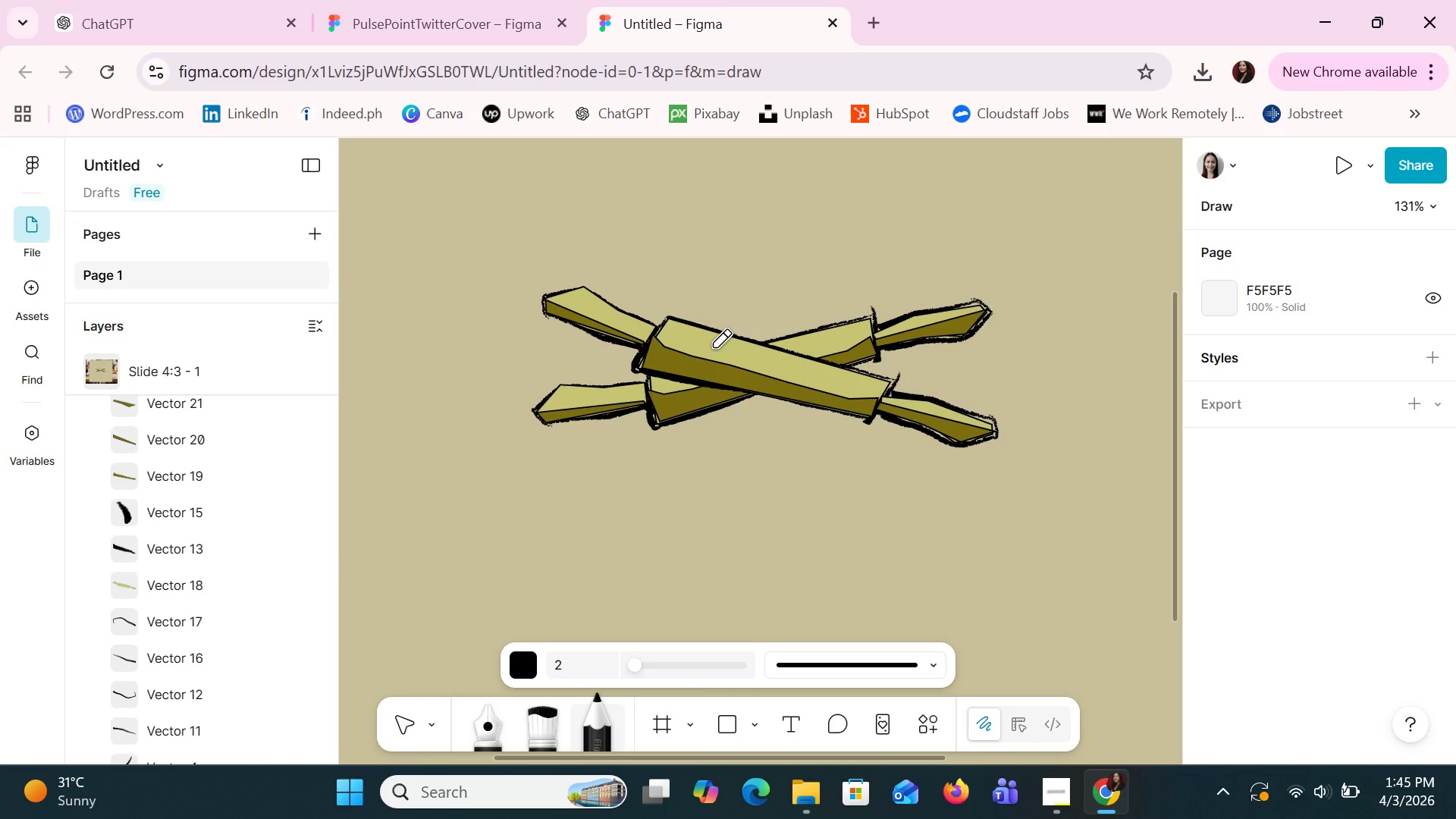 
left_click_drag(start_coordinate=[700, 347], to_coordinate=[817, 378])
 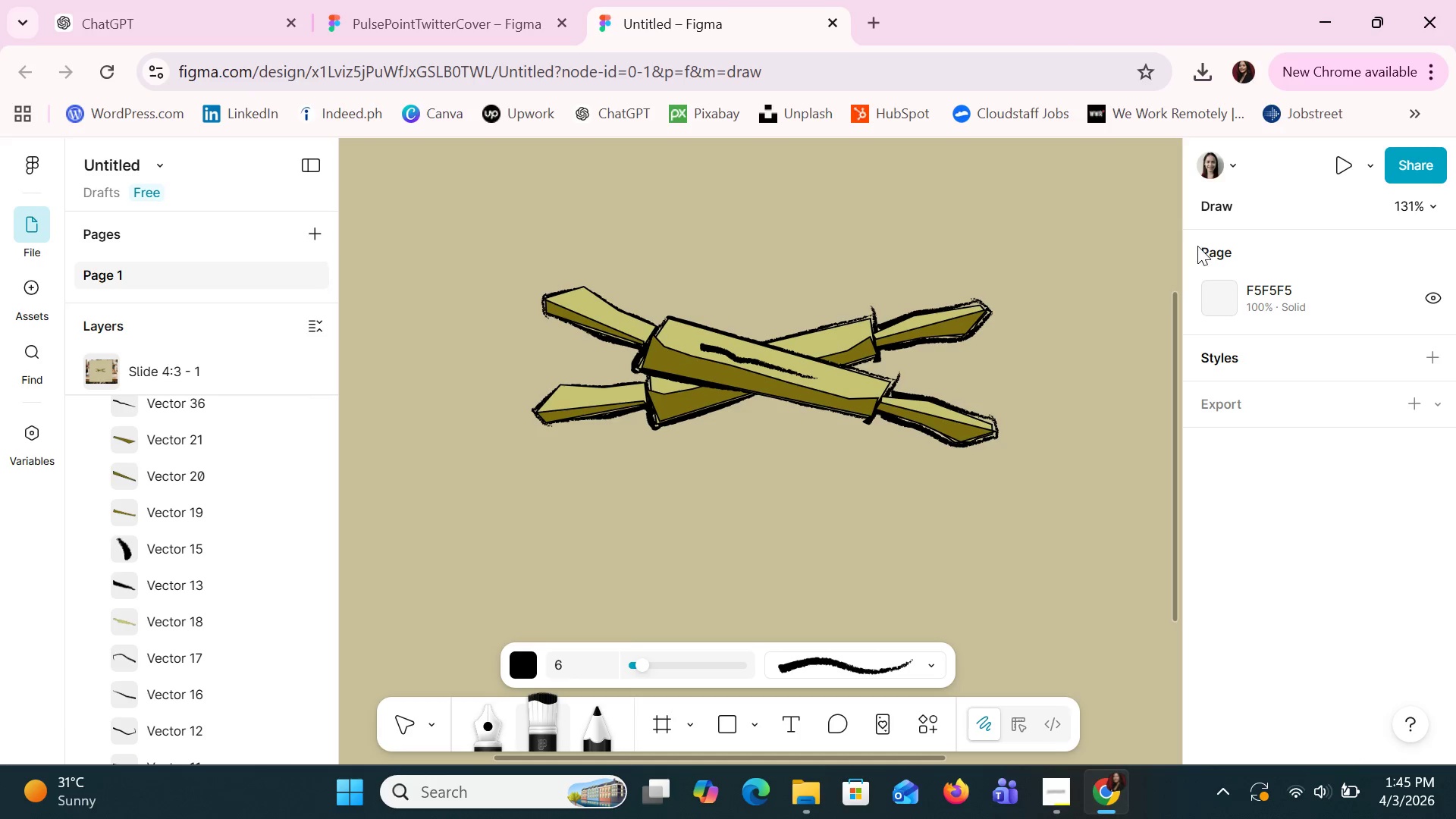 
key(Control+Z)
 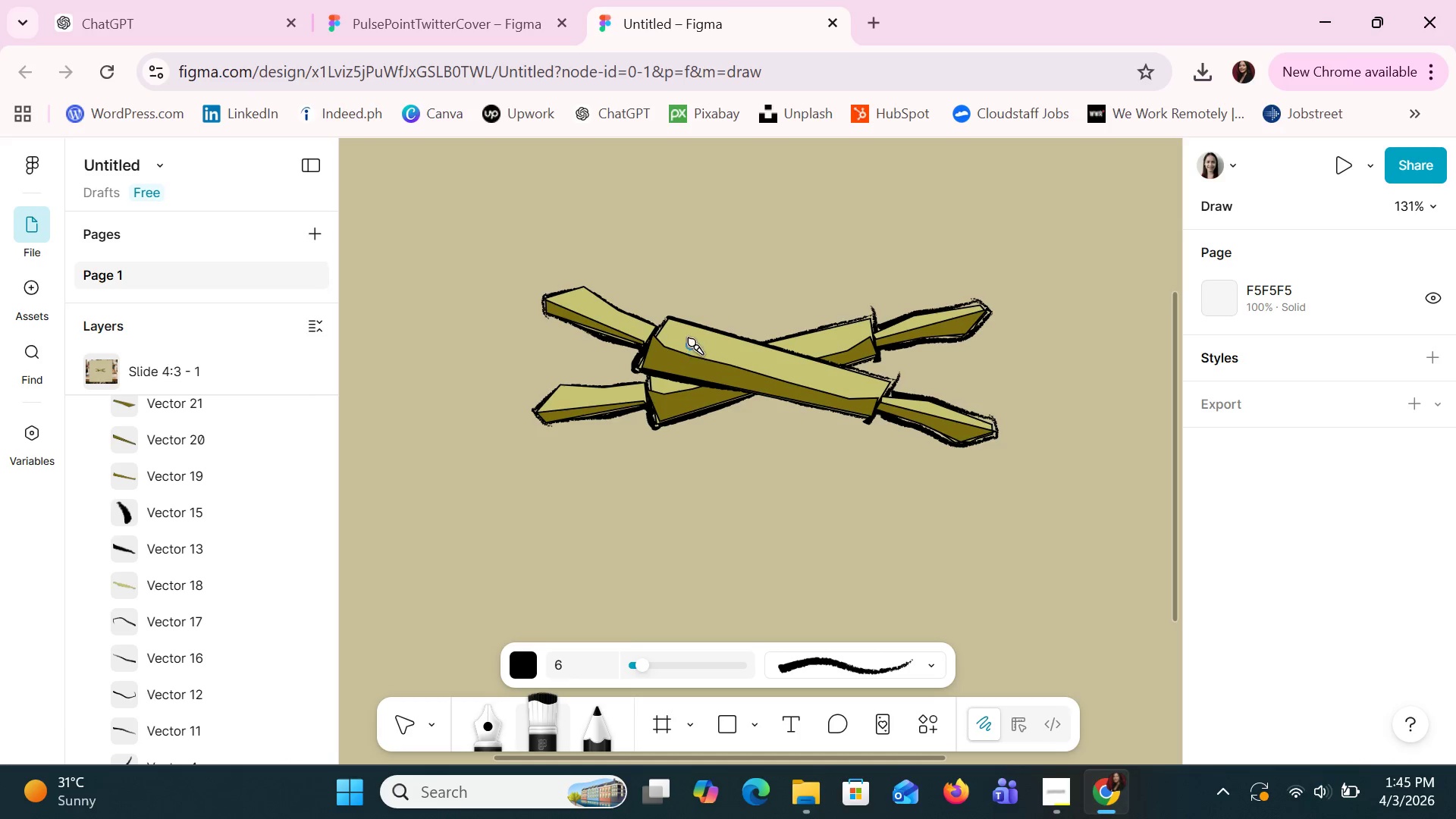 
left_click_drag(start_coordinate=[689, 340], to_coordinate=[767, 353])
 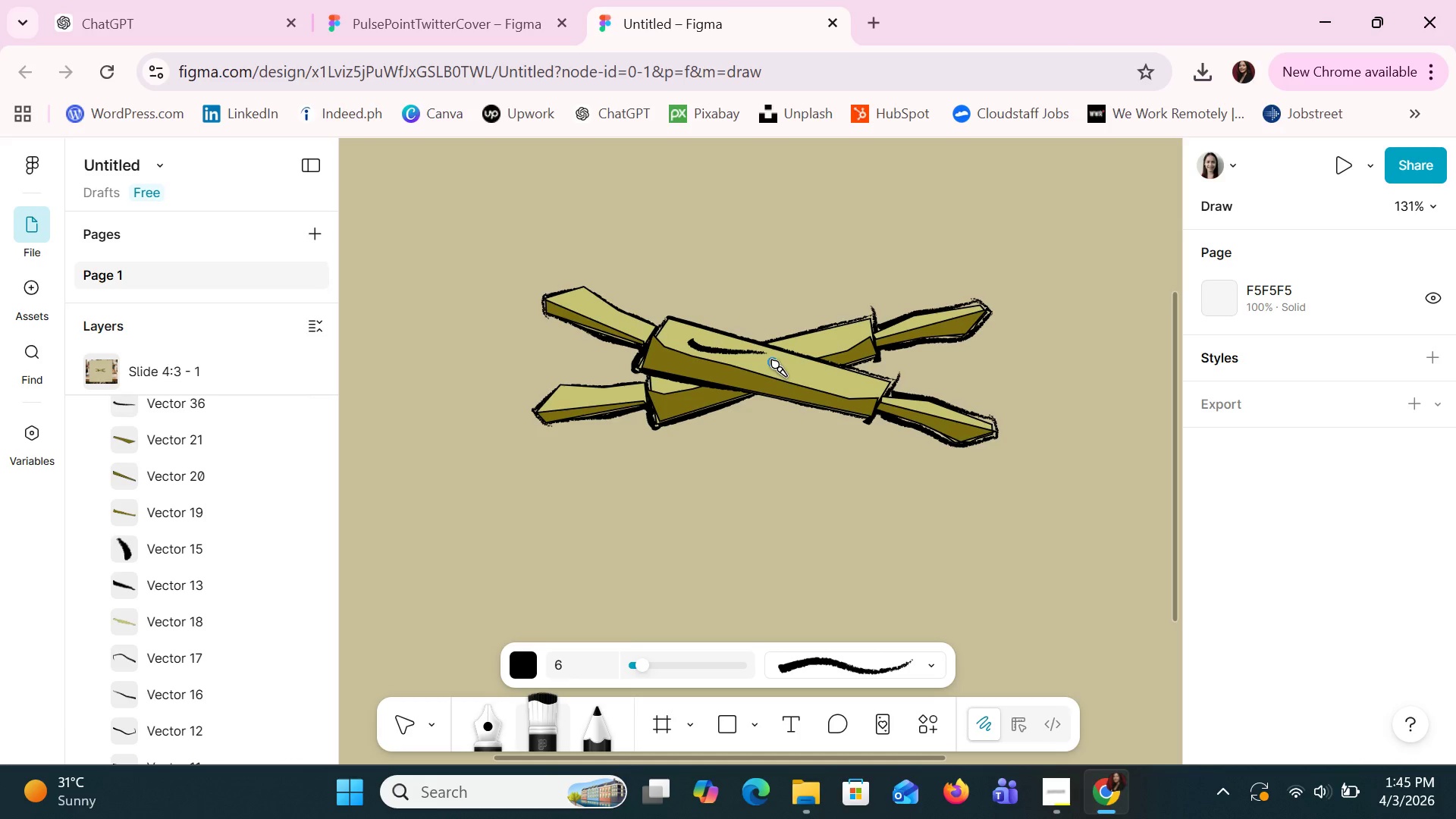 
key(Control+Z)
 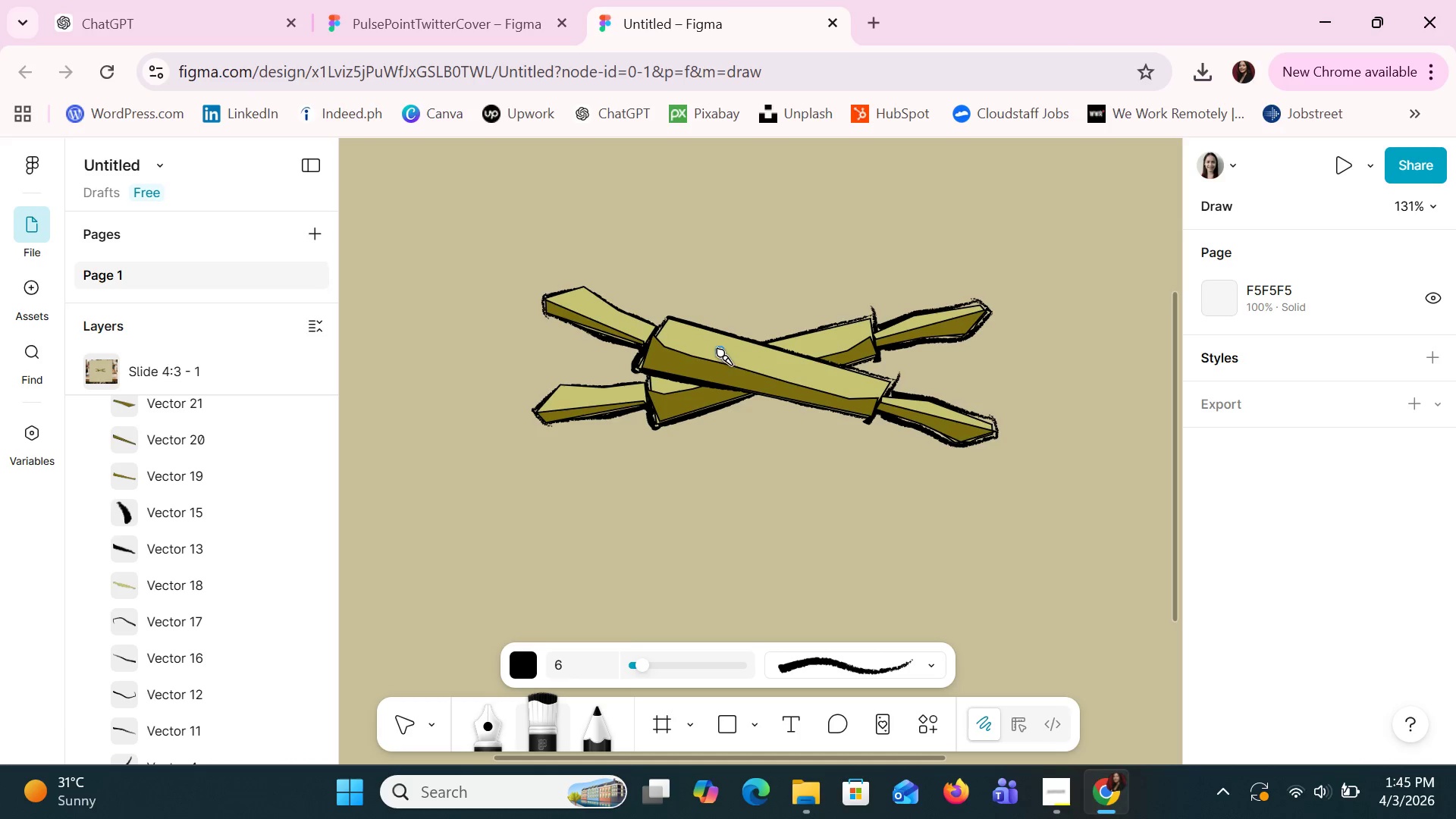 
left_click_drag(start_coordinate=[718, 350], to_coordinate=[846, 385])
 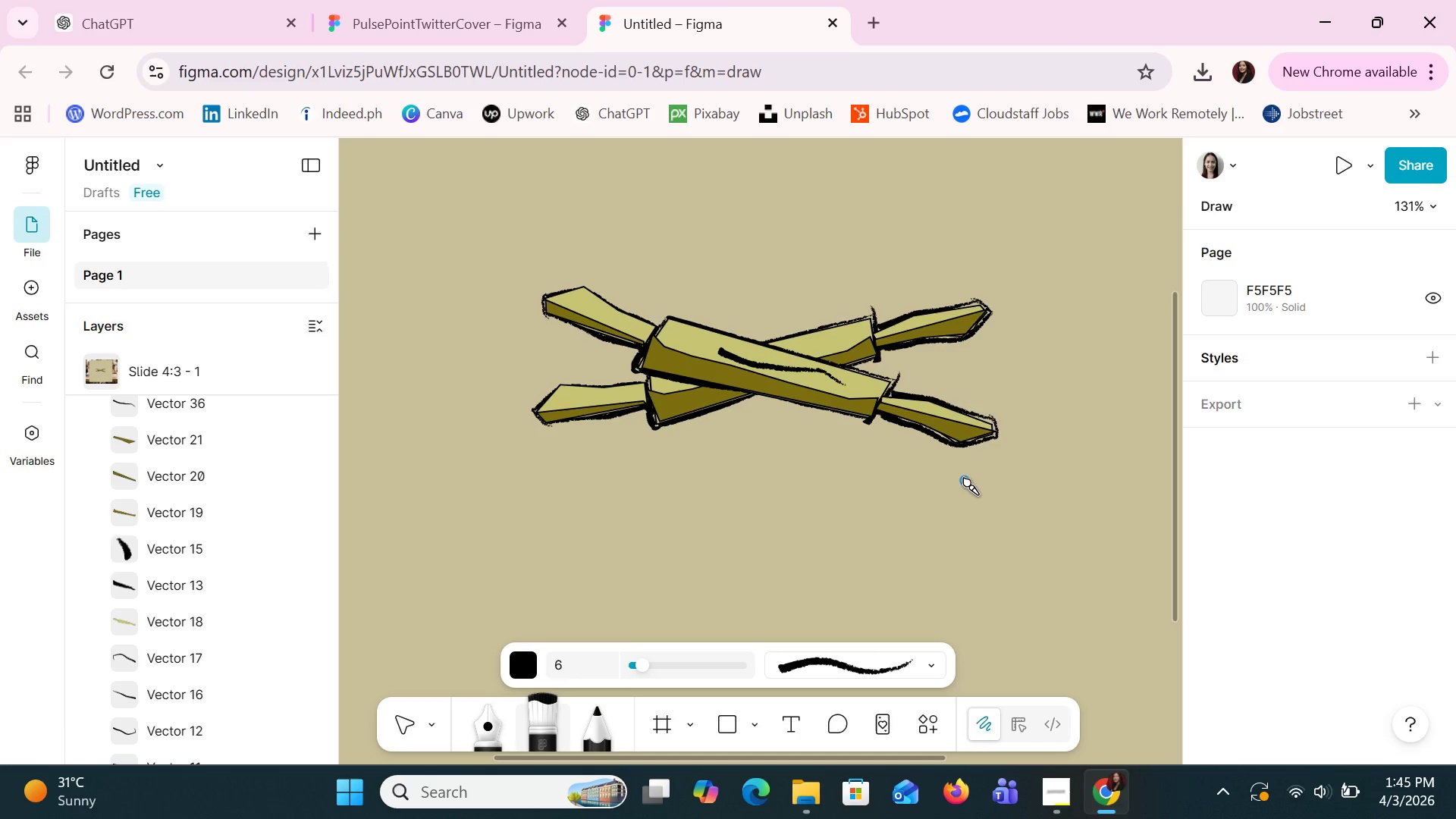 
key(Control+Z)
 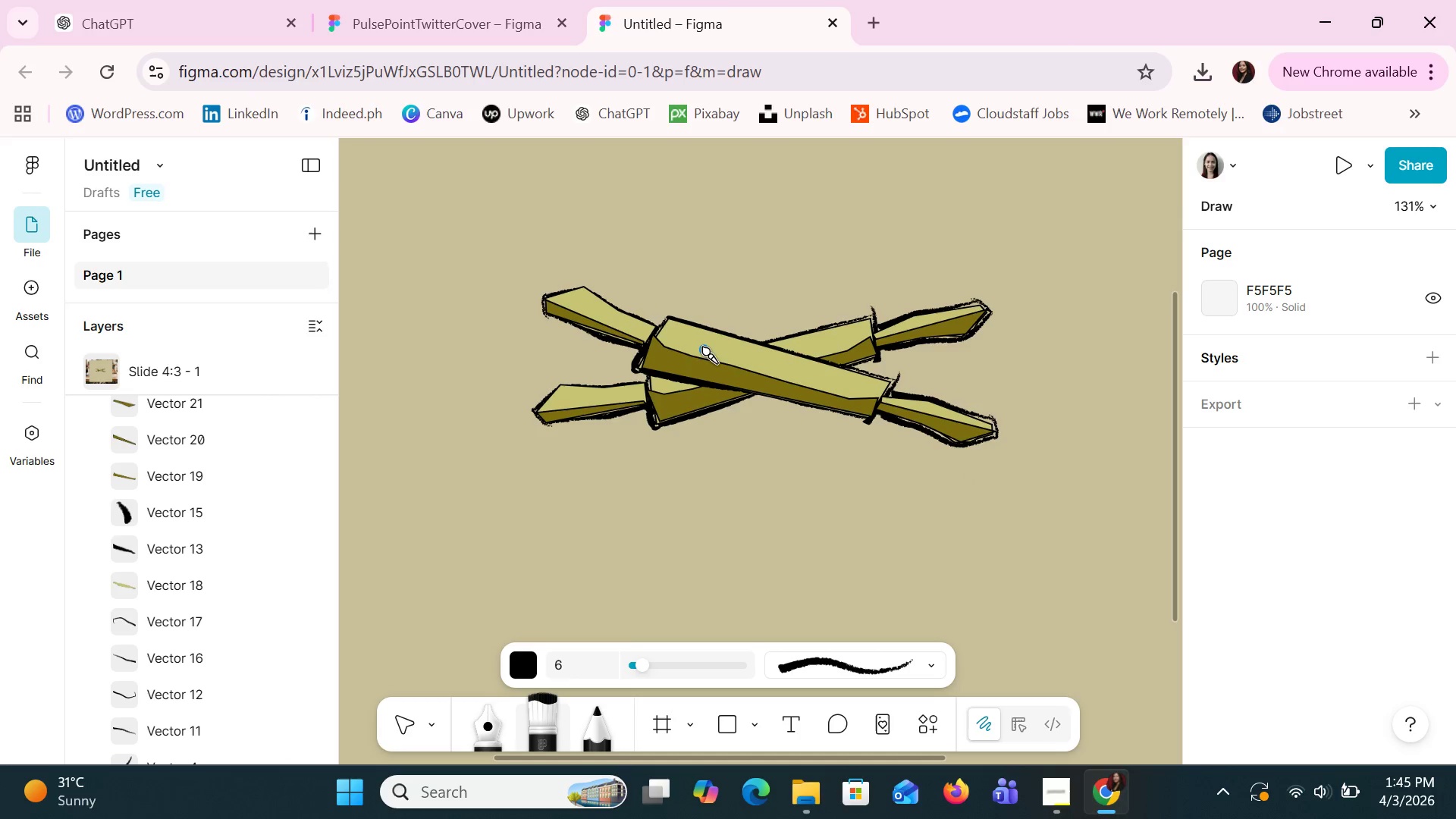 
left_click_drag(start_coordinate=[704, 349], to_coordinate=[835, 385])
 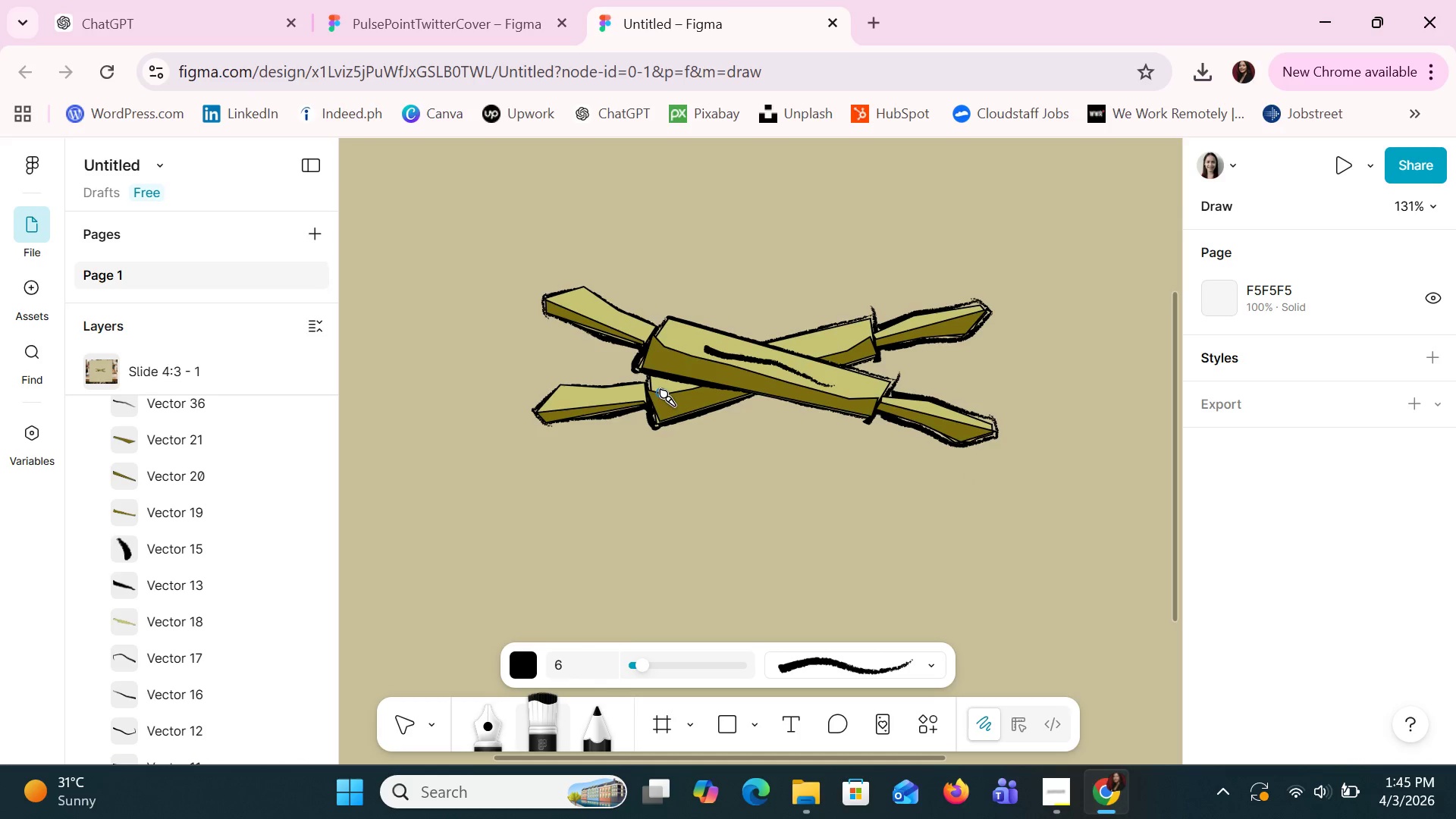 
left_click_drag(start_coordinate=[669, 385], to_coordinate=[689, 384])
 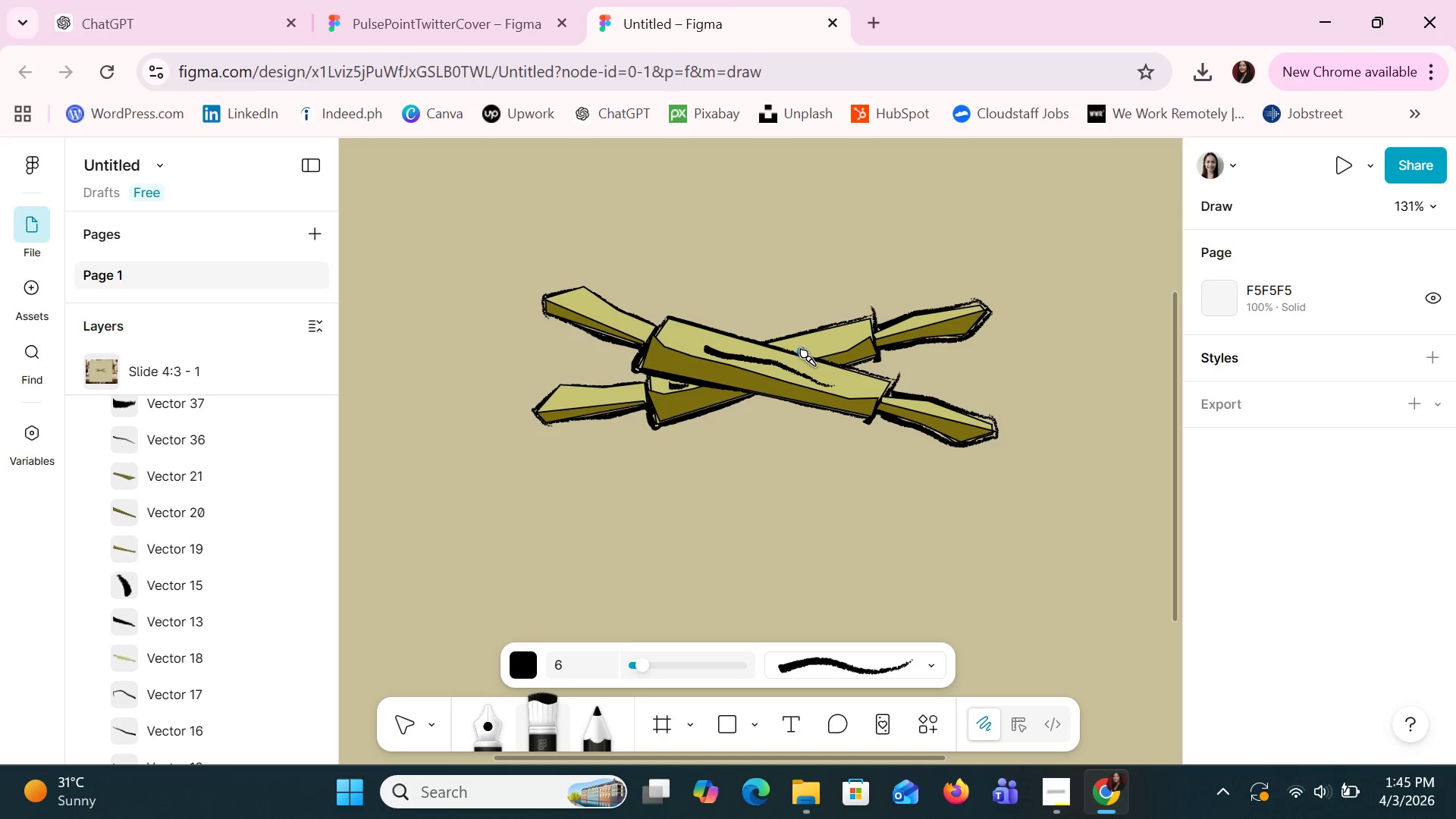 
left_click_drag(start_coordinate=[802, 351], to_coordinate=[832, 333])
 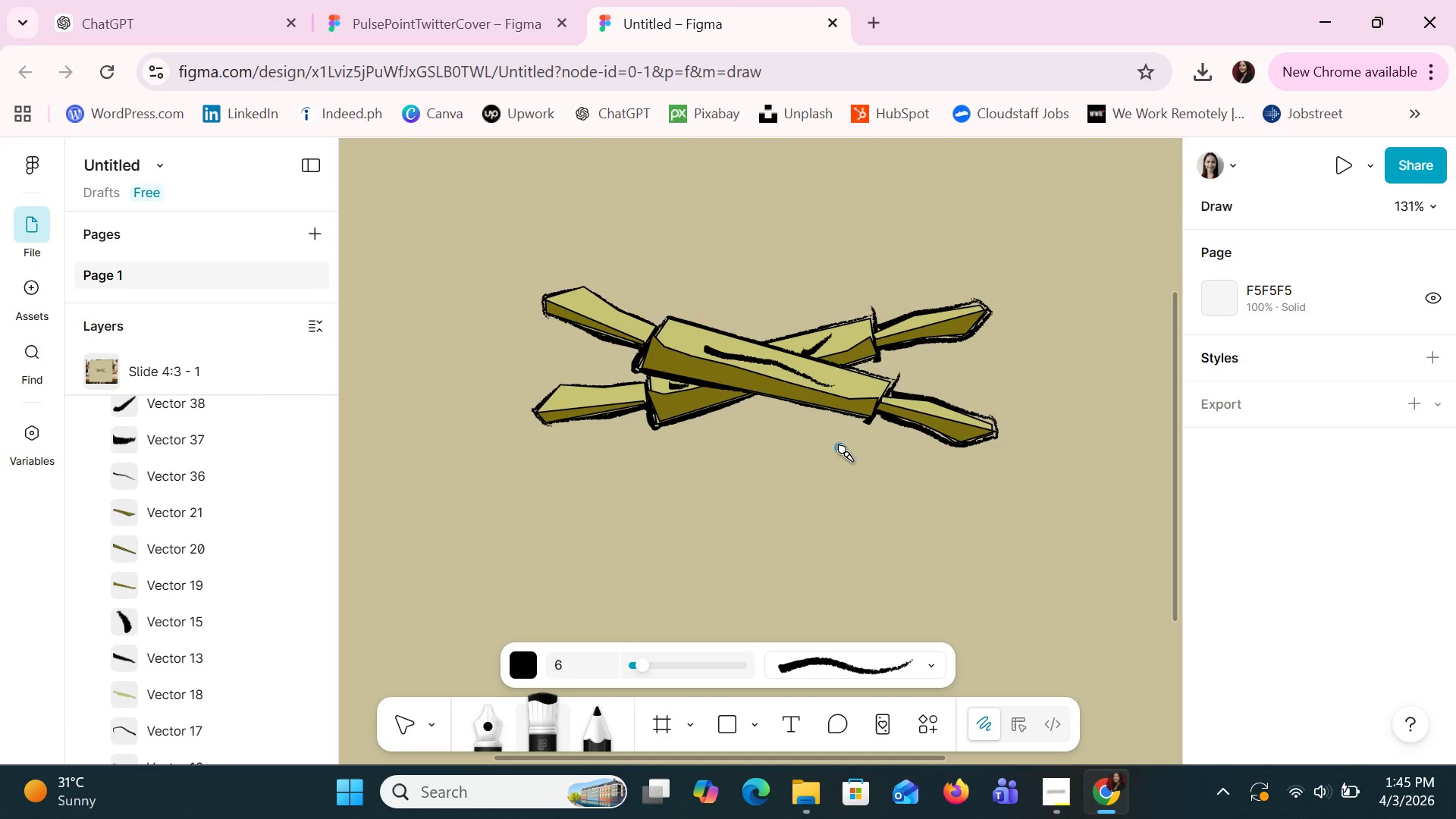 
key(Control+Z)
 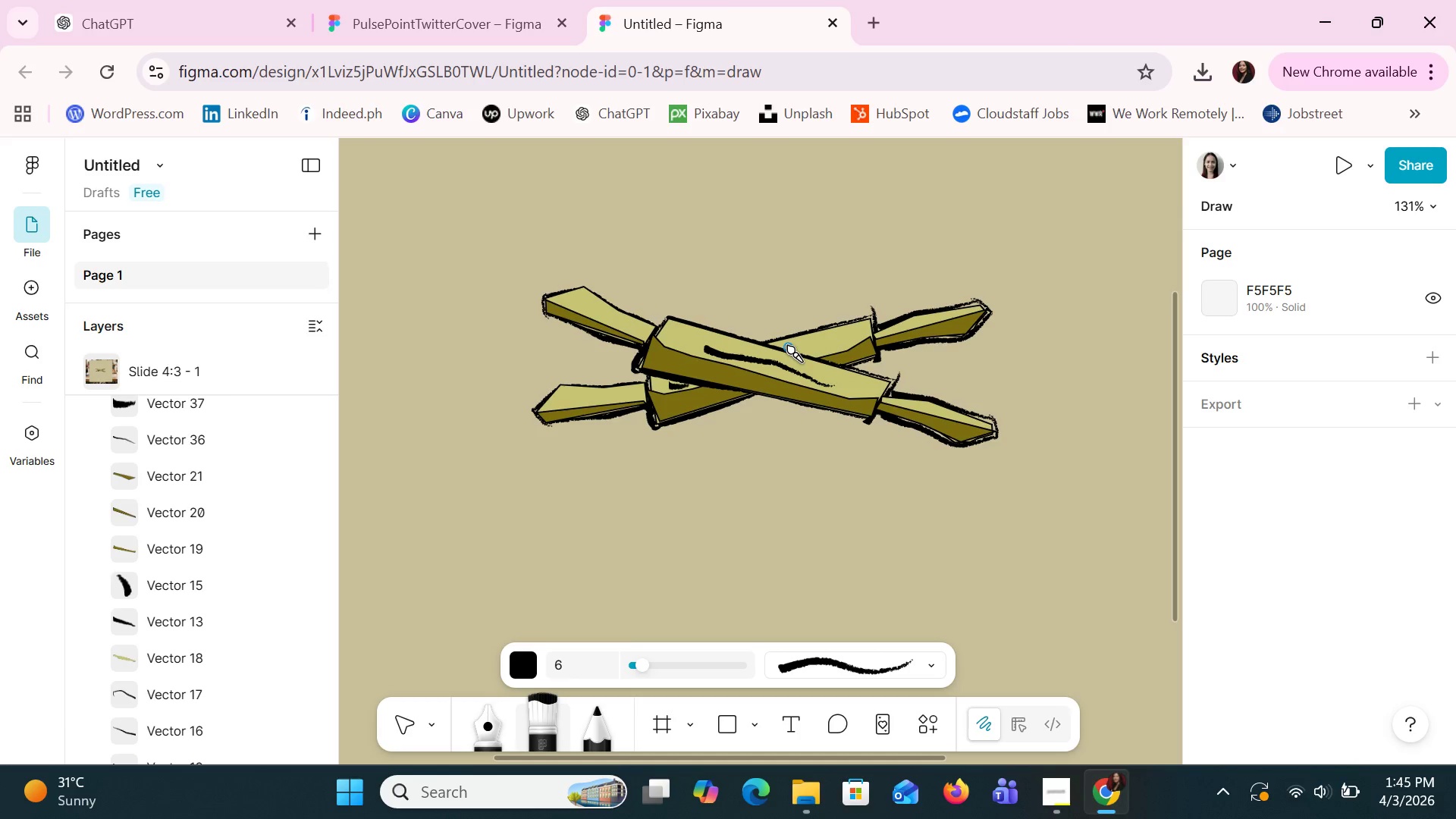 
left_click_drag(start_coordinate=[798, 350], to_coordinate=[832, 341])
 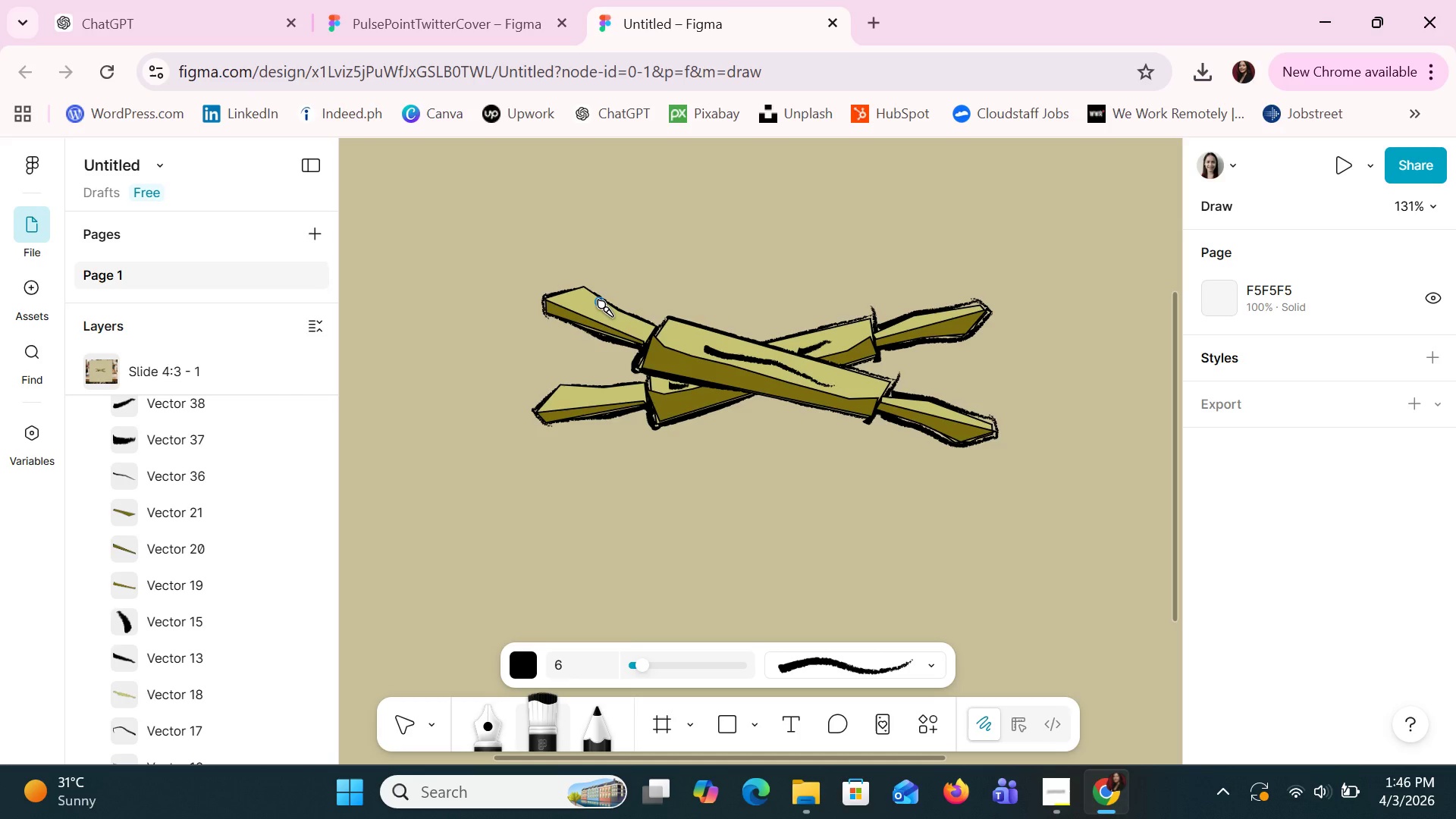 
wait(13.0)
 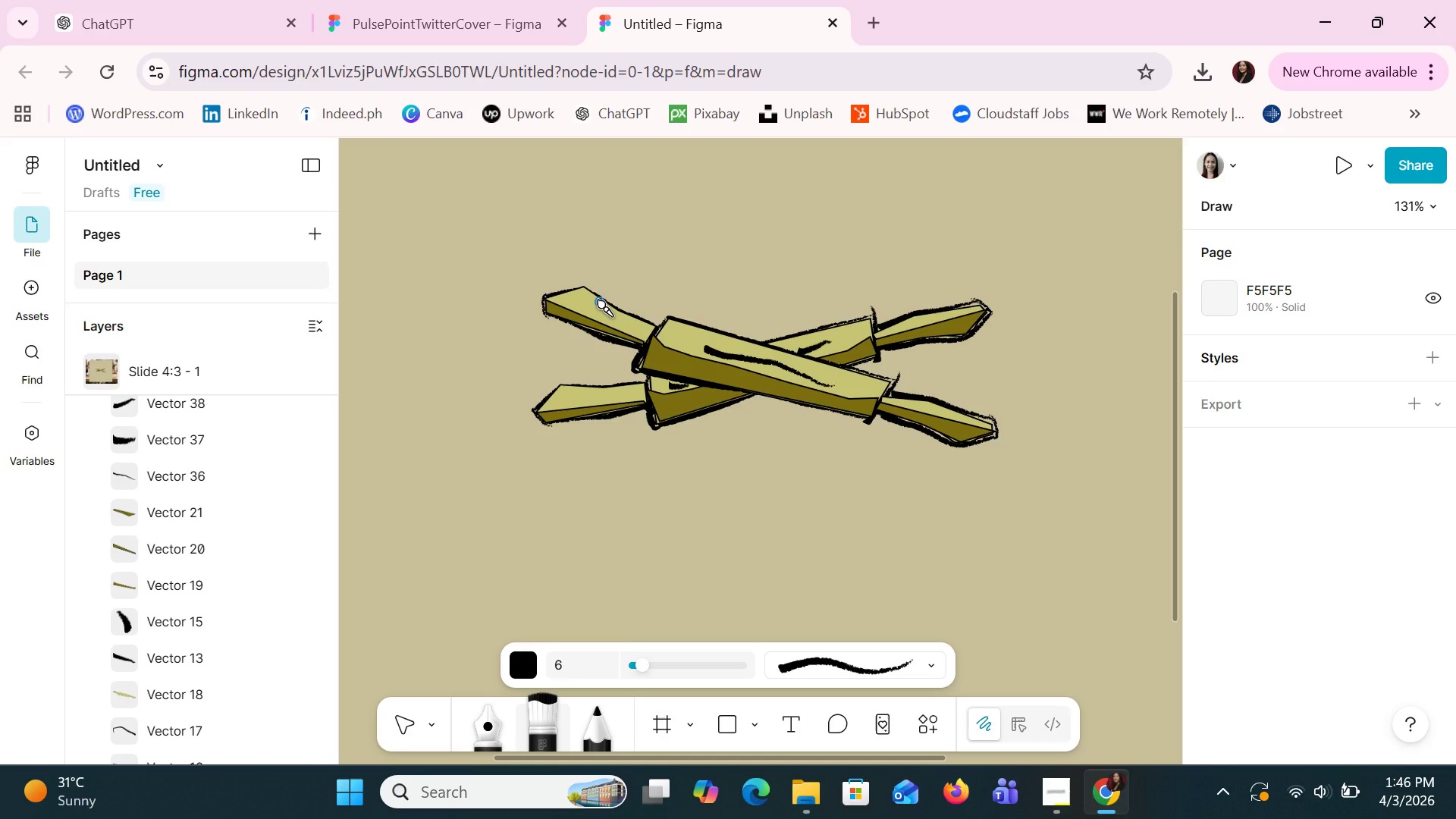 
hold_key(key=ControlLeft, duration=1.5)
 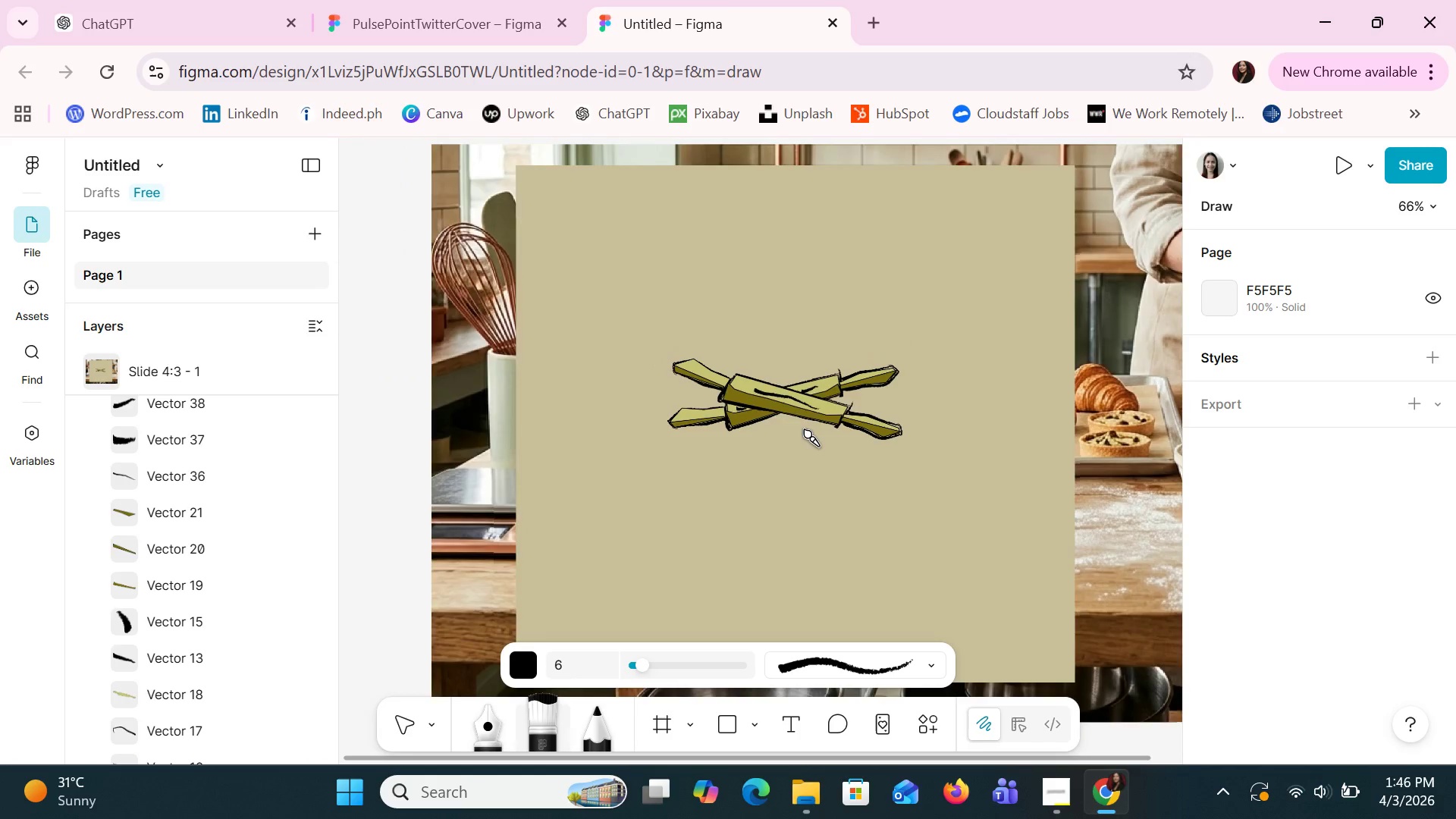 
hold_key(key=ControlLeft, duration=1.51)
 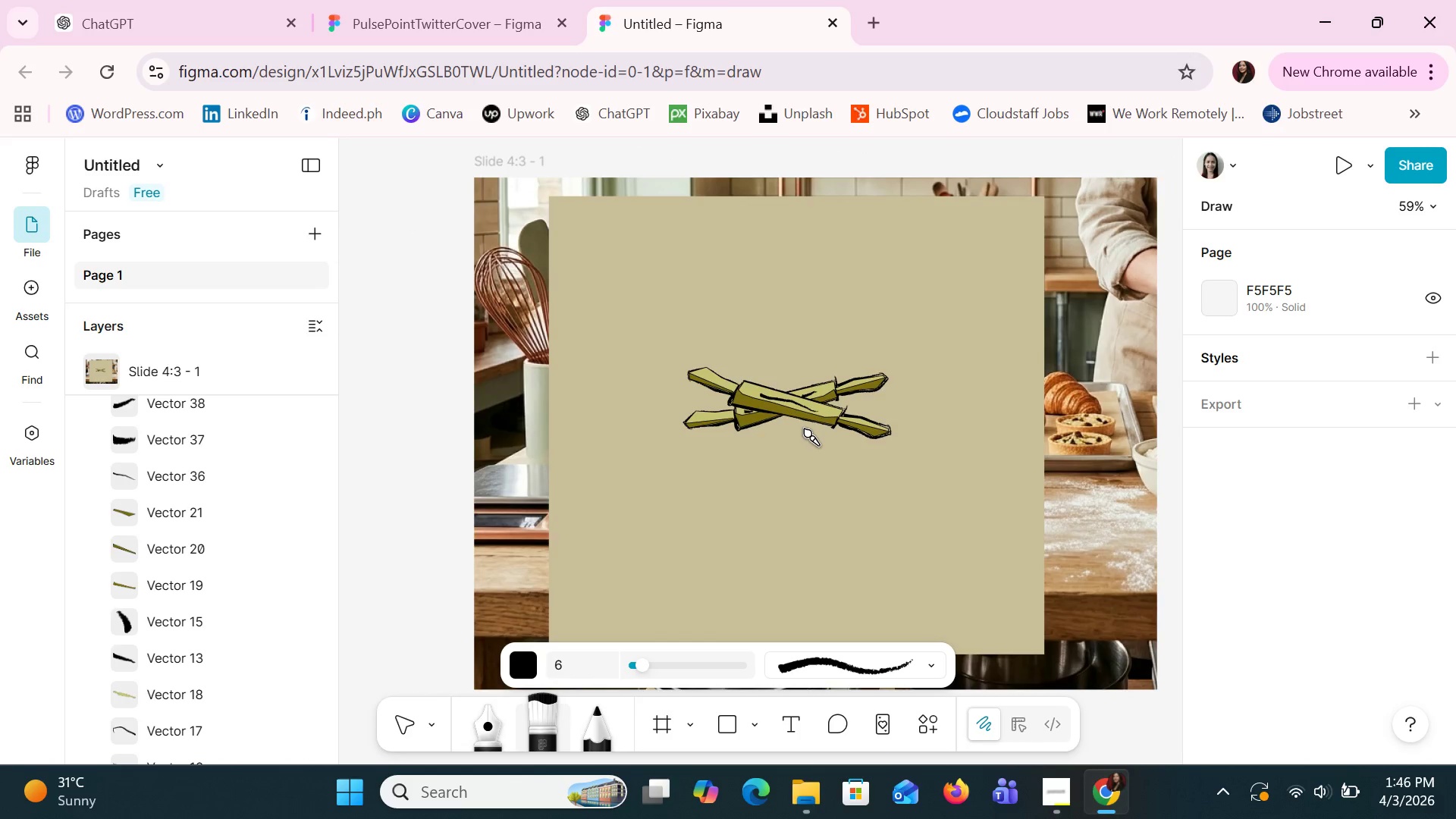 
hold_key(key=ControlLeft, duration=0.89)
 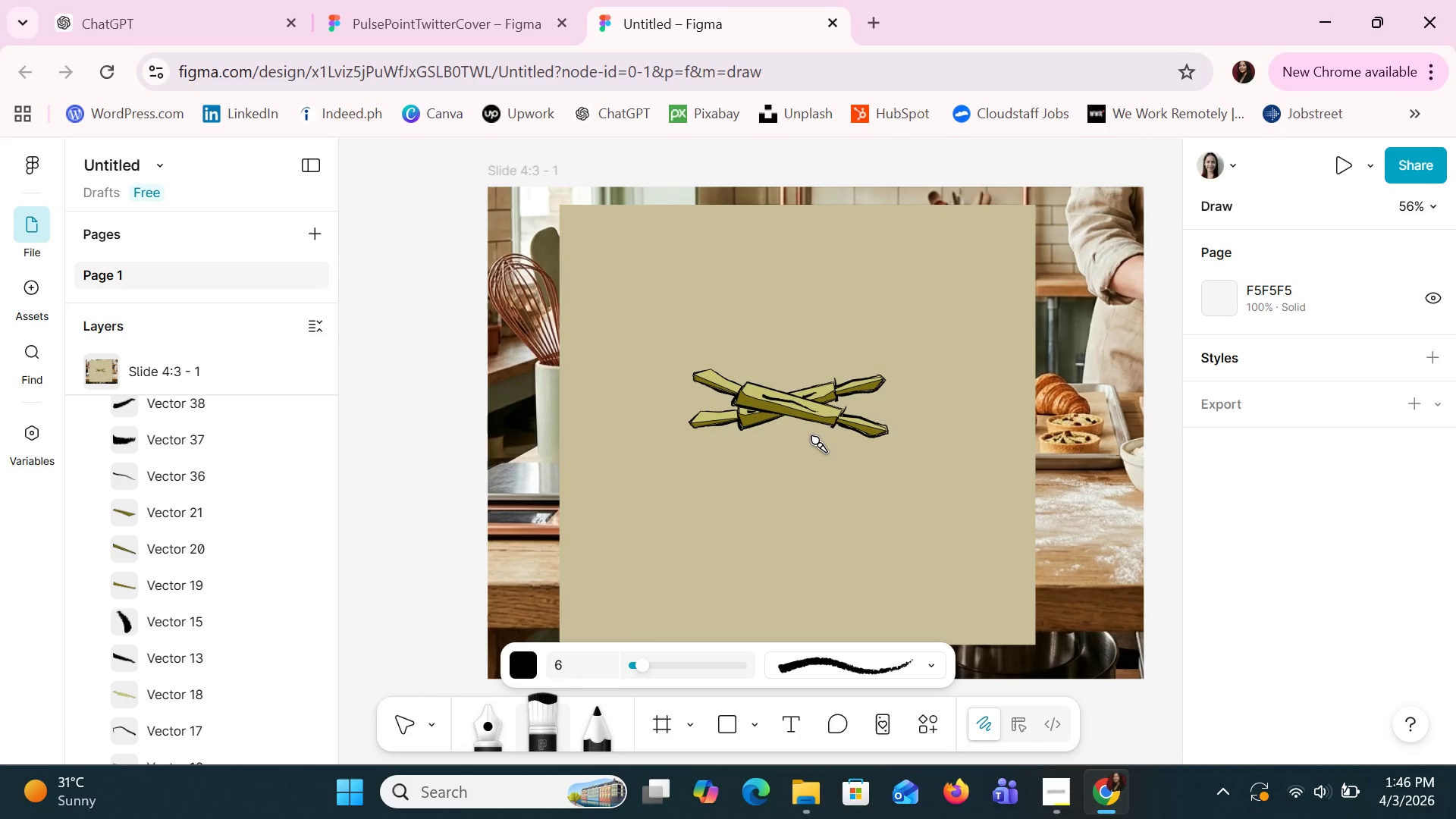 
scroll: coordinate [805, 431], scroll_direction: down, amount: 15.0
 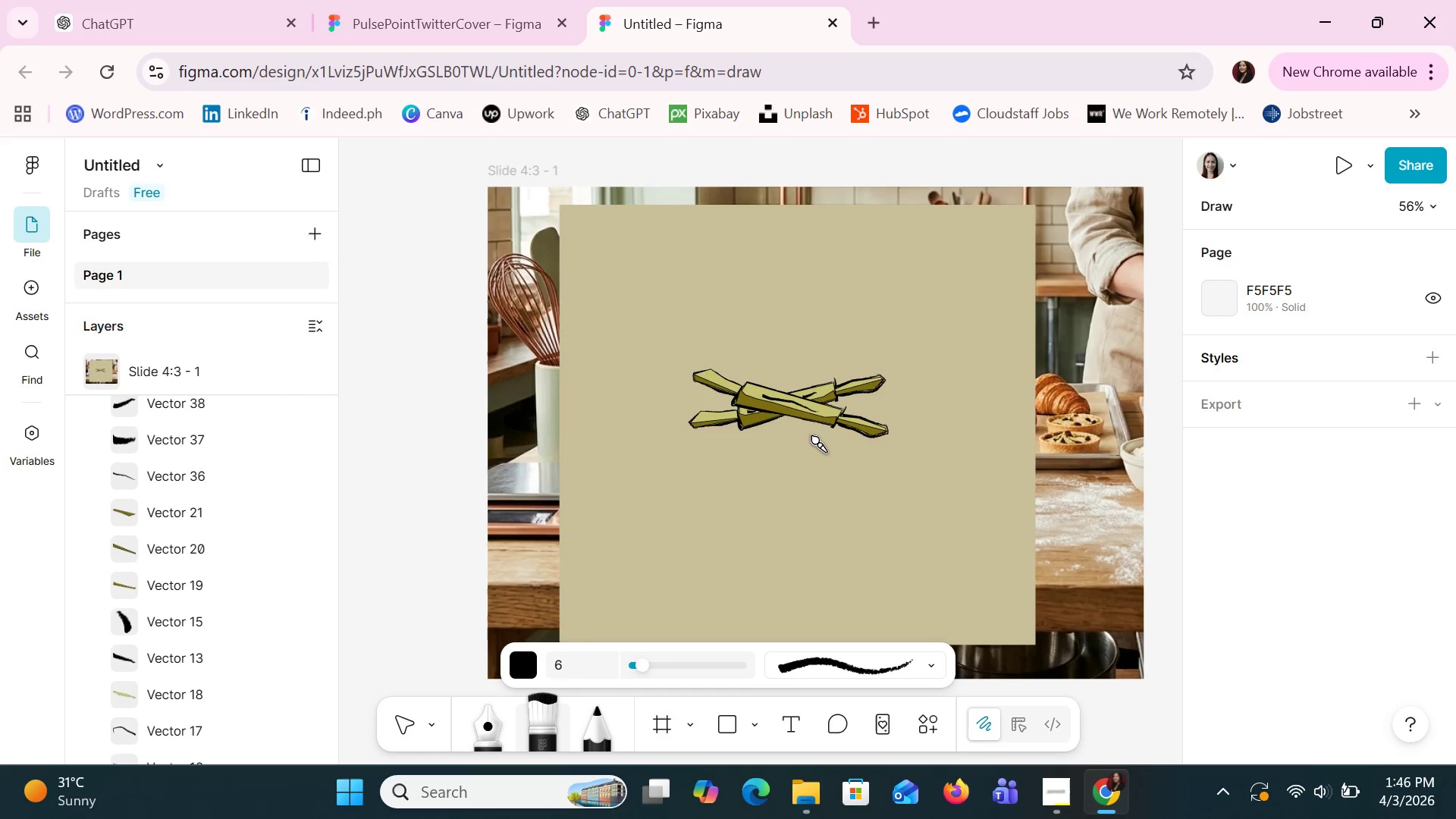 
wait(9.29)
 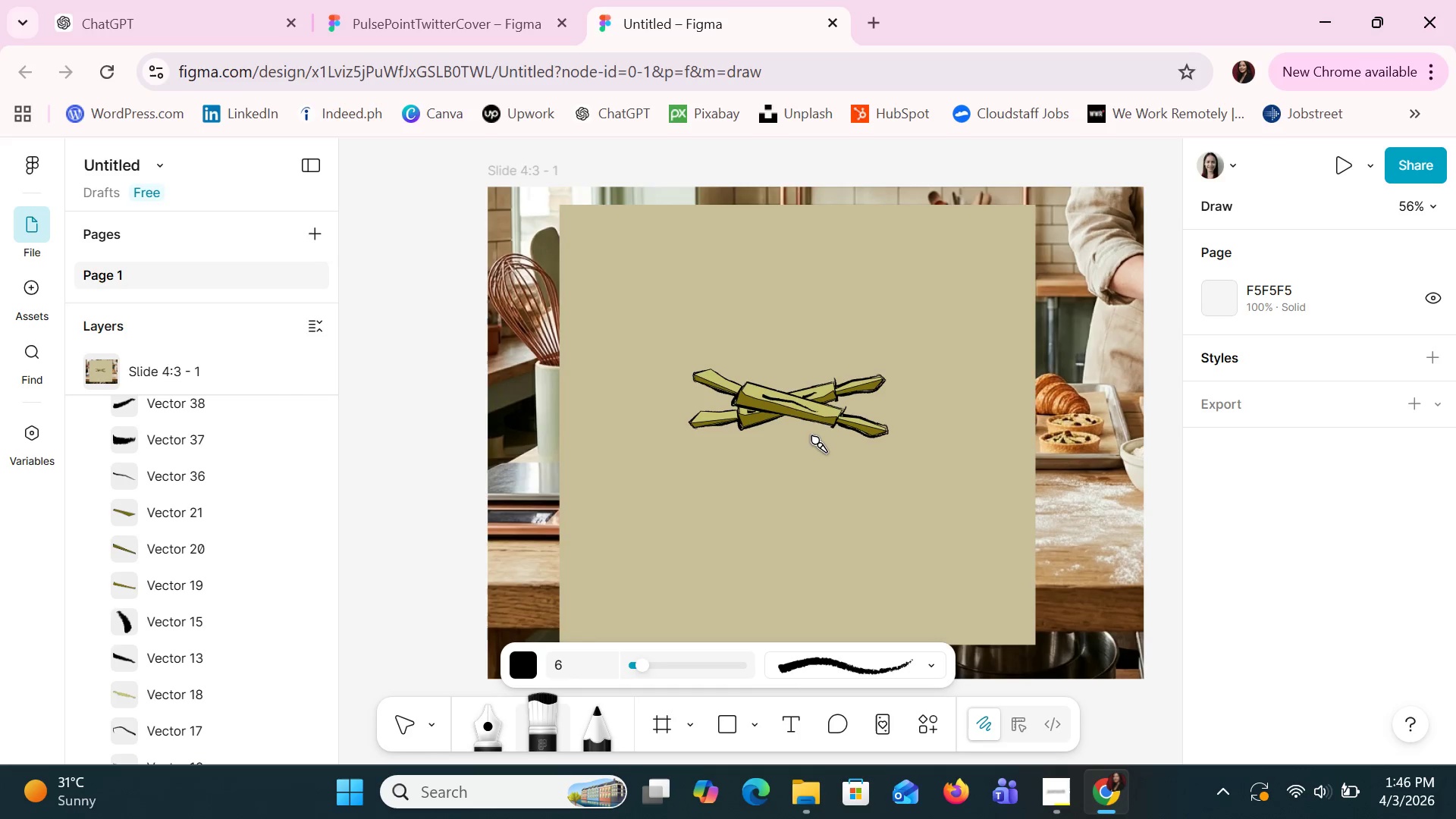 
hold_key(key=ControlLeft, duration=1.38)
scroll: coordinate [836, 464], scroll_direction: up, amount: 10.0
 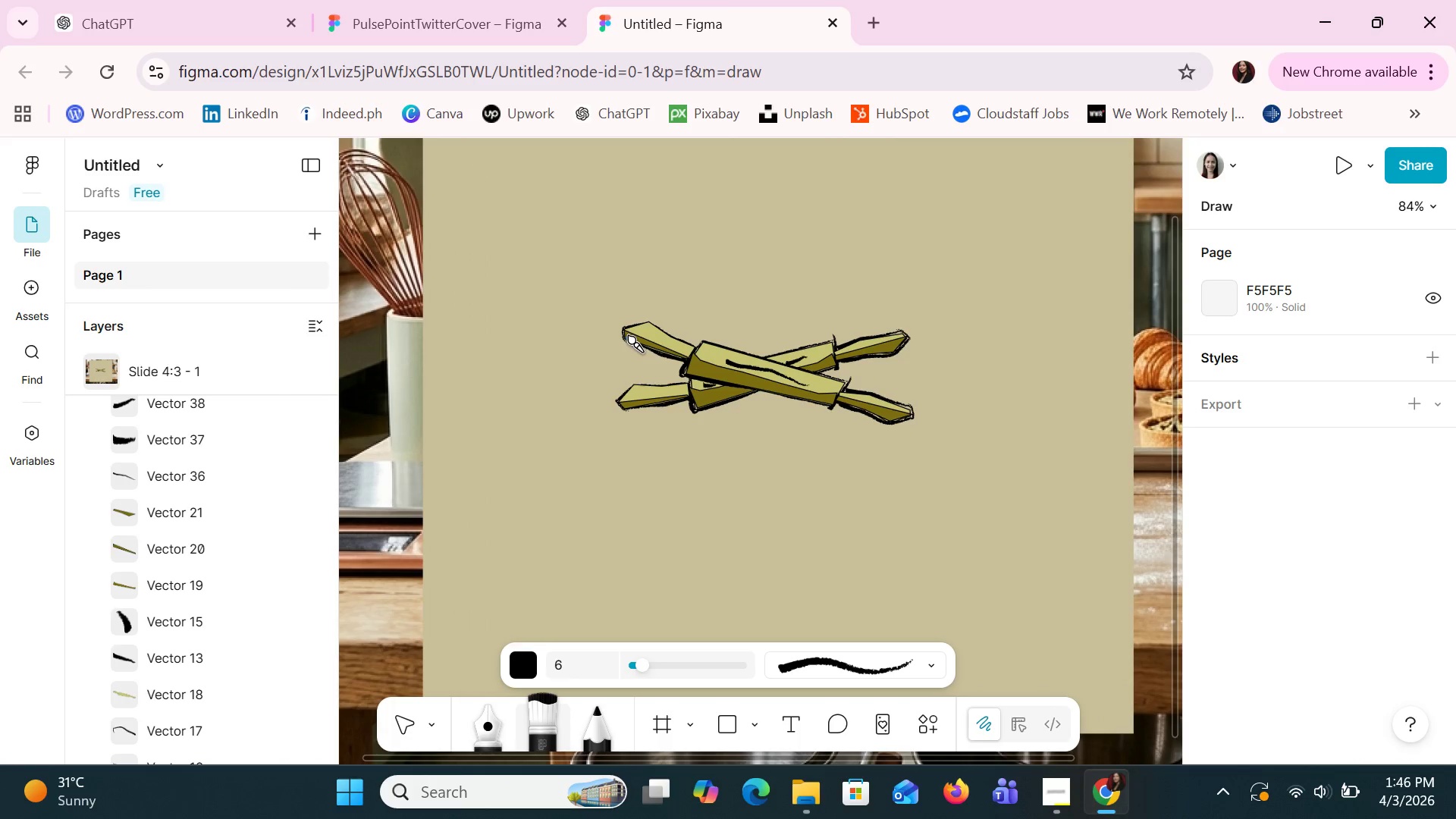 
left_click_drag(start_coordinate=[629, 339], to_coordinate=[658, 329])
 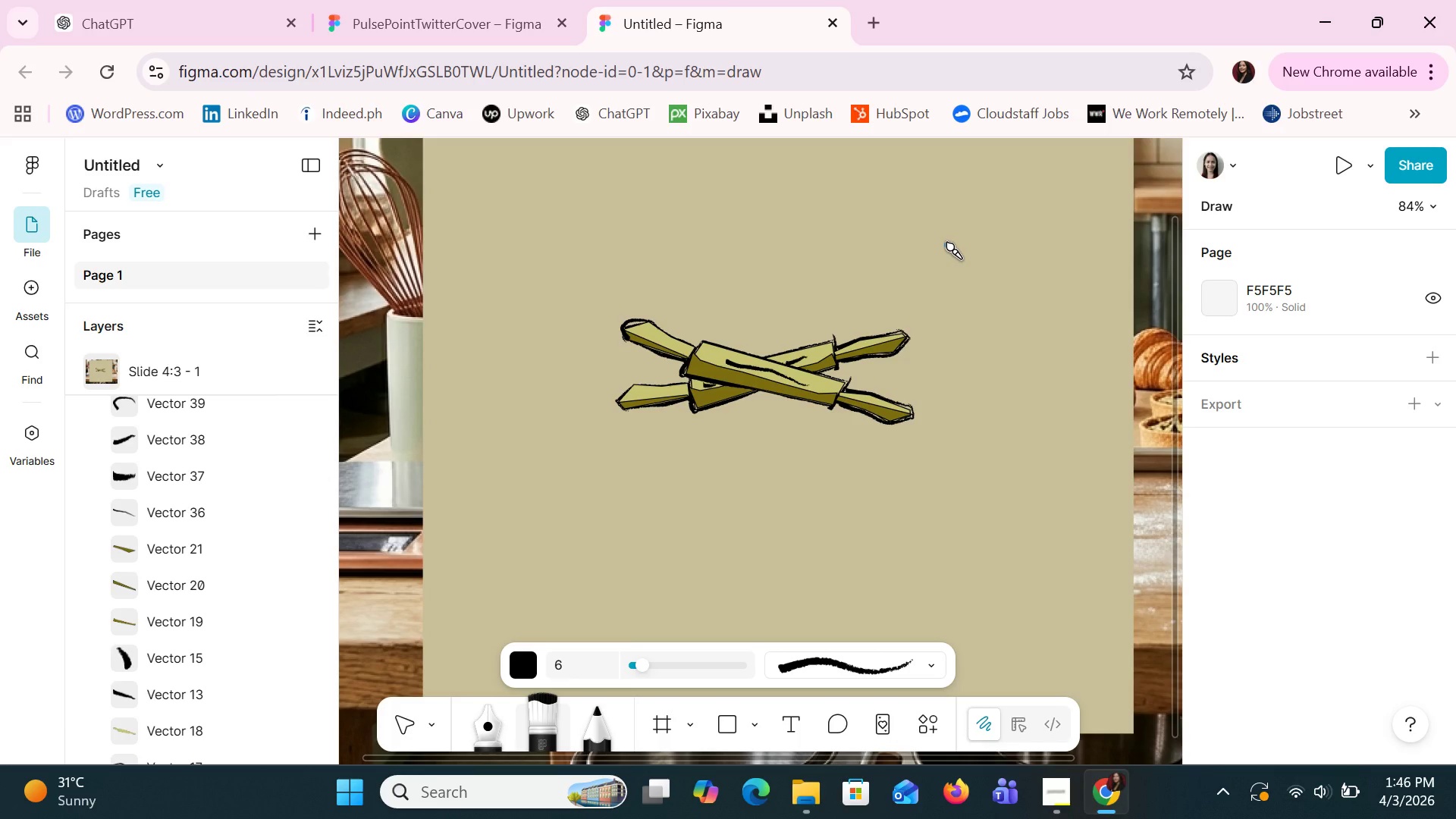 
key(ArrowDown)
 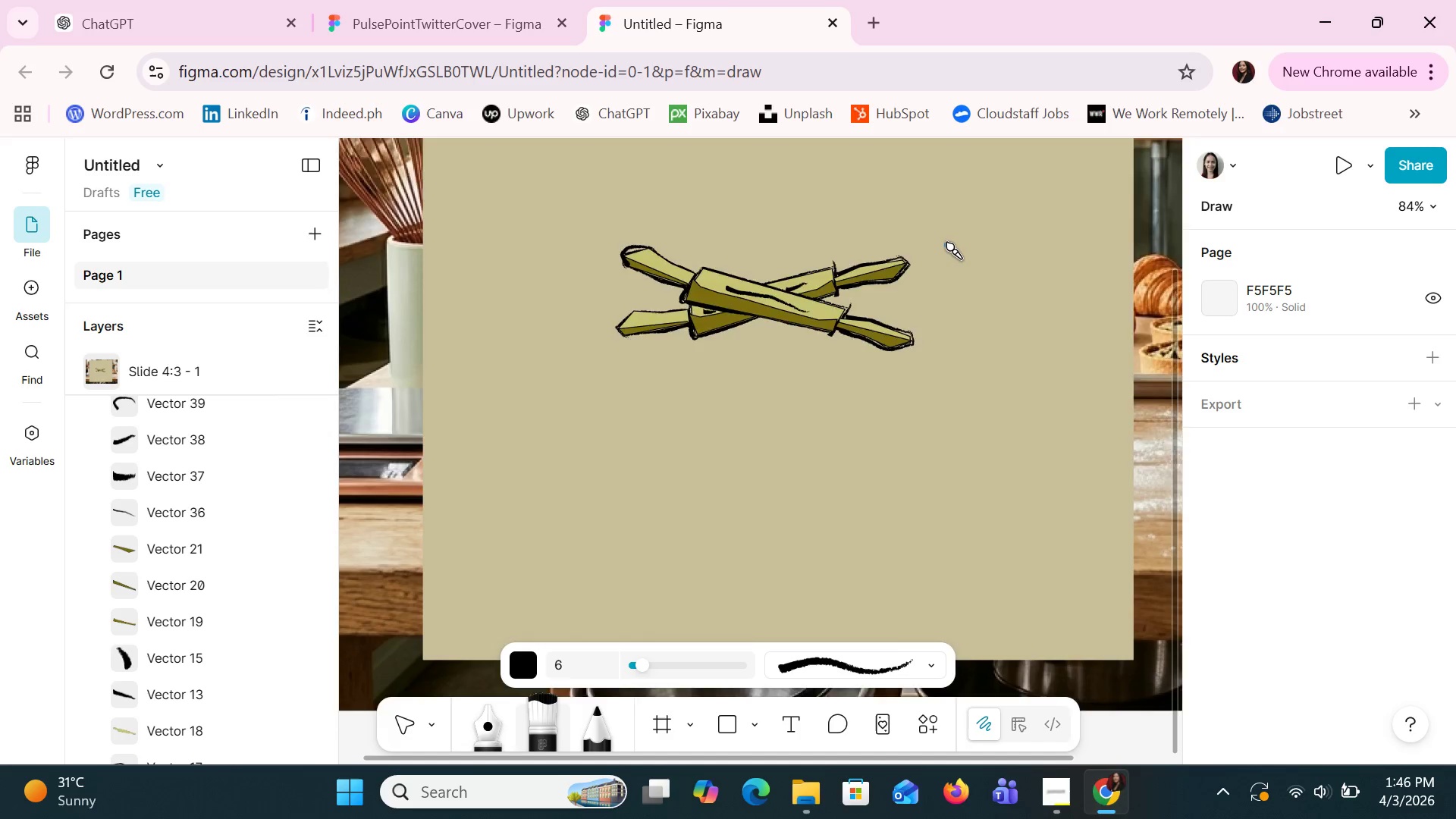 
key(ArrowDown)
 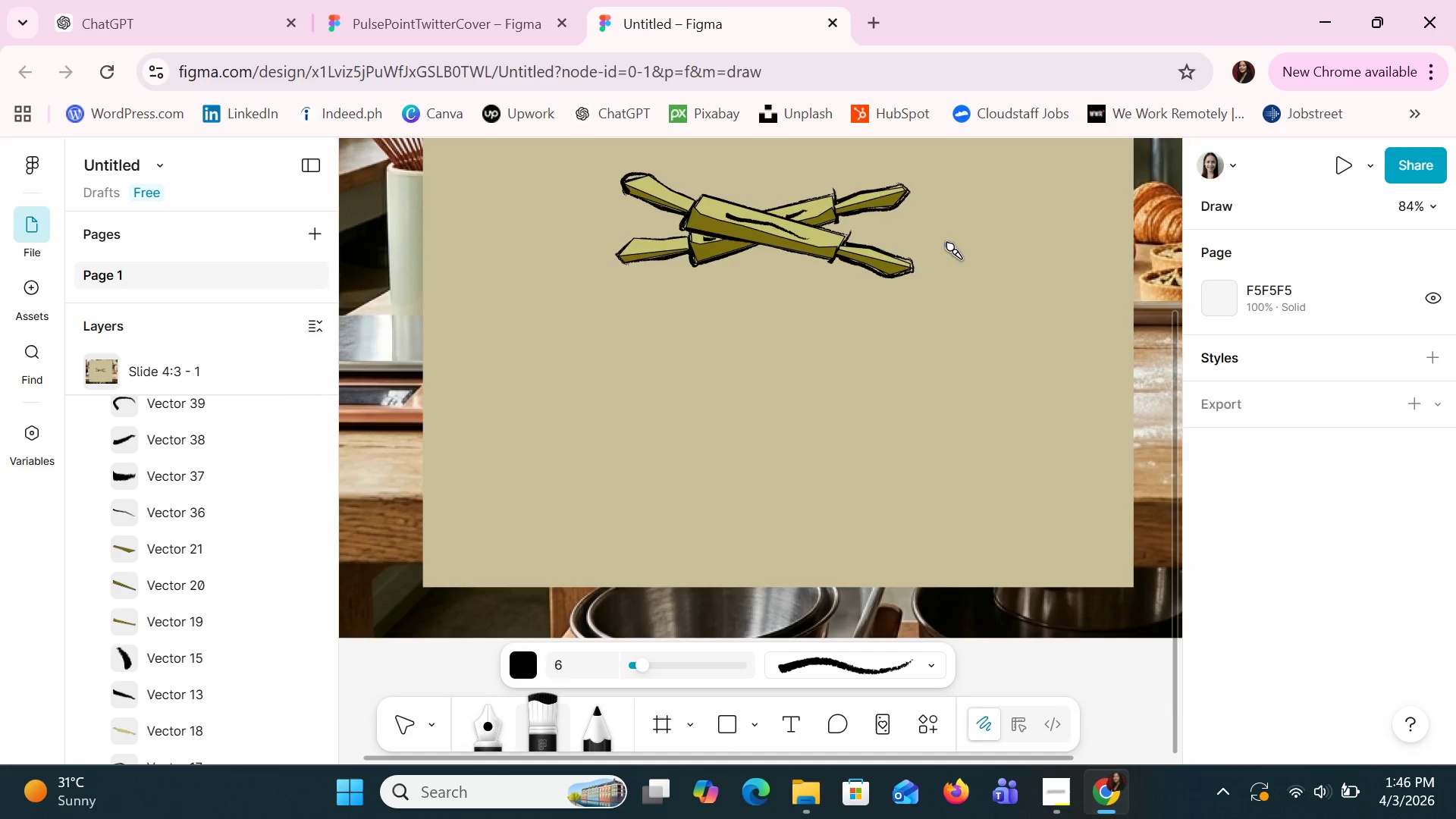 
key(ArrowUp)
 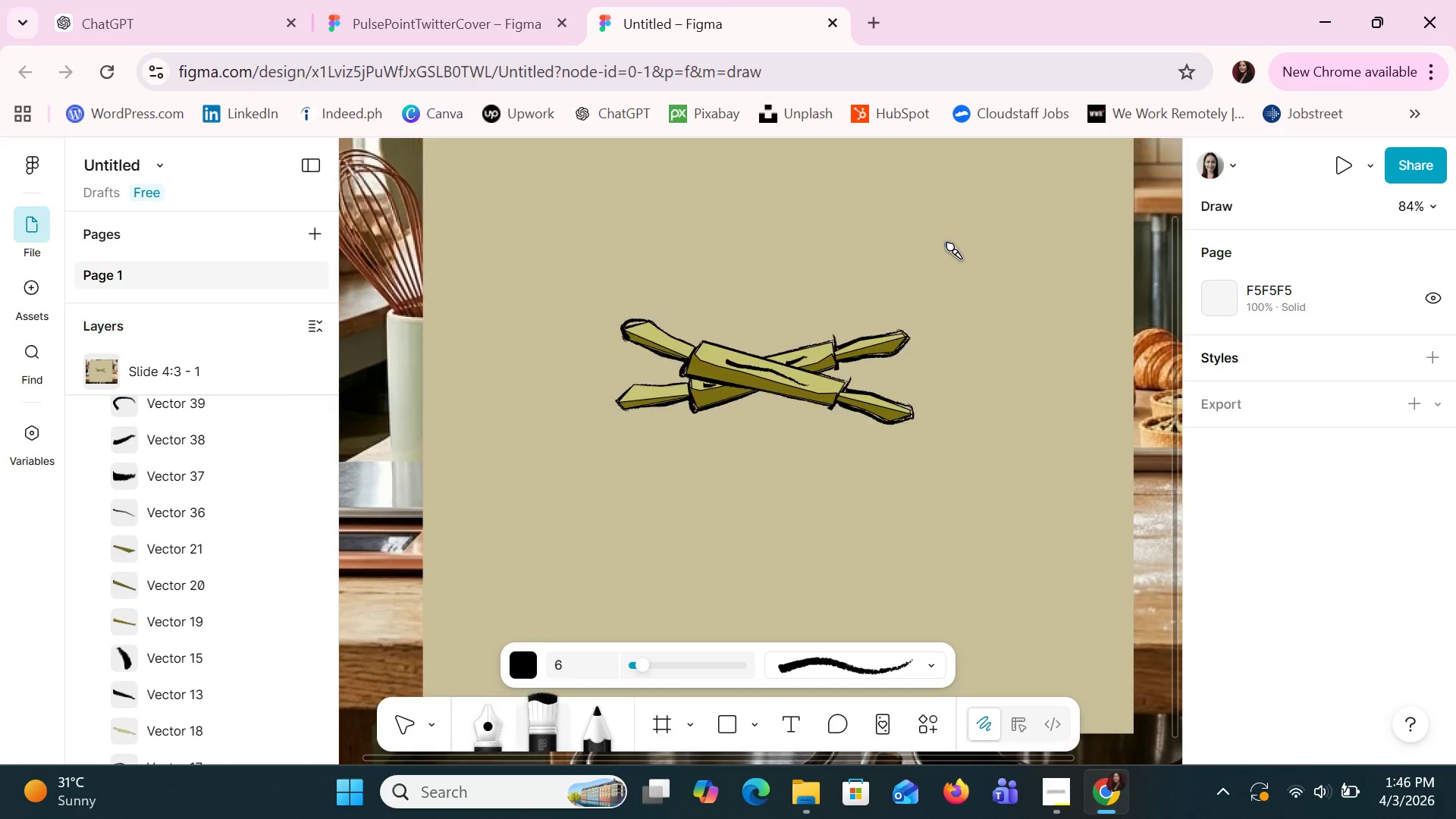 
key(ArrowUp)
 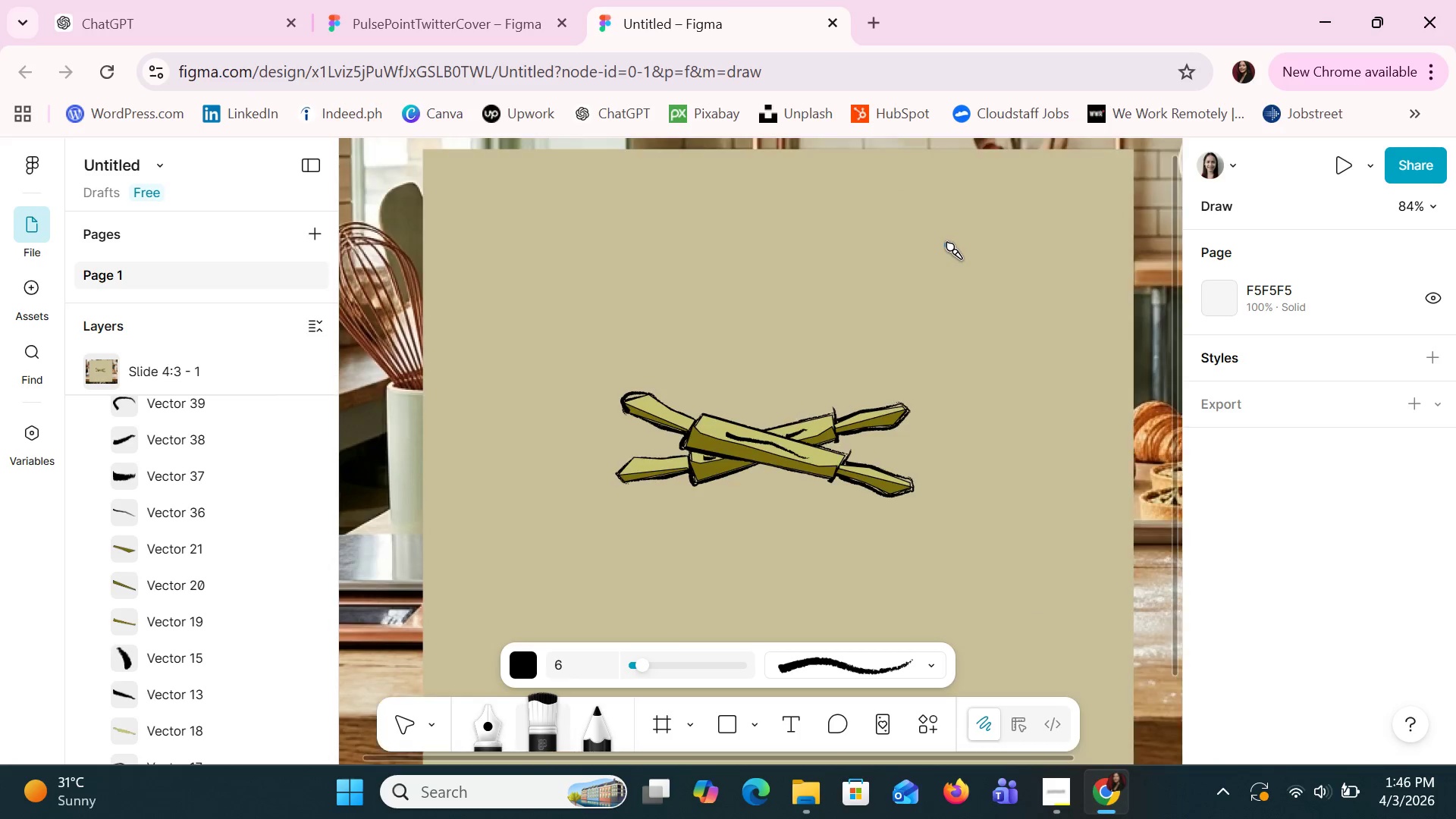 
key(ArrowUp)
 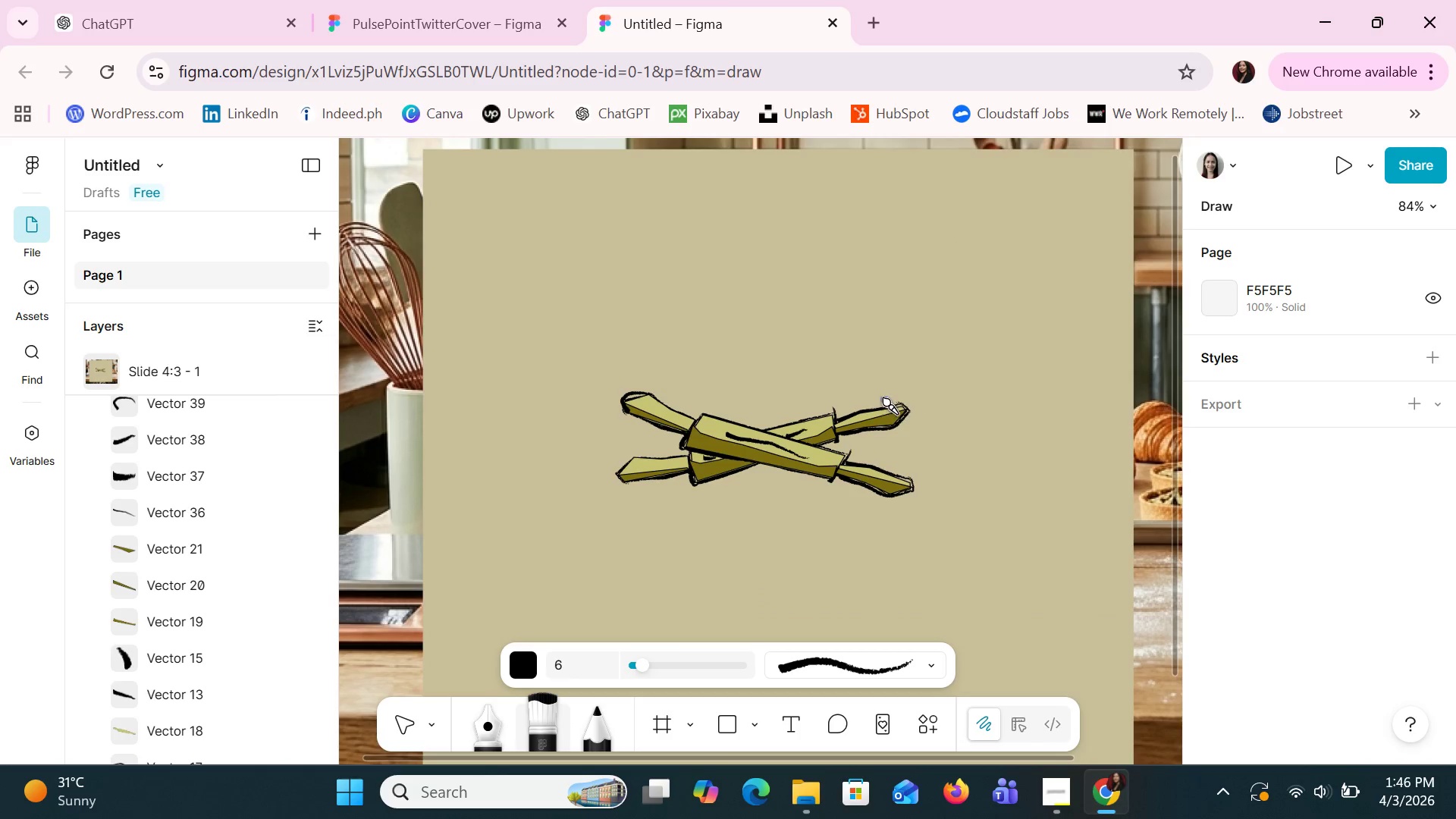 
left_click_drag(start_coordinate=[888, 403], to_coordinate=[892, 425])
 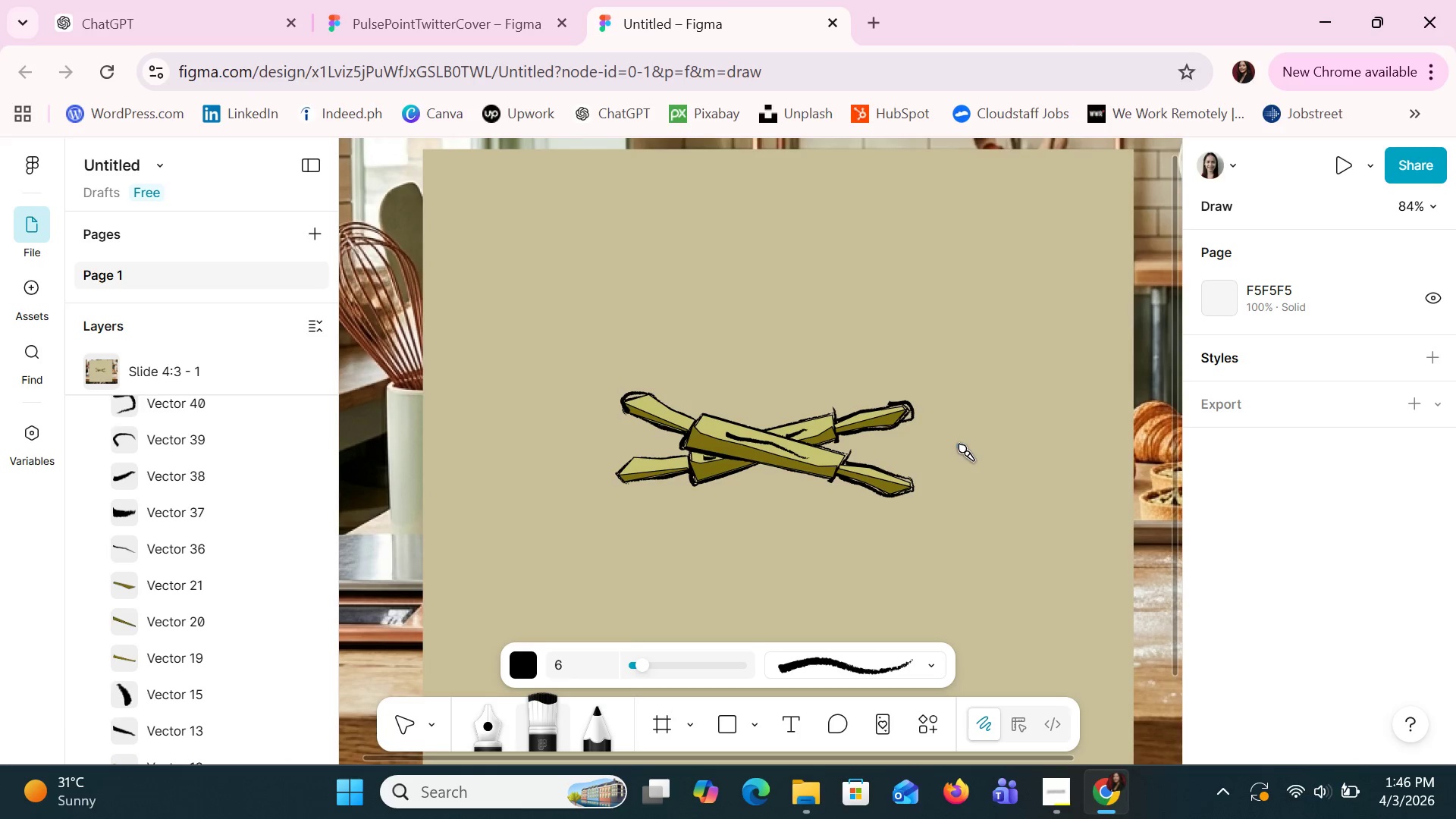 
key(Control+Z)
 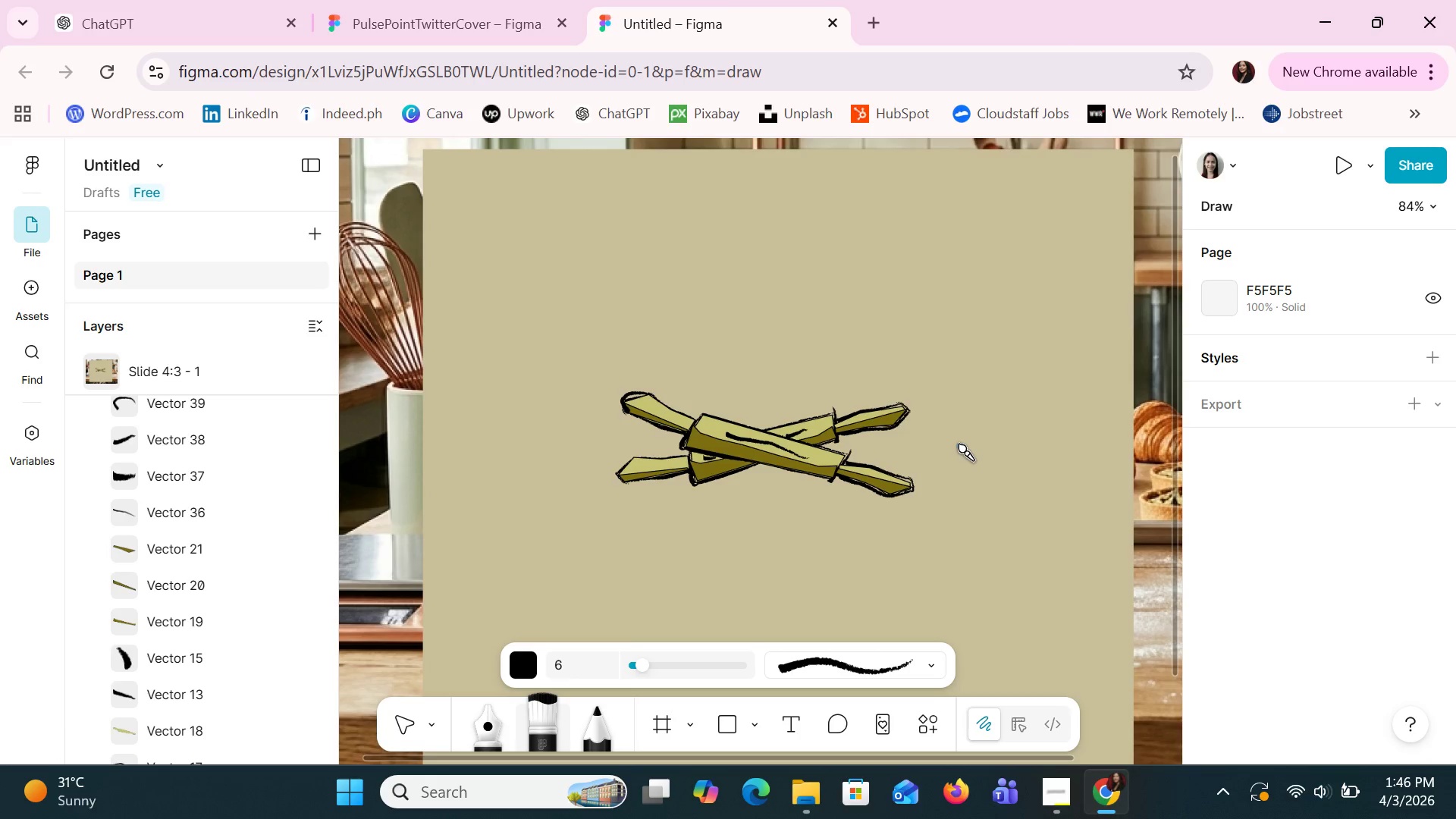 
key(Control+Z)
 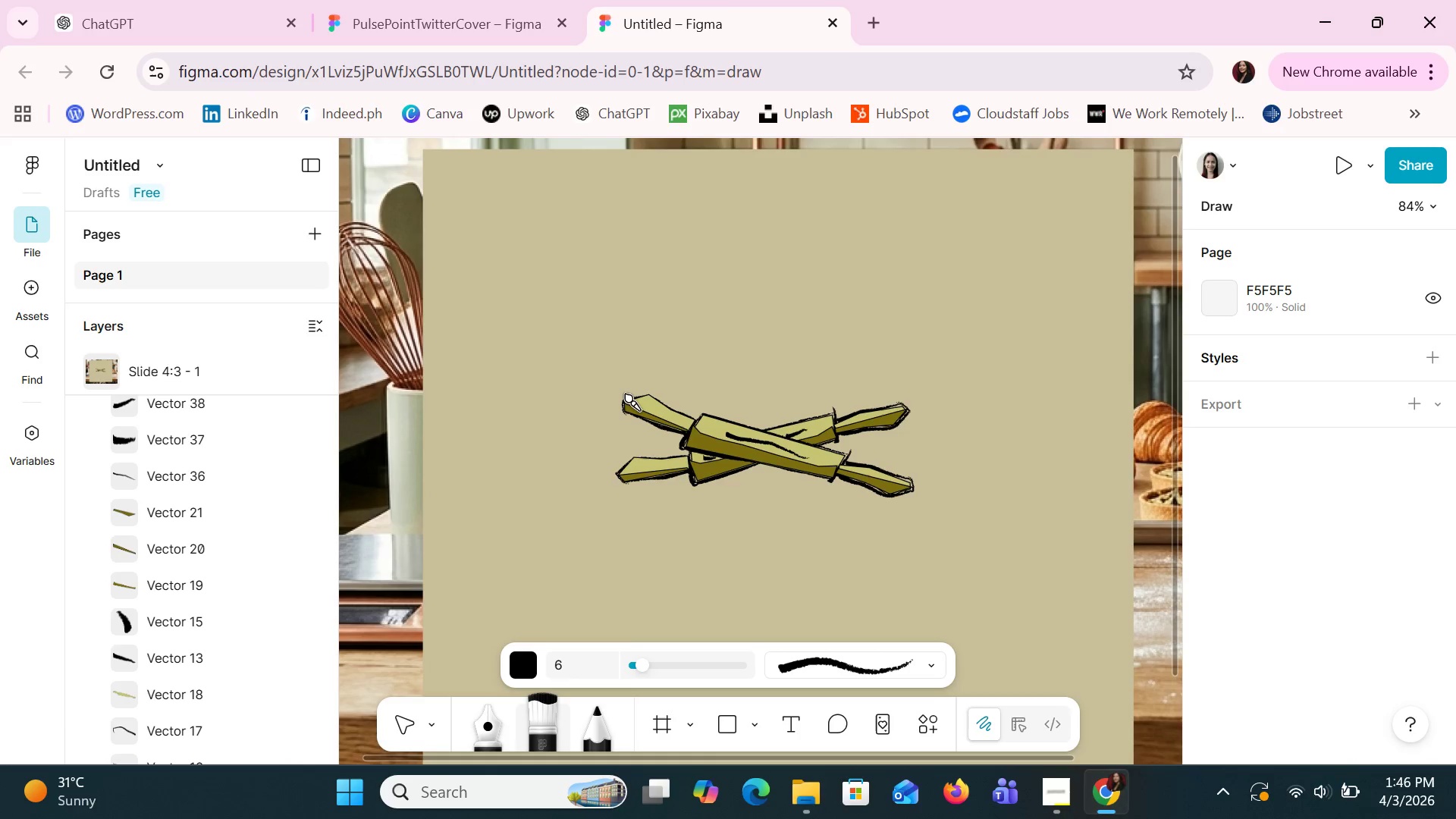 
left_click_drag(start_coordinate=[628, 411], to_coordinate=[657, 397])
 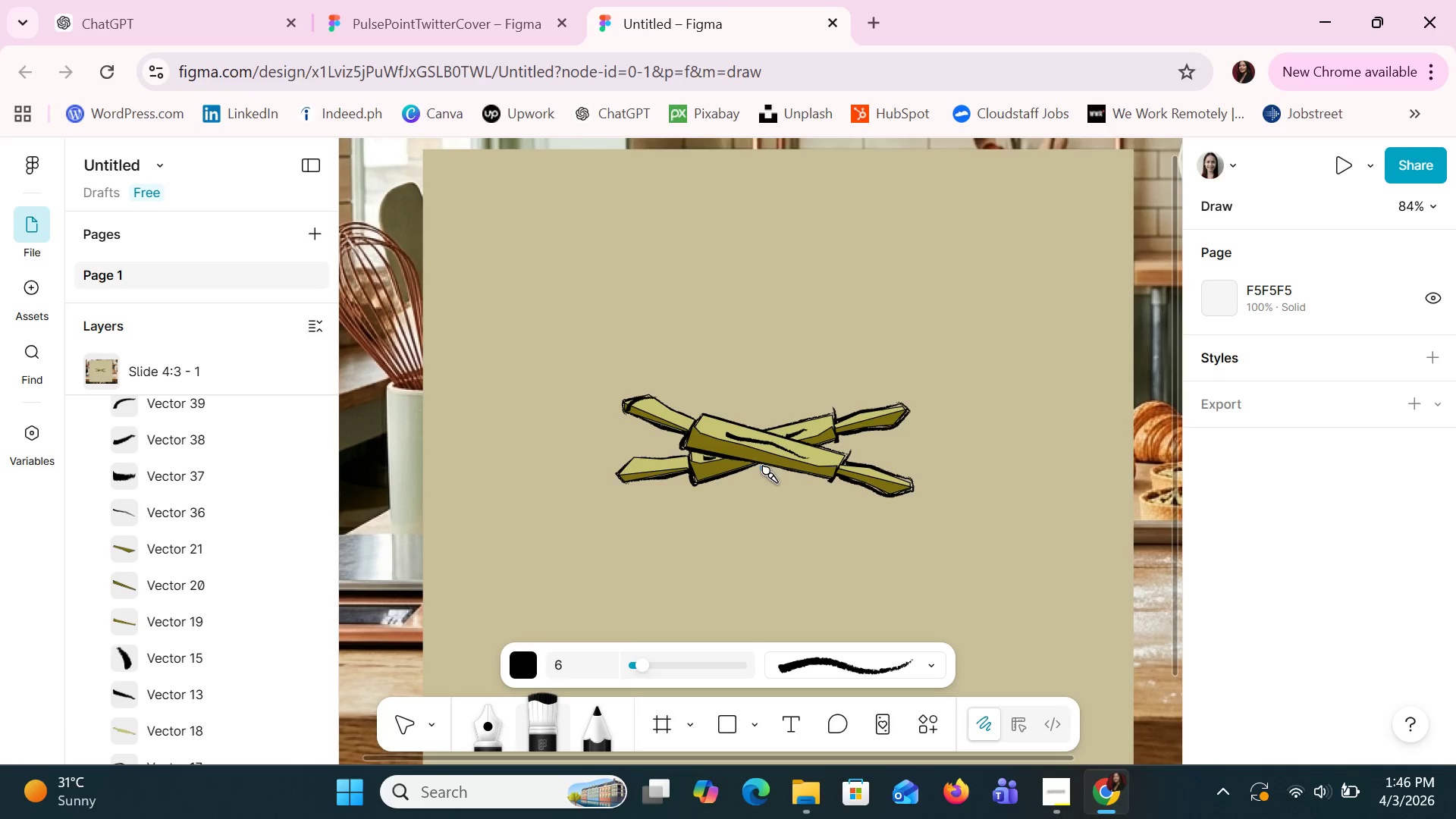 
key(Control+Z)
 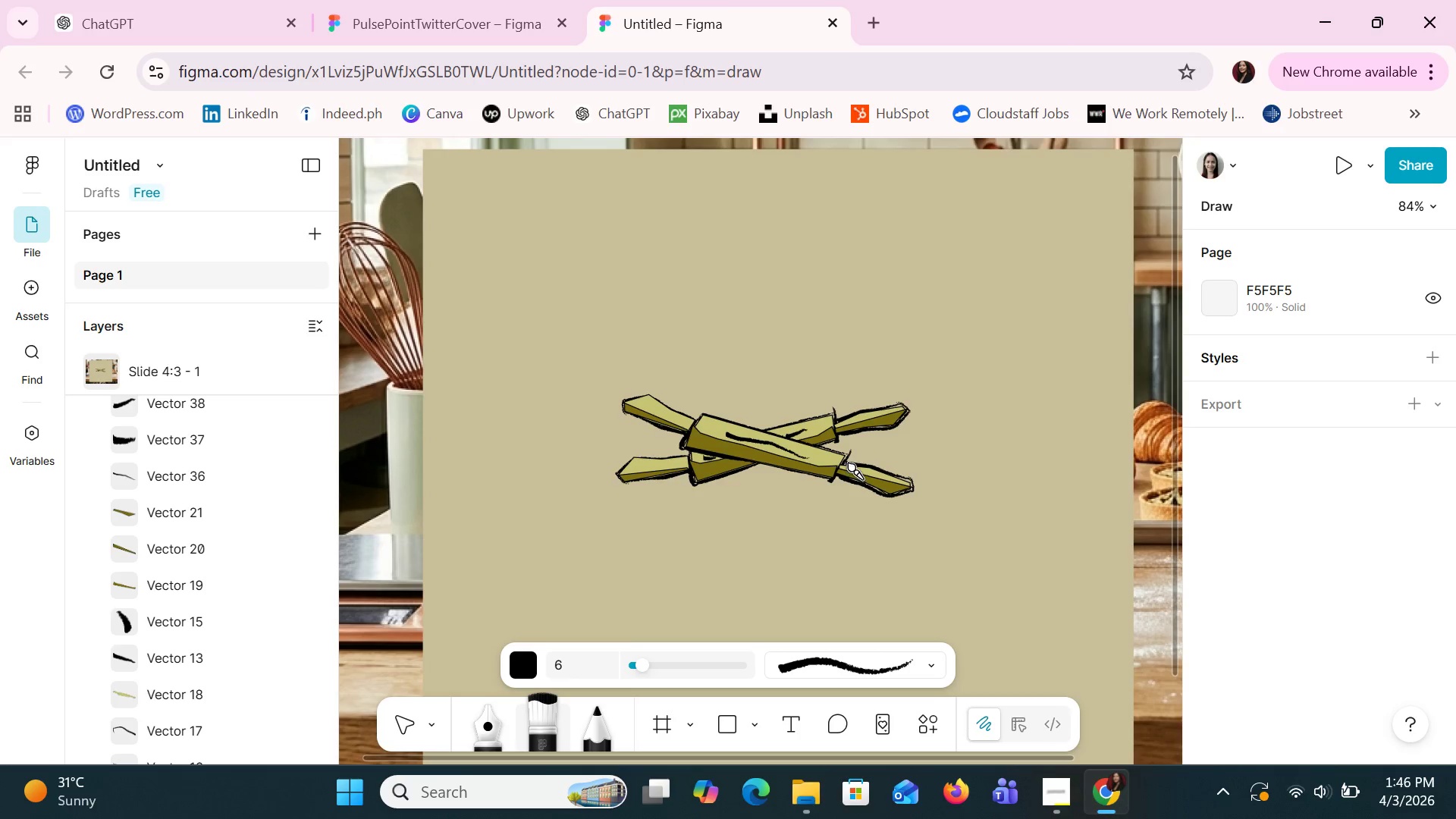 
left_click_drag(start_coordinate=[848, 457], to_coordinate=[843, 460])
 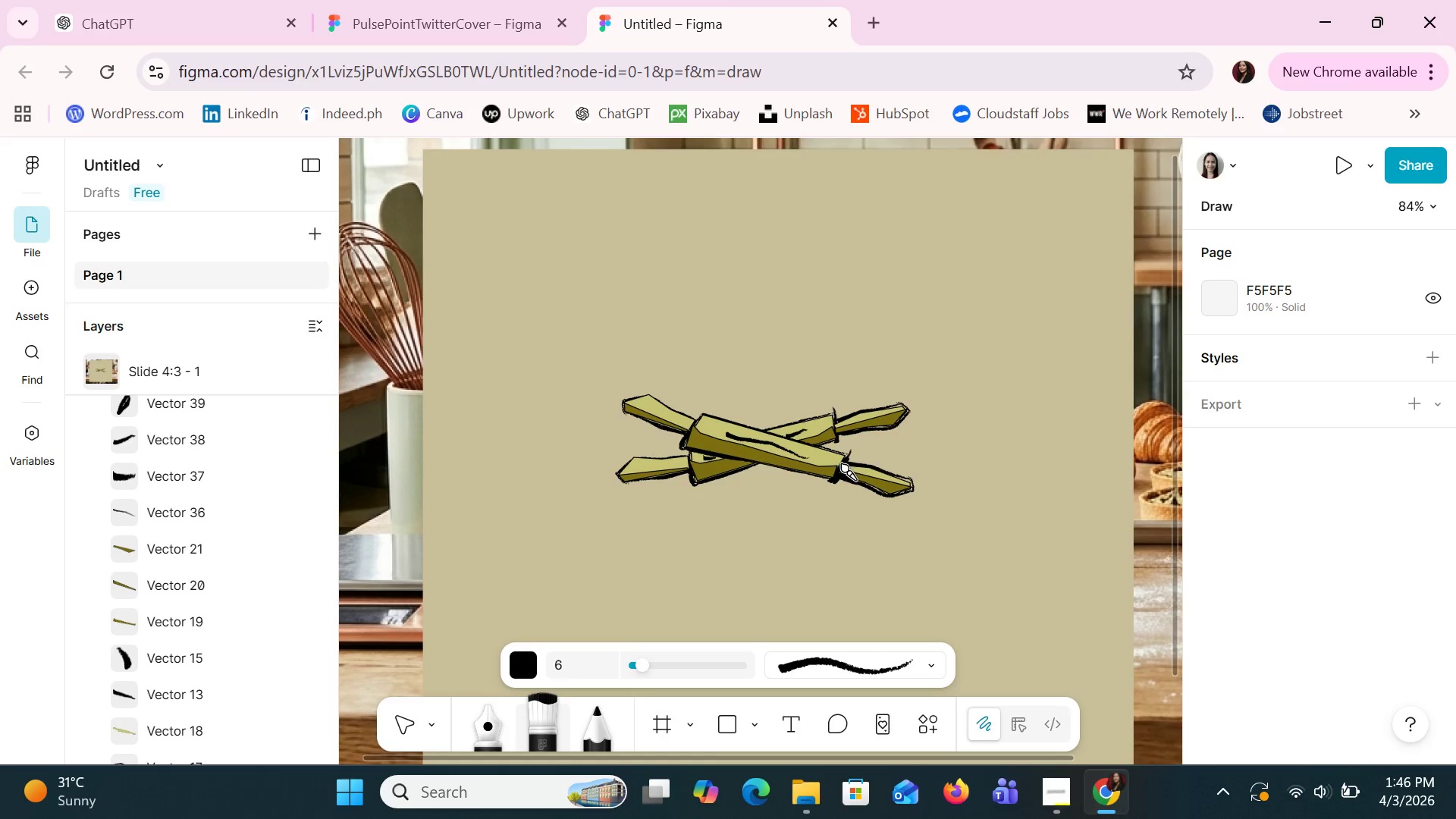 
left_click_drag(start_coordinate=[843, 466], to_coordinate=[841, 472])
 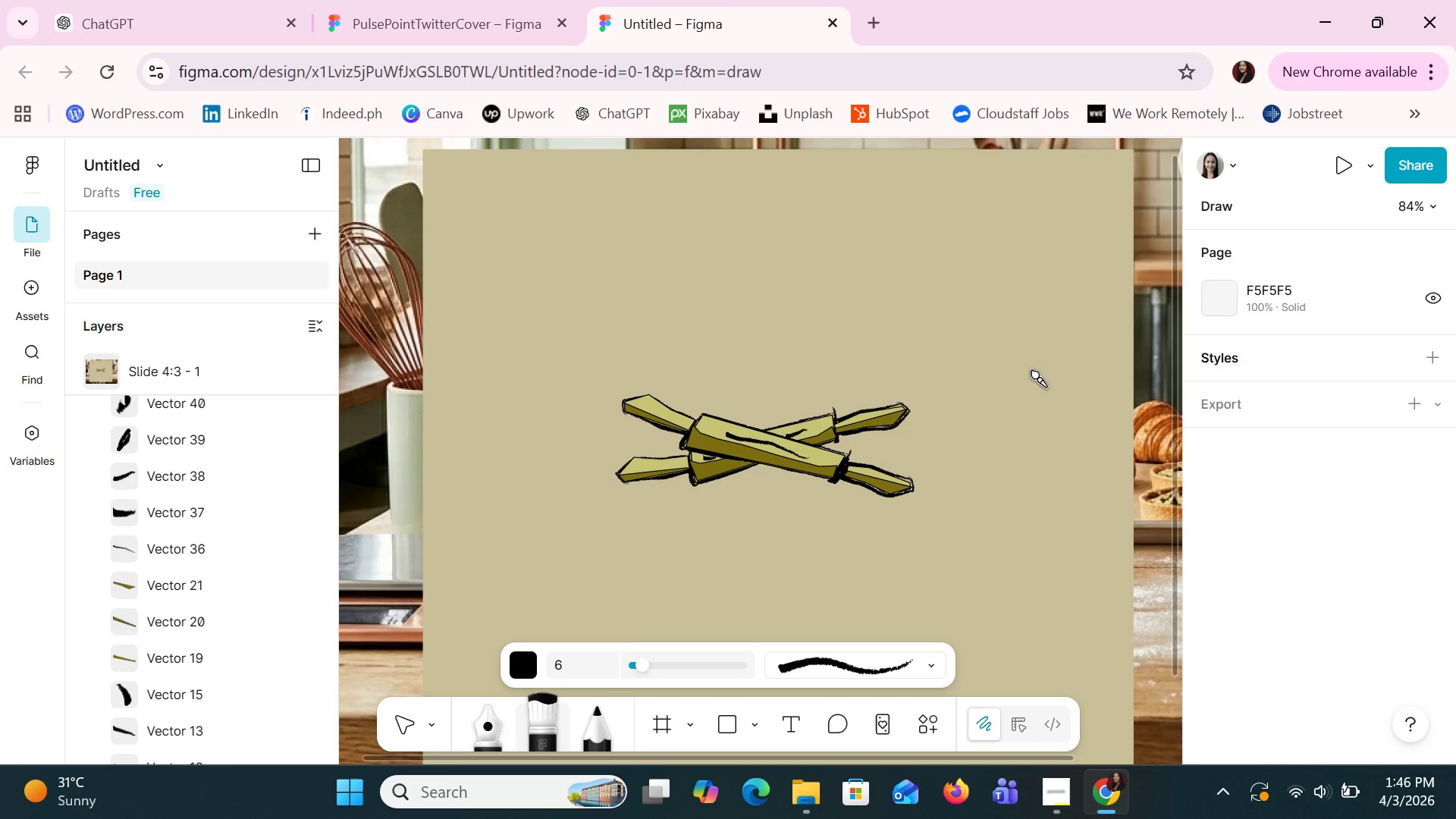 
wait(6.66)
 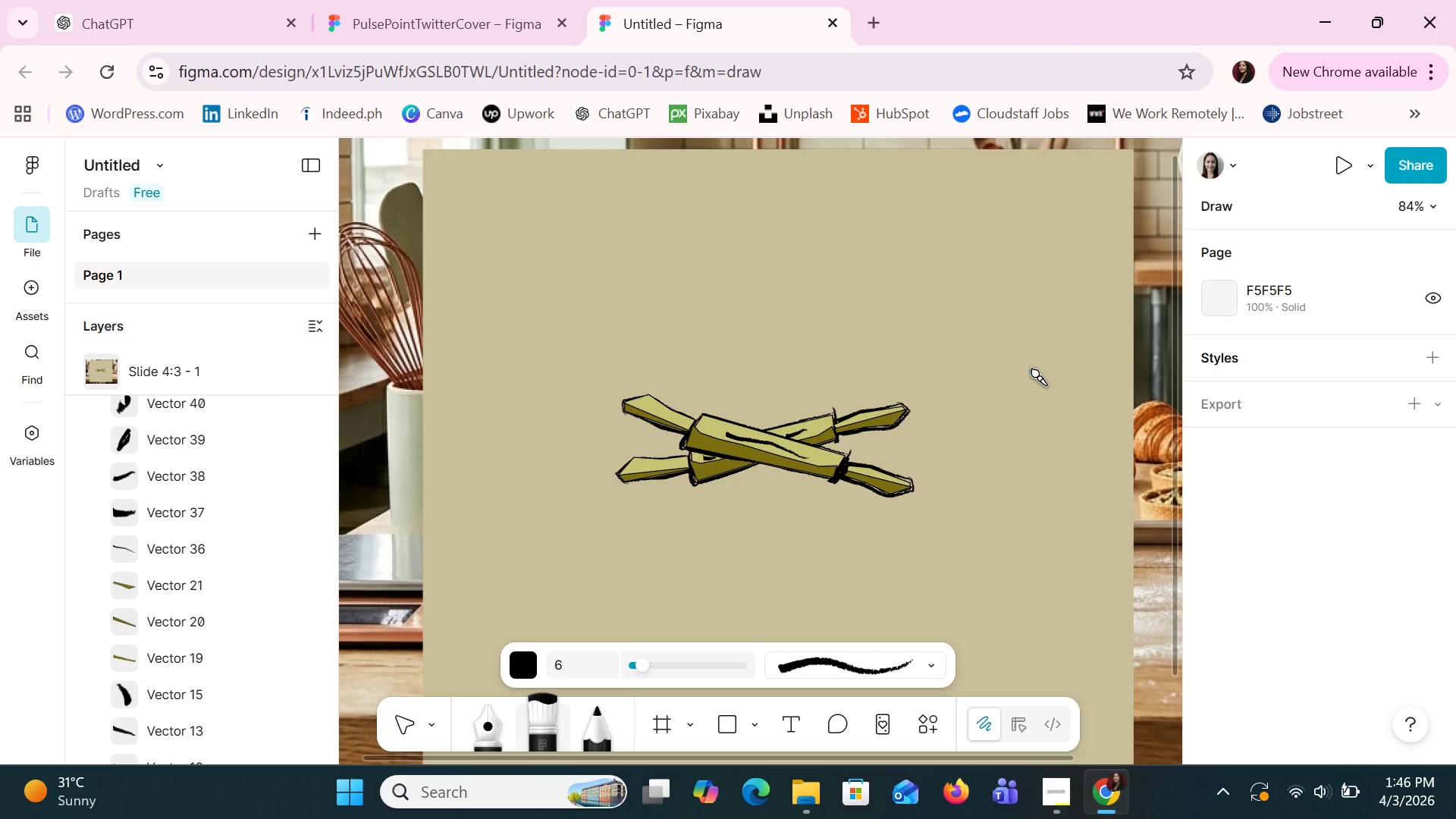 
left_click_drag(start_coordinate=[687, 452], to_coordinate=[697, 488])
 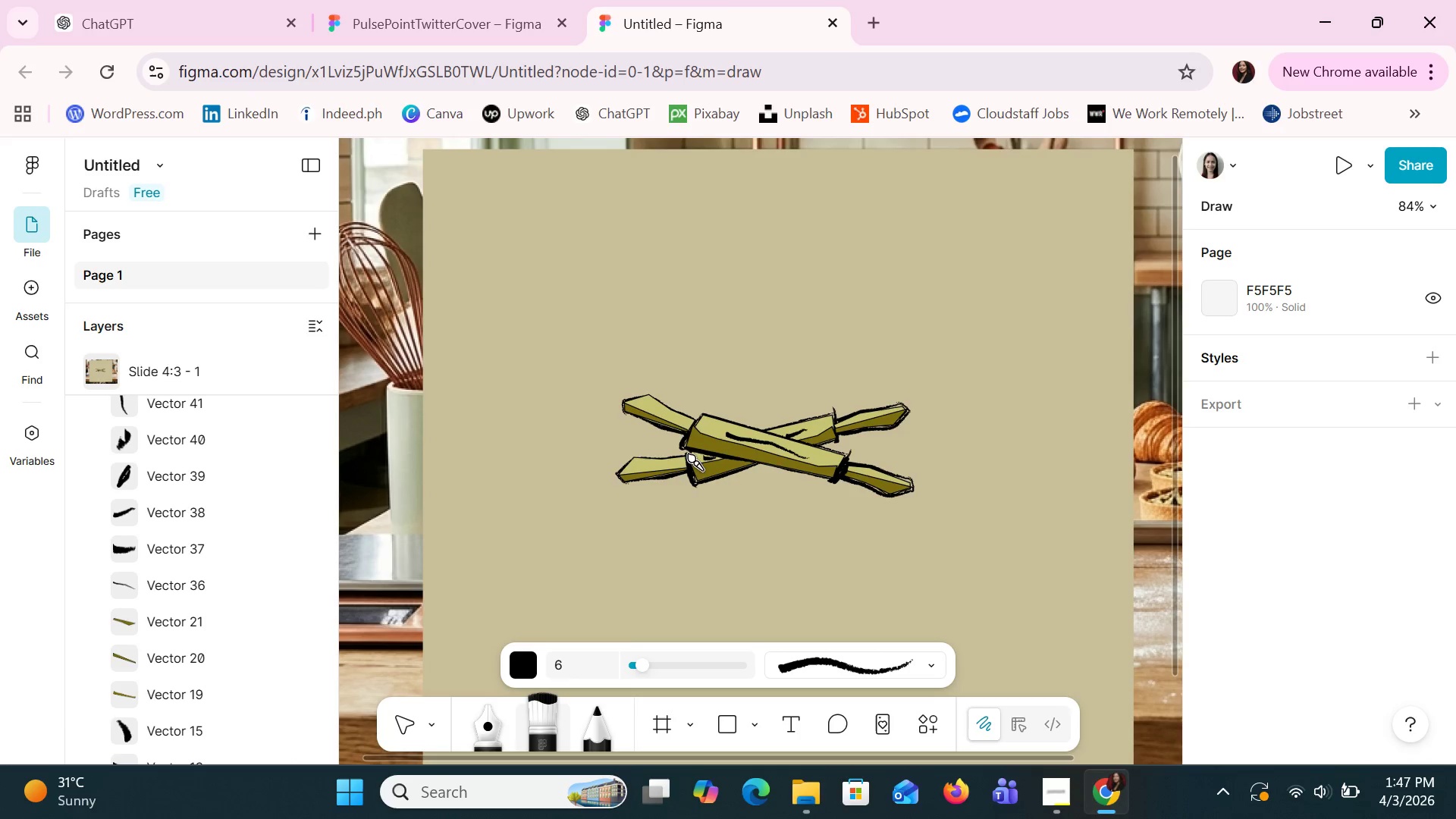 
left_click_drag(start_coordinate=[685, 453], to_coordinate=[695, 486])
 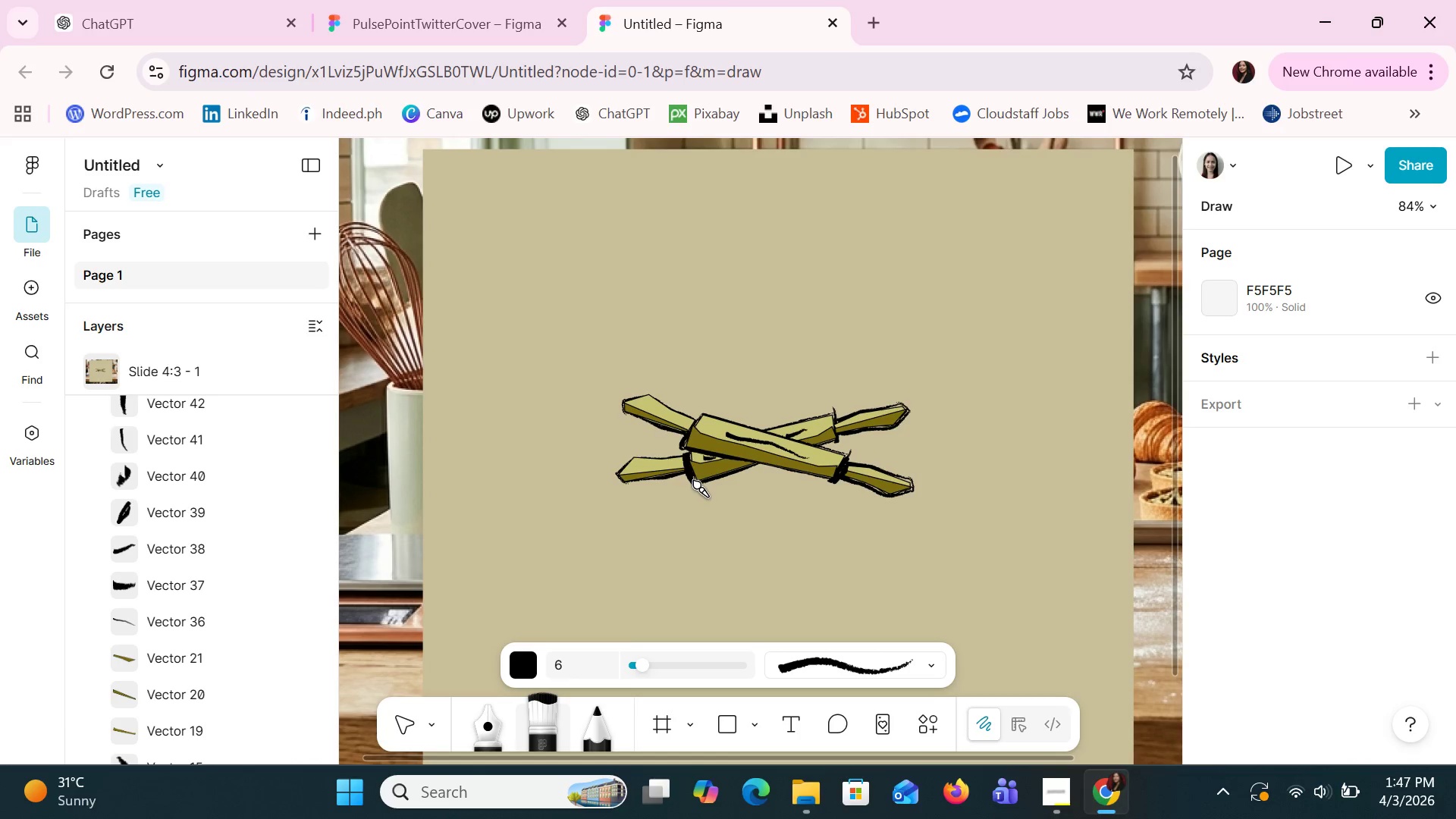 
left_click_drag(start_coordinate=[695, 483], to_coordinate=[690, 473])
 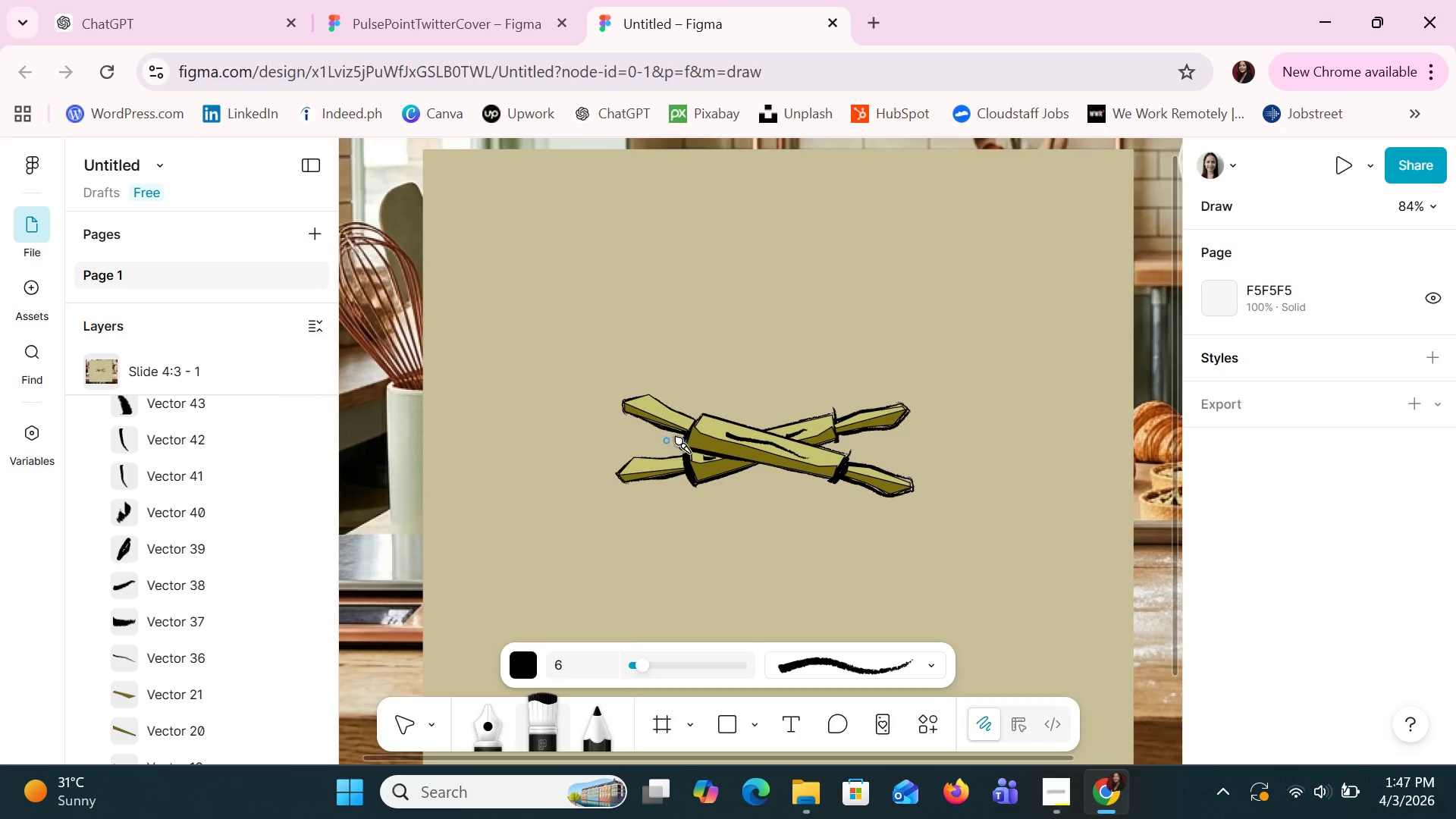 
wait(5.22)
 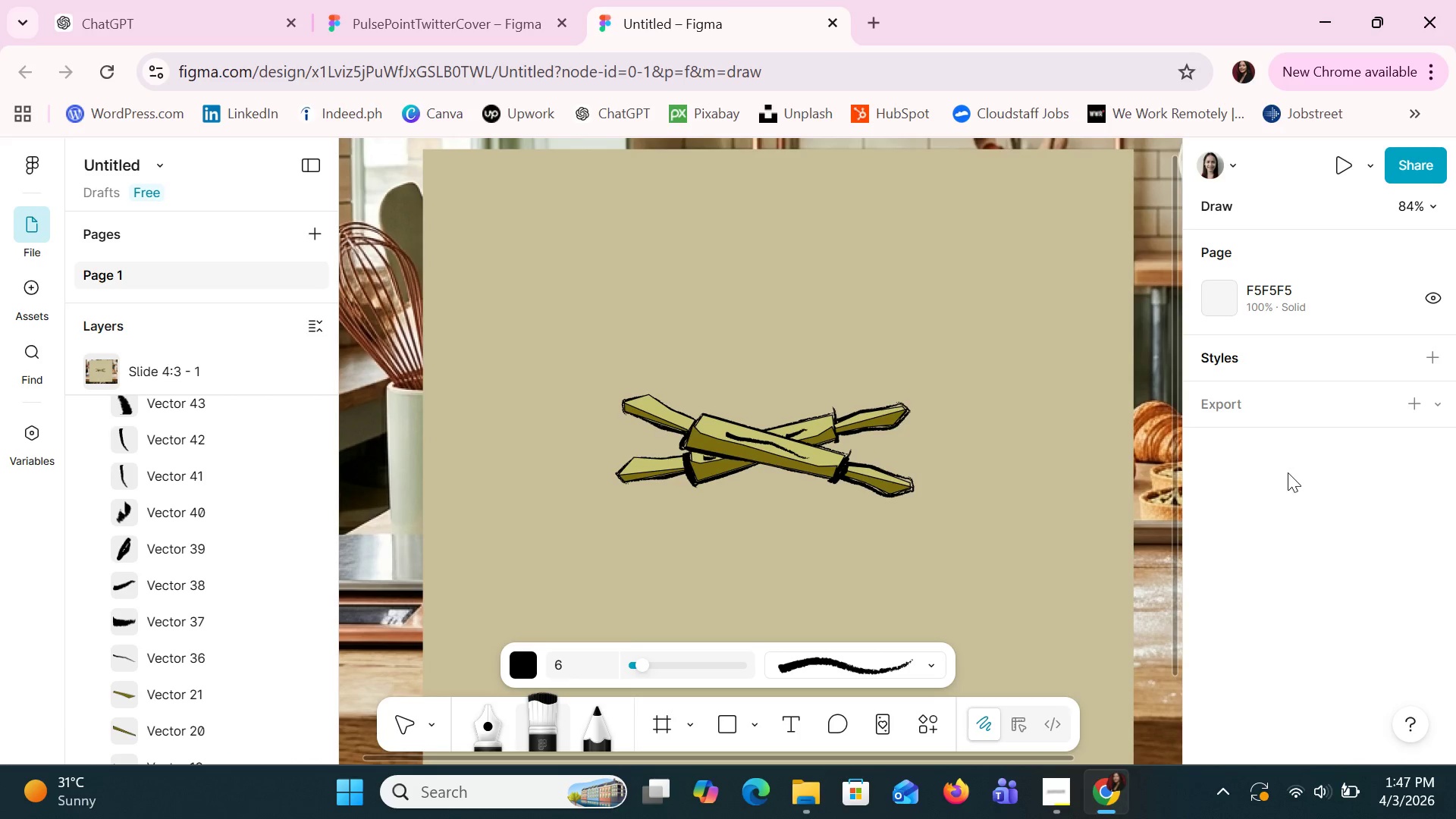 
left_click_drag(start_coordinate=[704, 419], to_coordinate=[684, 447])
 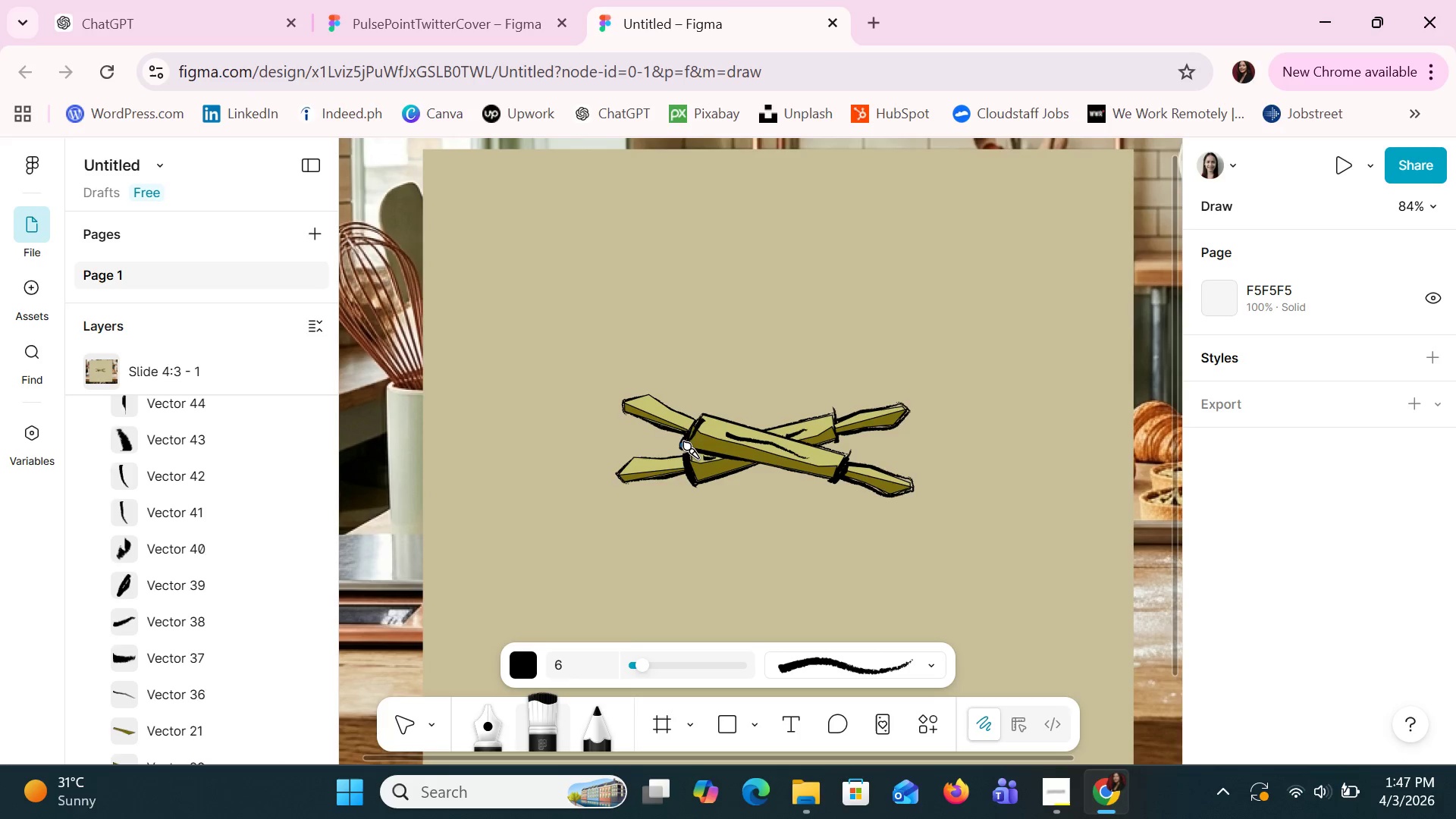 
left_click_drag(start_coordinate=[685, 442], to_coordinate=[705, 431])
 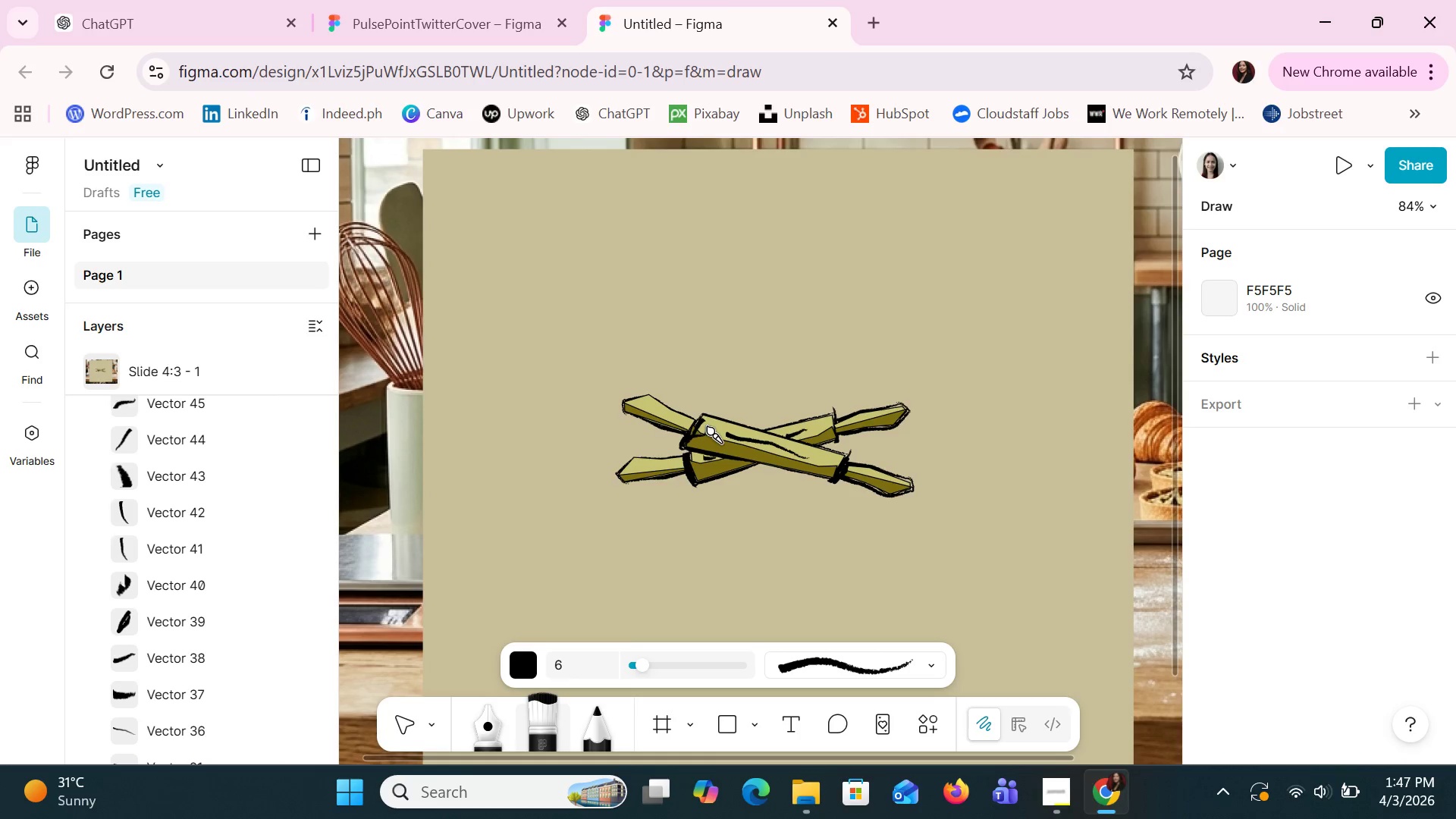 
hold_key(key=ControlLeft, duration=0.78)
 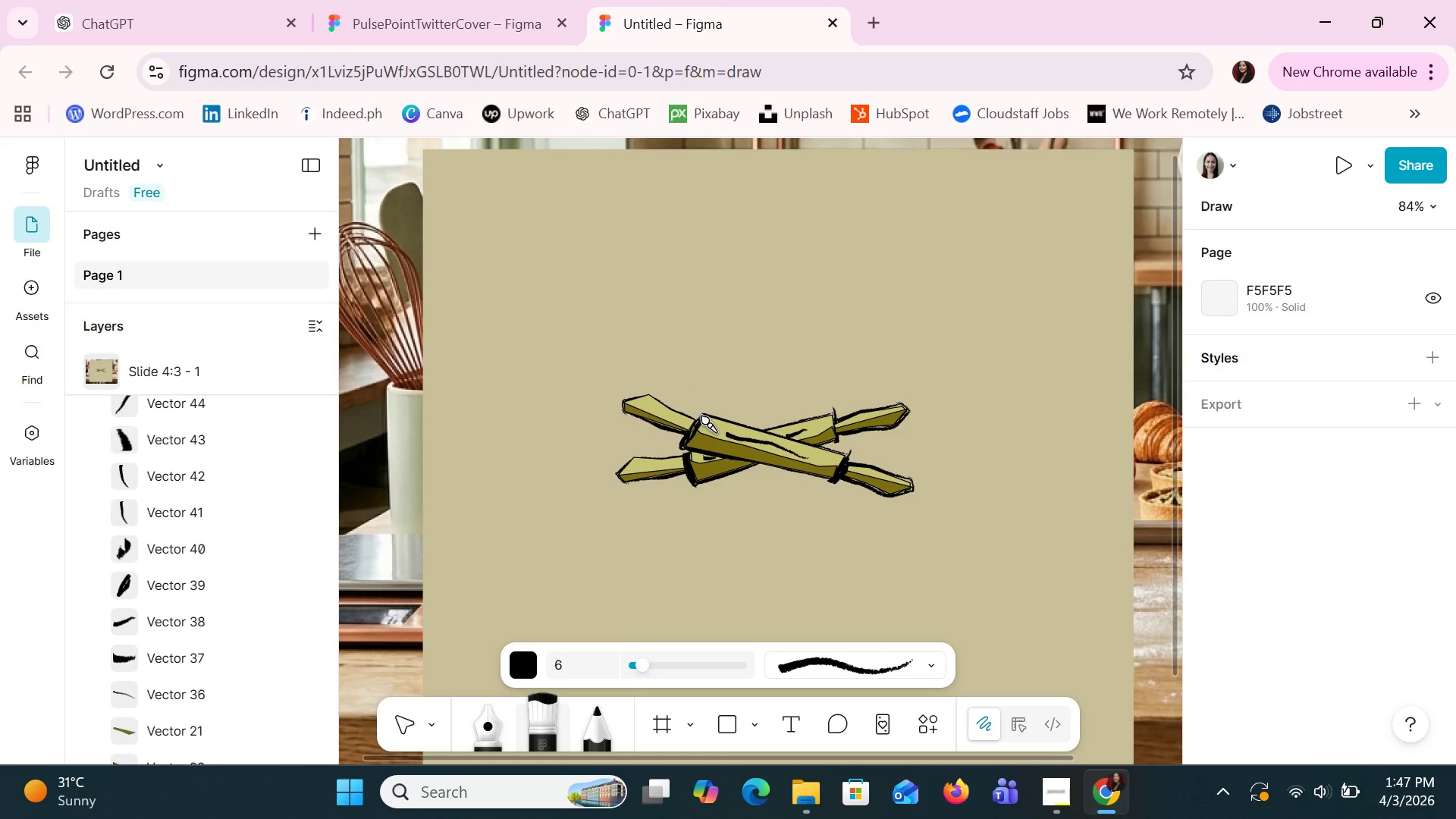 
hold_key(key=Z, duration=0.31)
 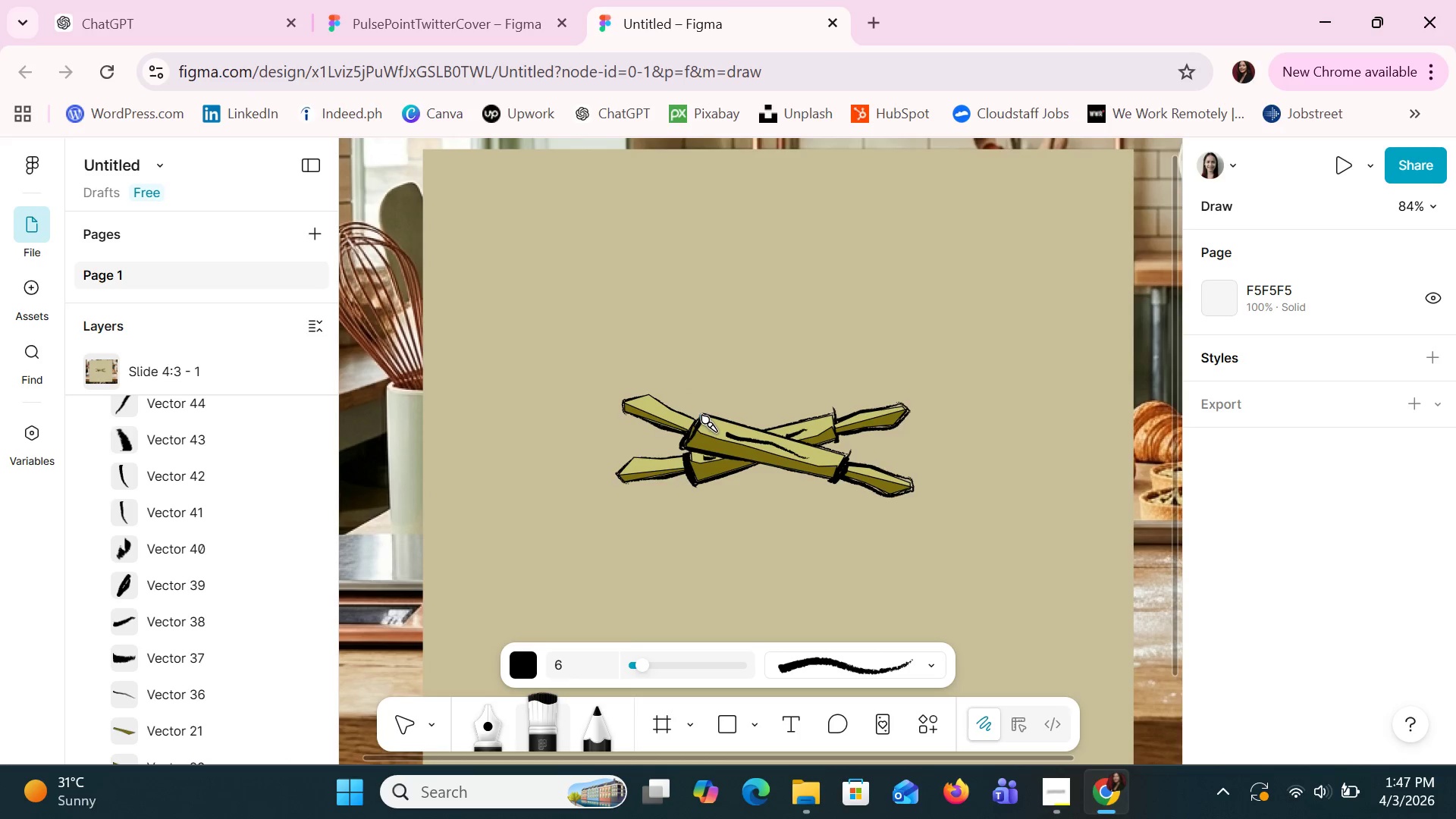 
left_click_drag(start_coordinate=[703, 414], to_coordinate=[682, 444])
 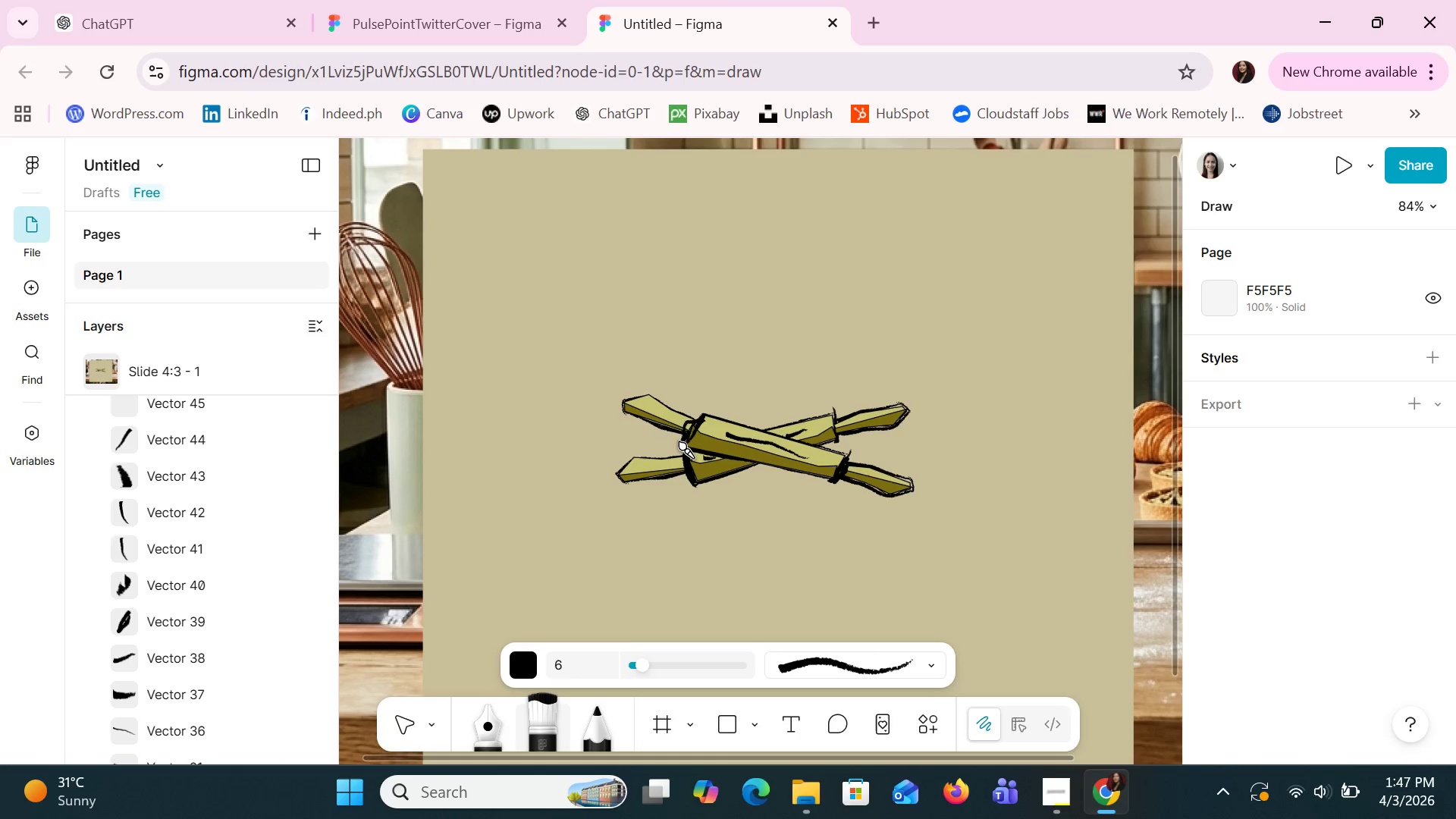 
key(Control+Z)
 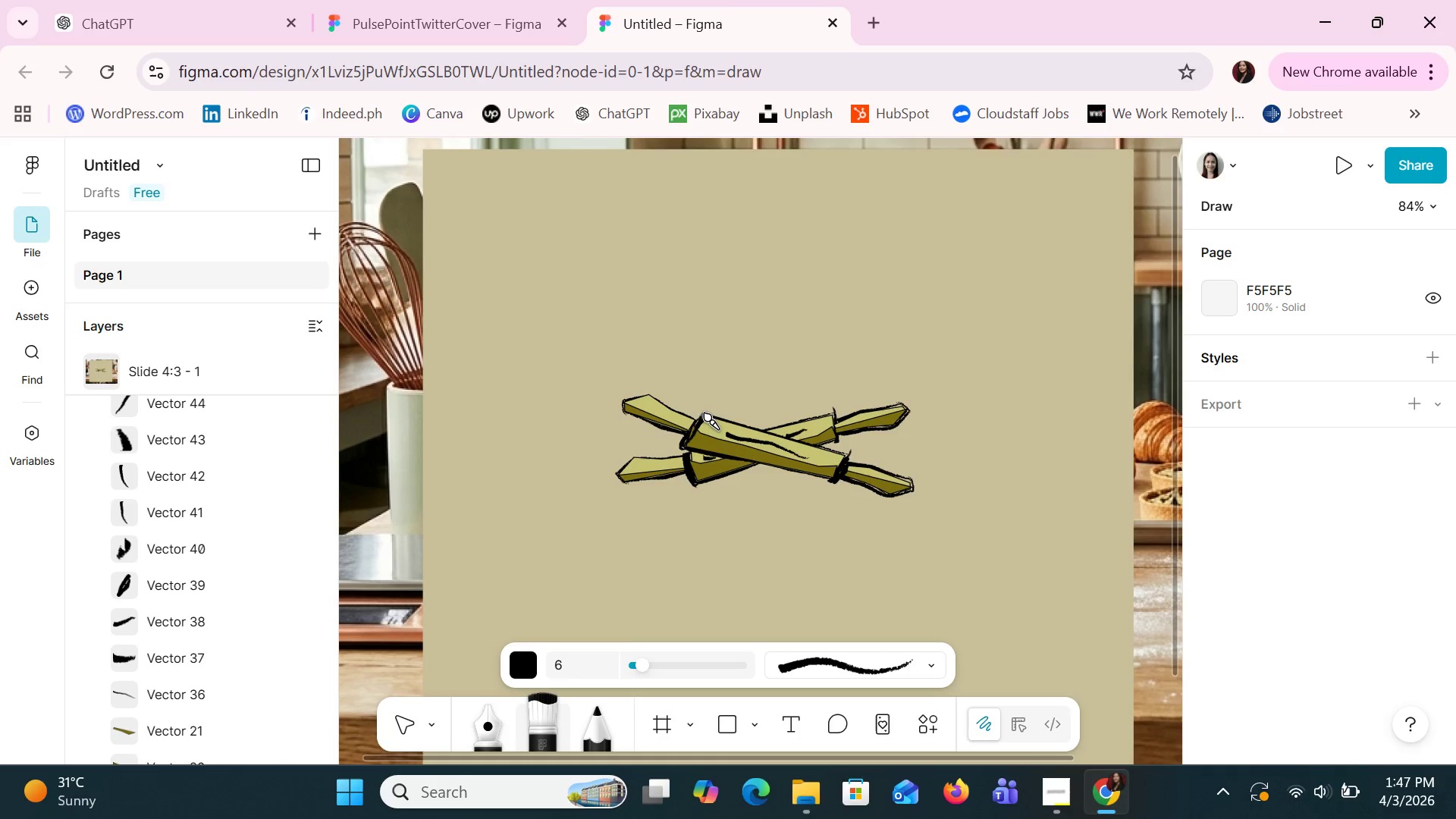 
left_click_drag(start_coordinate=[705, 415], to_coordinate=[682, 444])
 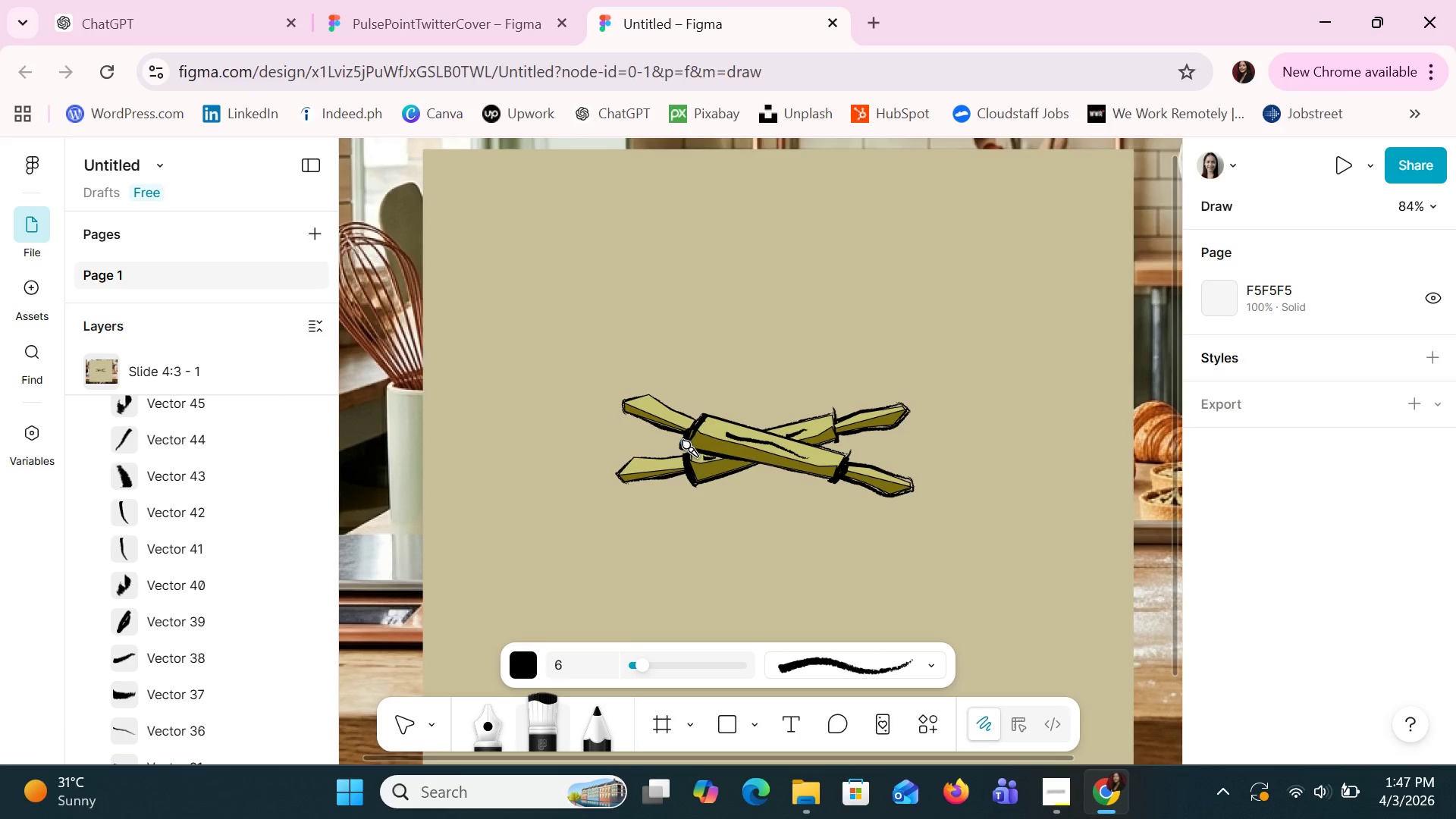 
key(Control+Z)
 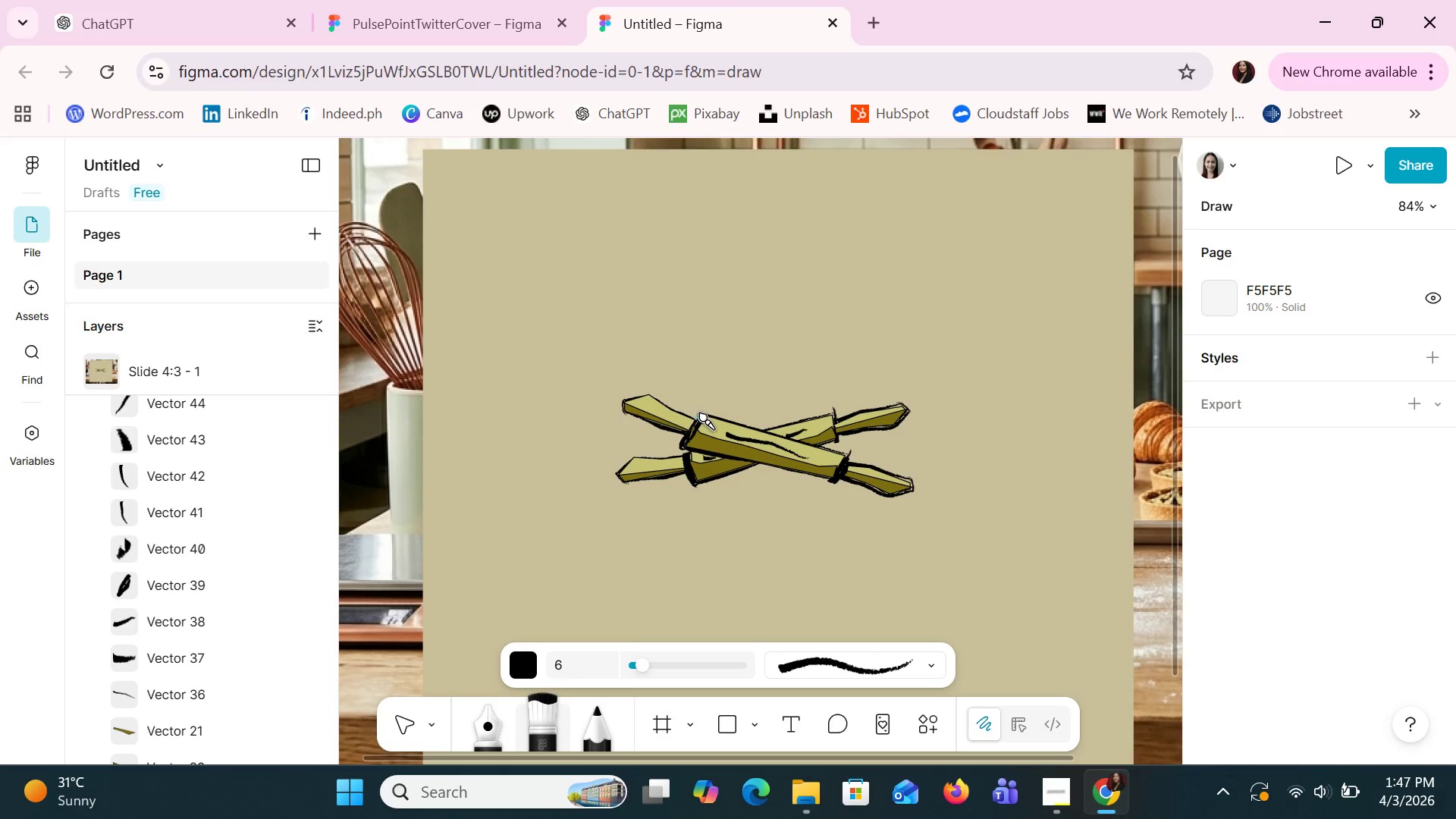 
left_click_drag(start_coordinate=[701, 413], to_coordinate=[682, 444])
 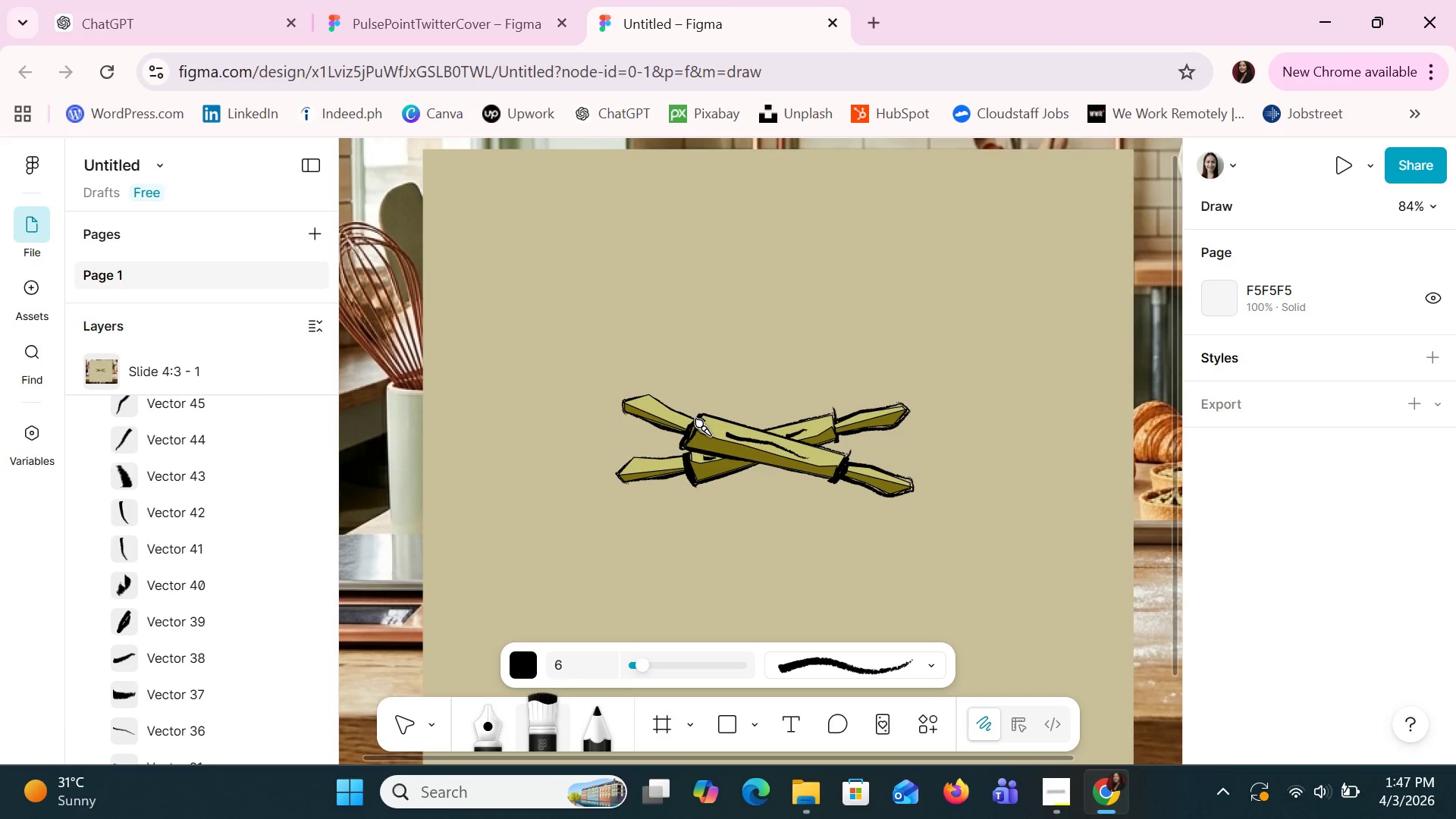 
left_click_drag(start_coordinate=[697, 419], to_coordinate=[684, 442])
 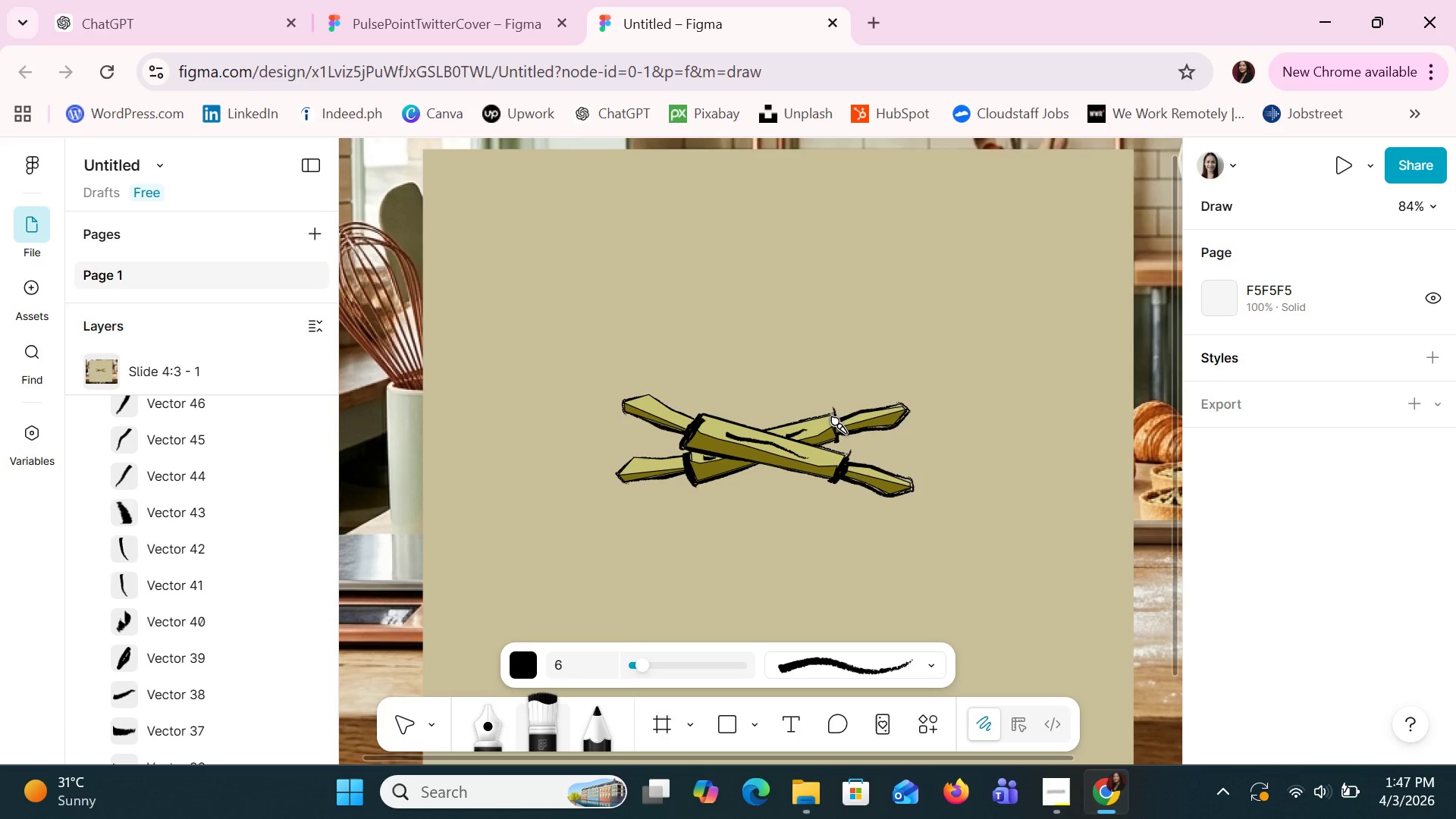 
left_click_drag(start_coordinate=[832, 414], to_coordinate=[838, 414])
 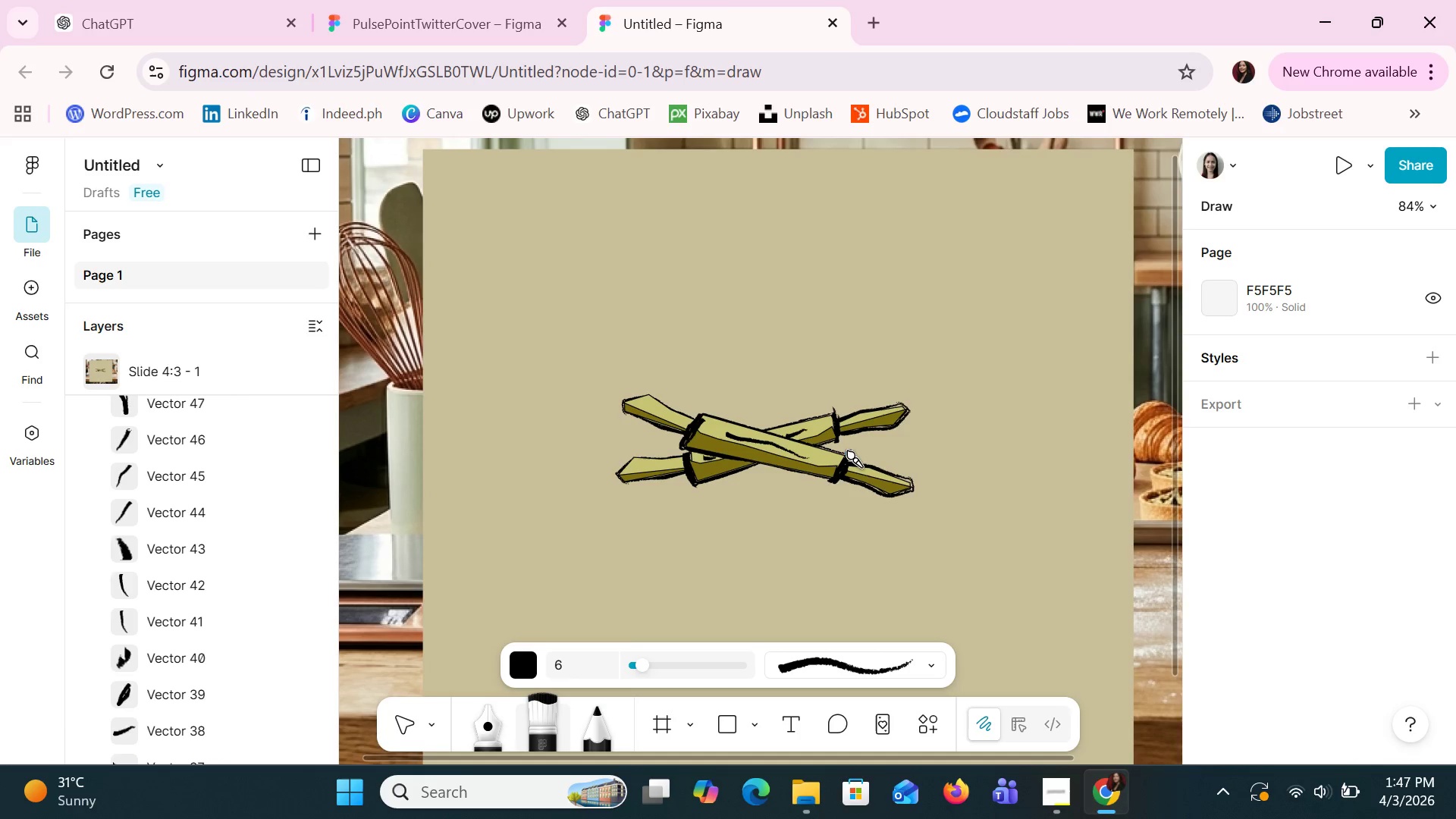 
left_click_drag(start_coordinate=[849, 453], to_coordinate=[839, 476])
 